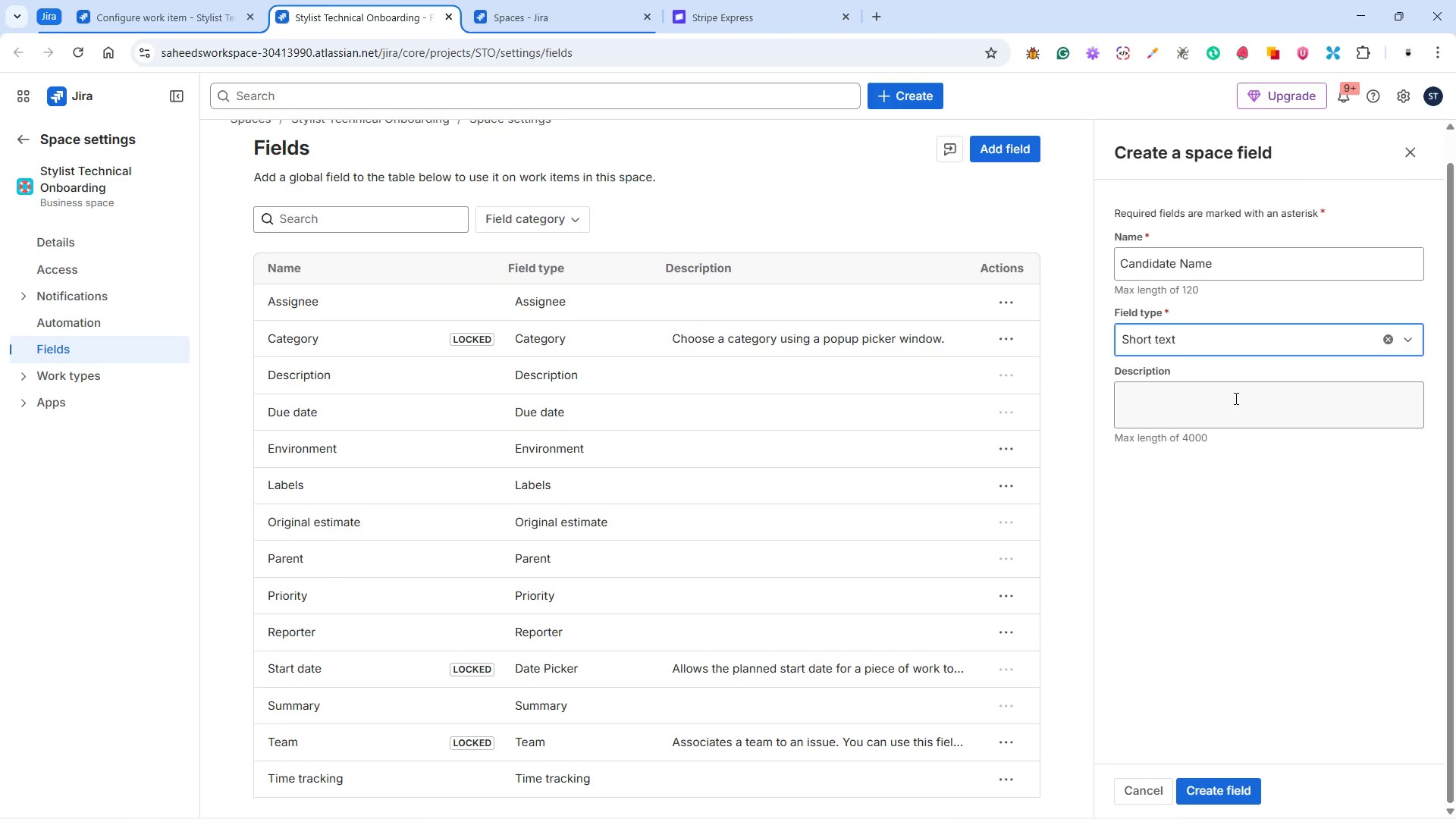 
left_click([1235, 398])
 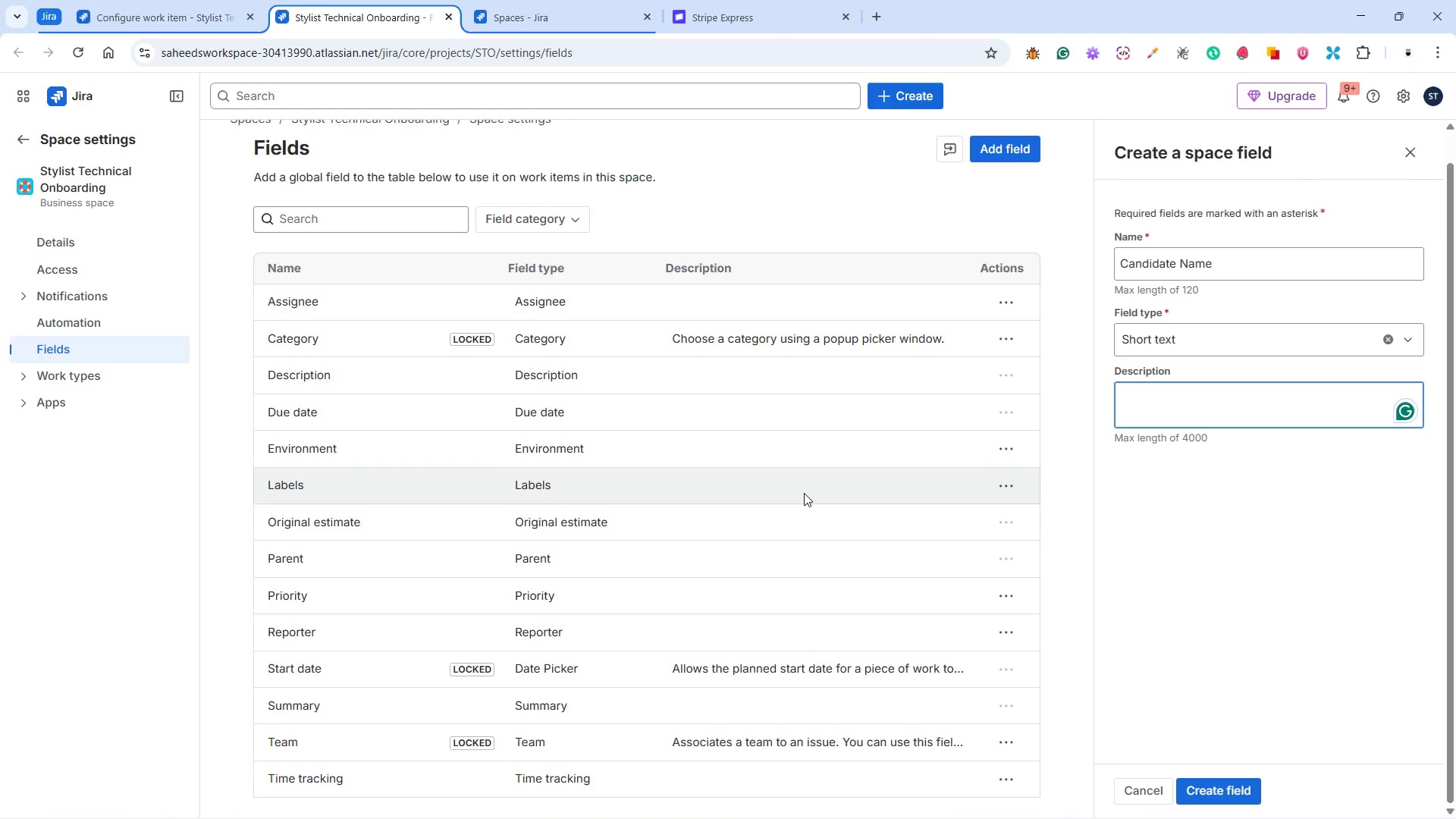 
wait(14.61)
 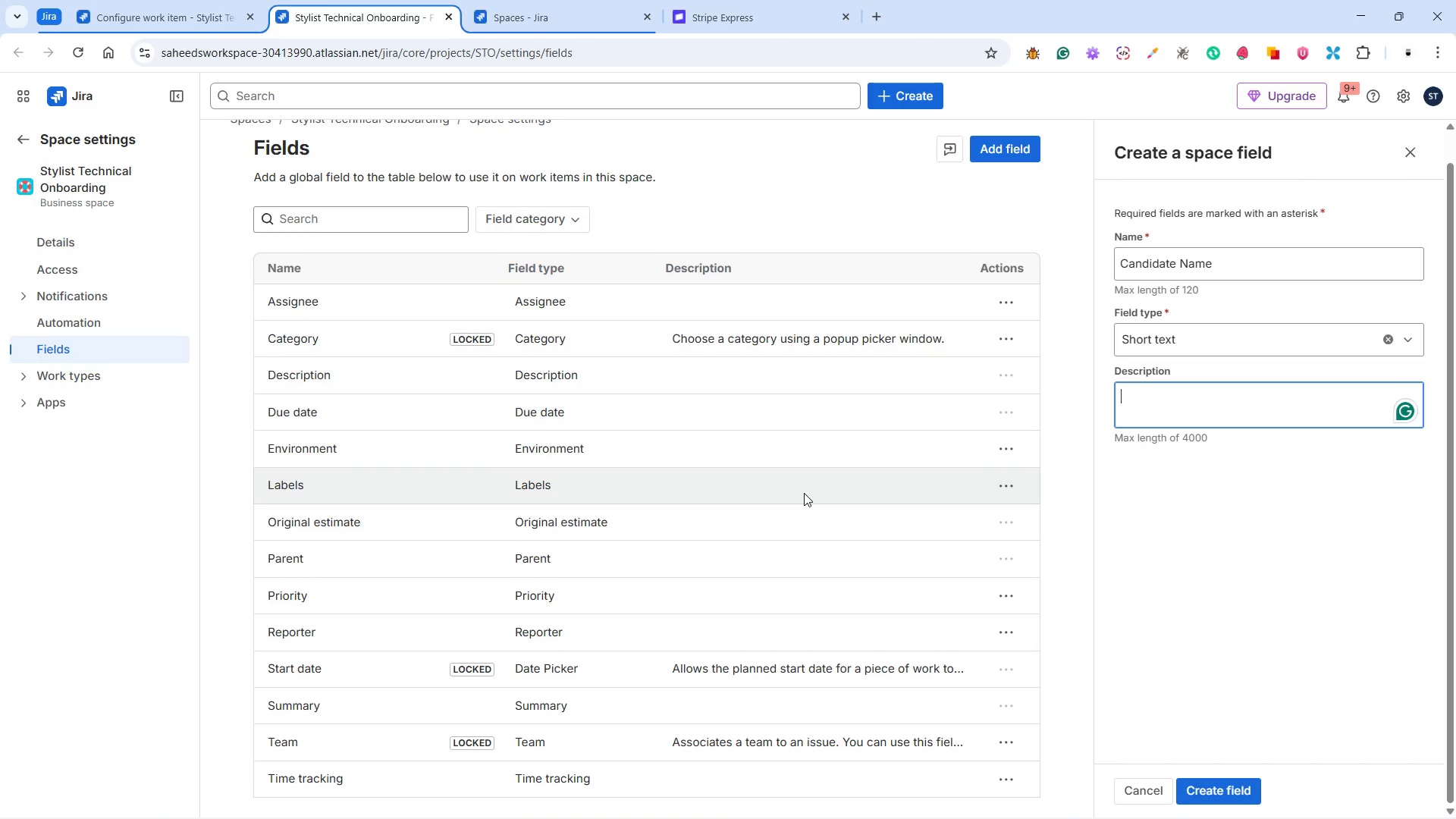 
type(Enter rg)
key(Backspace)
key(Backspace)
type(the candidate infor)
key(Backspace)
key(Backspace)
key(Backspace)
key(Backspace)
key(Backspace)
type(name)
 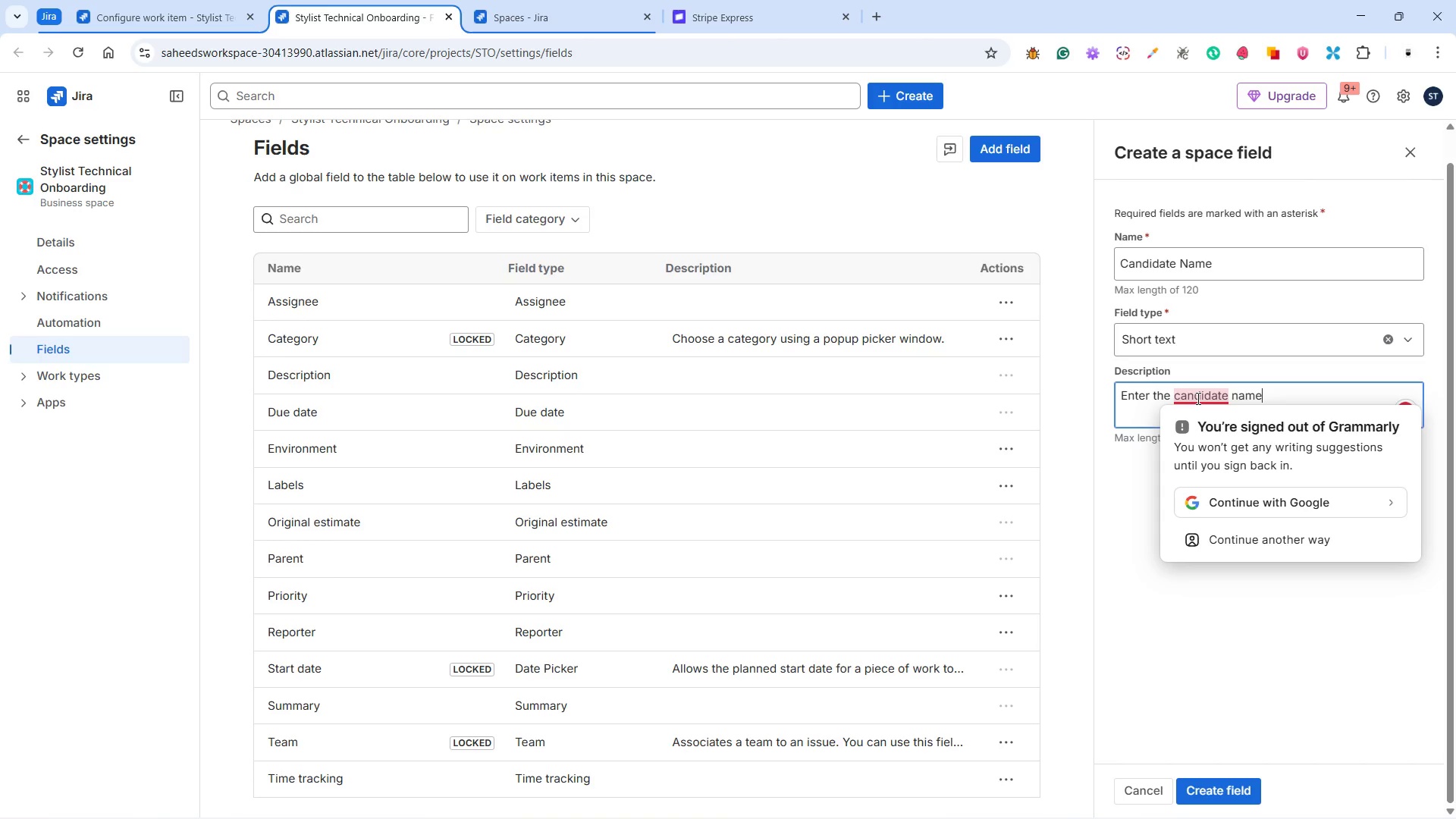 
wait(5.88)
 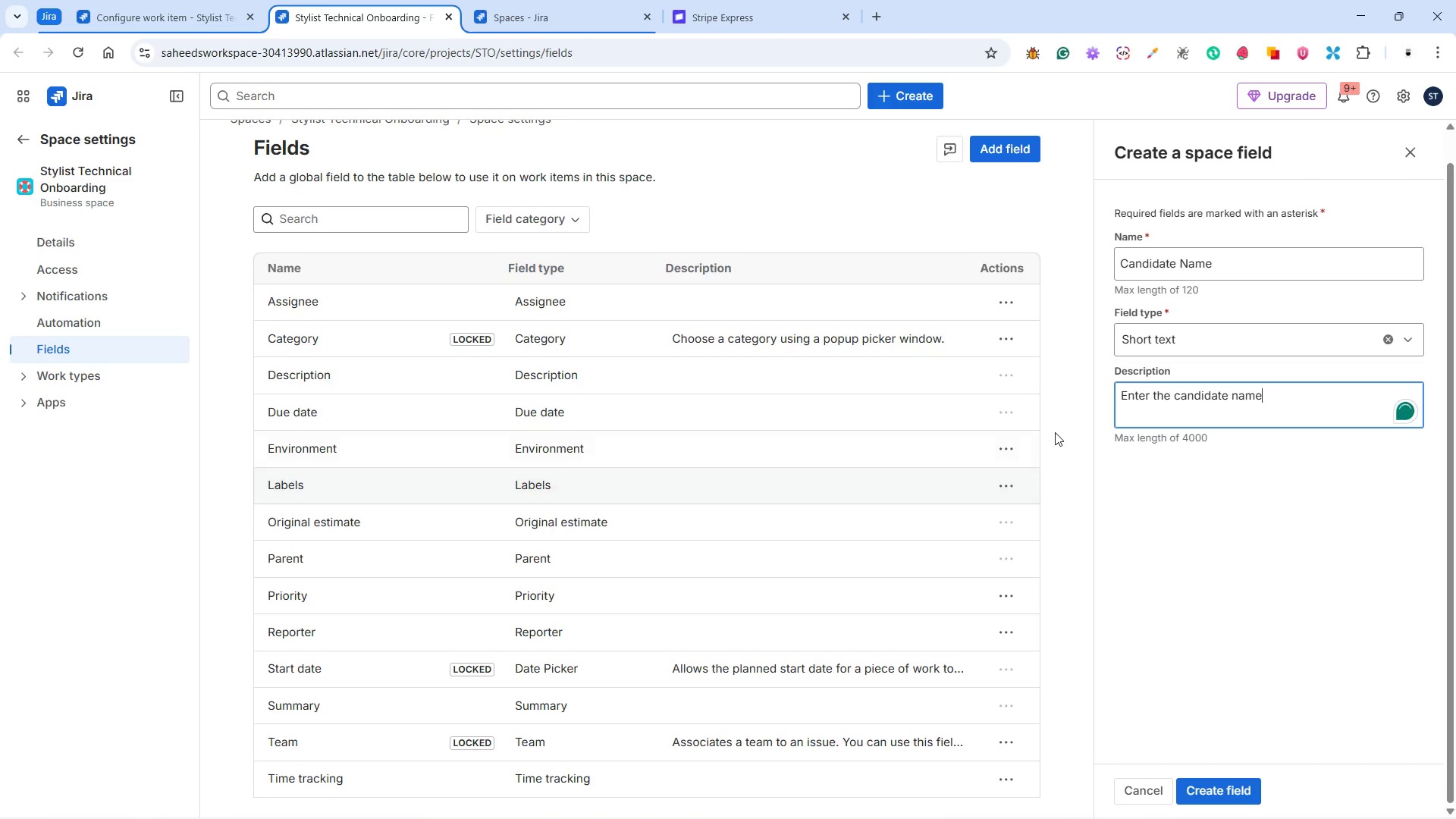 
left_click([1228, 395])
 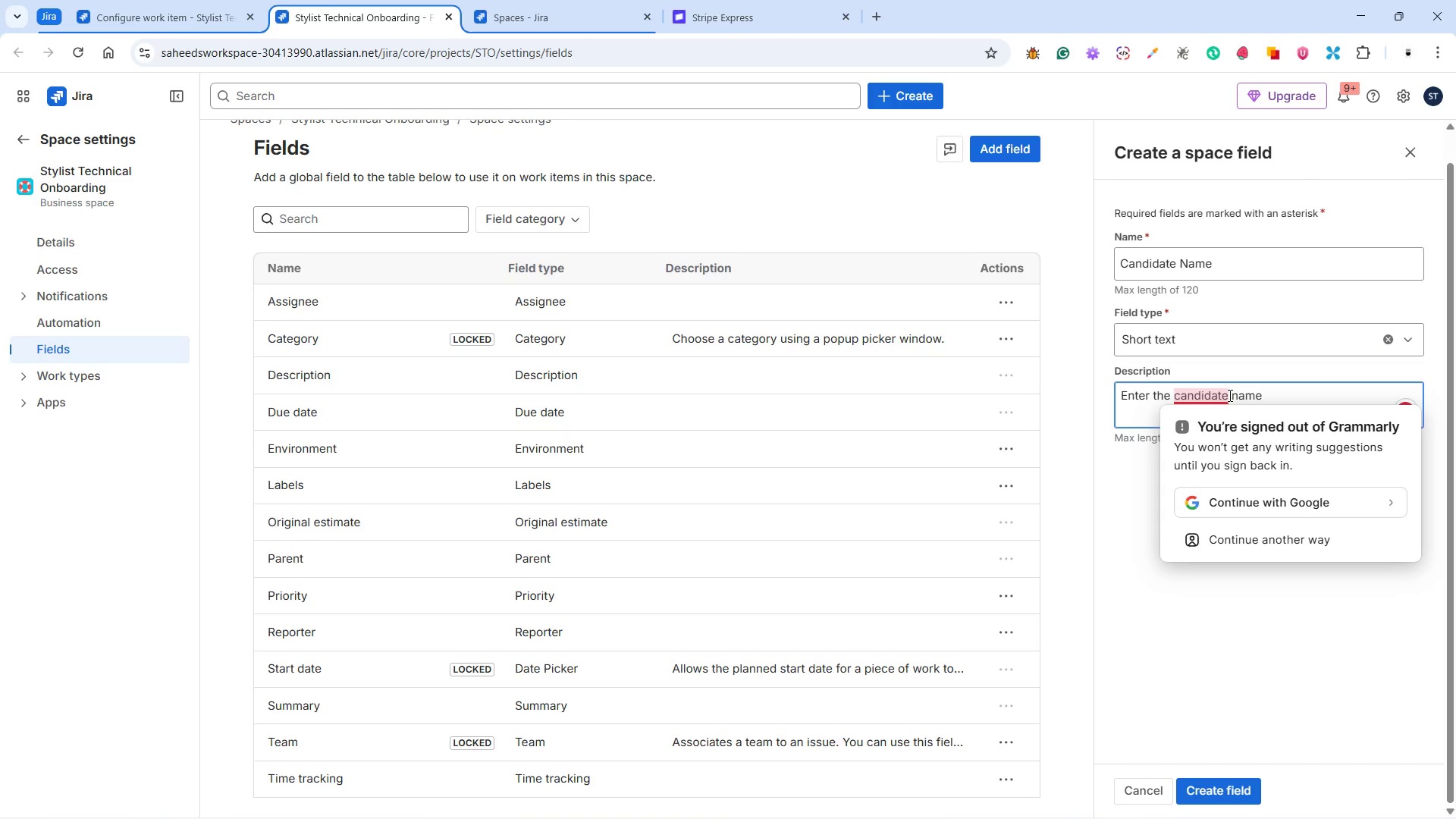 
key(Quote)
 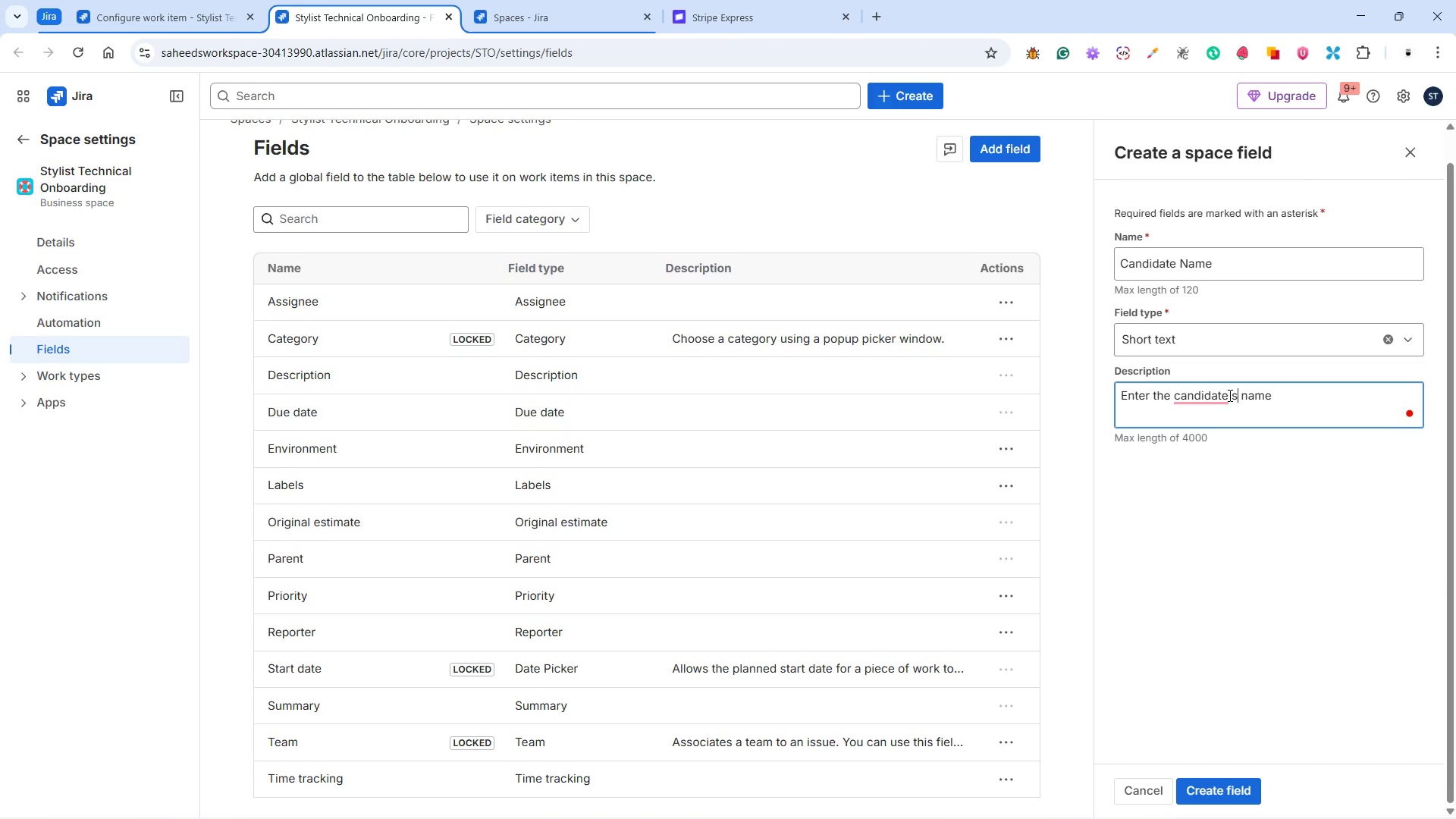 
key(S)
 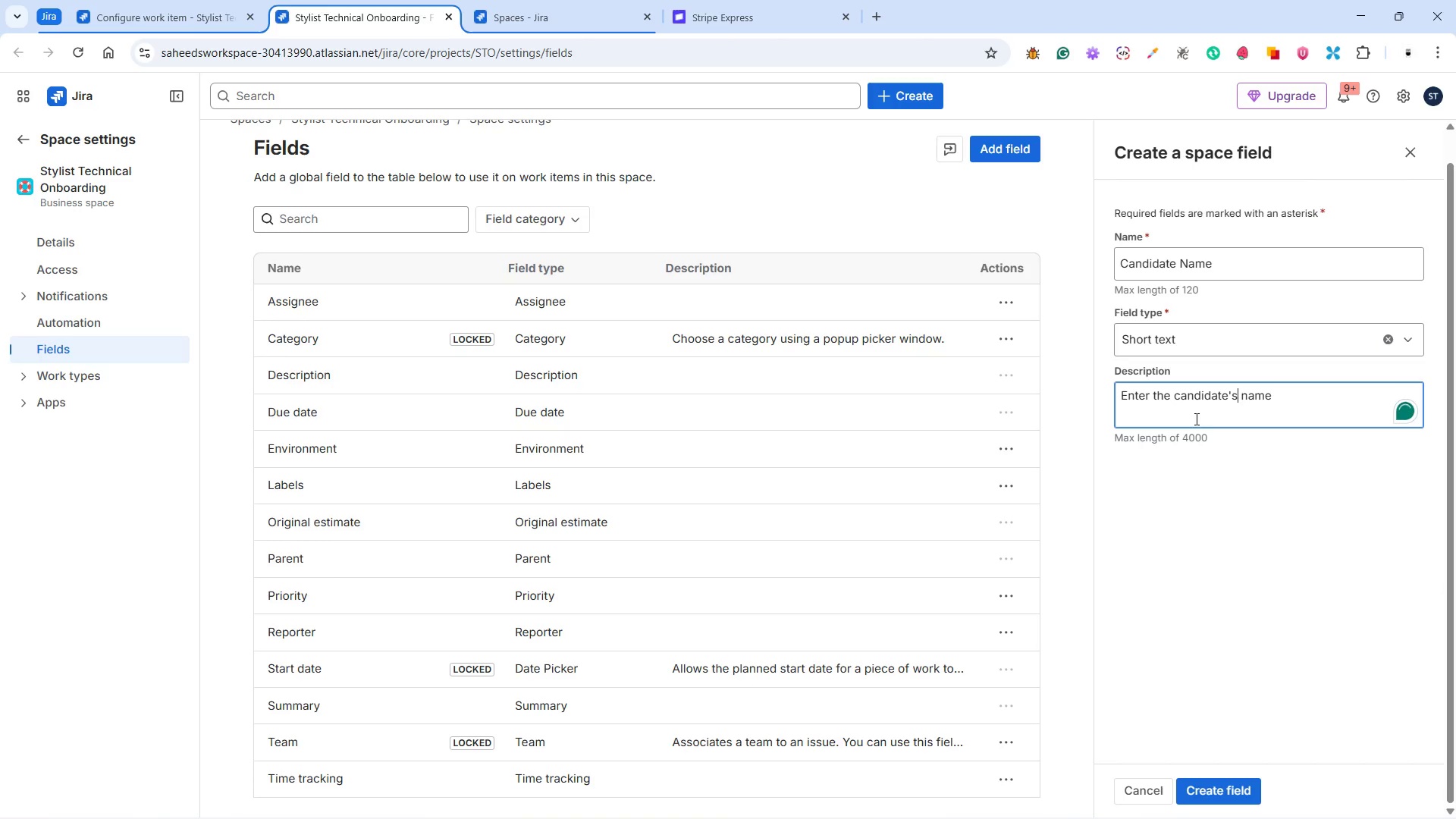 
left_click([1213, 421])
 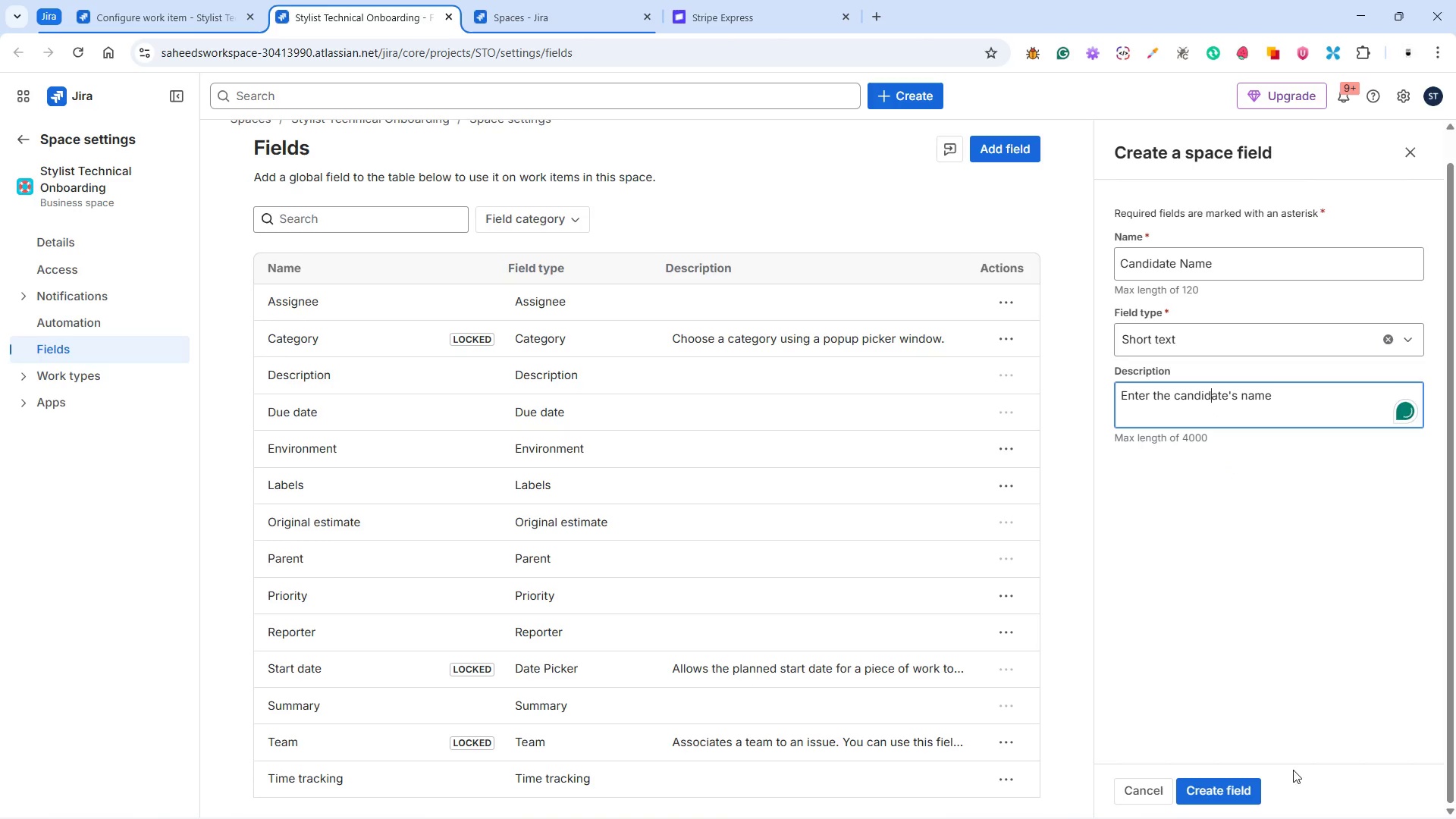 
left_click([1222, 792])
 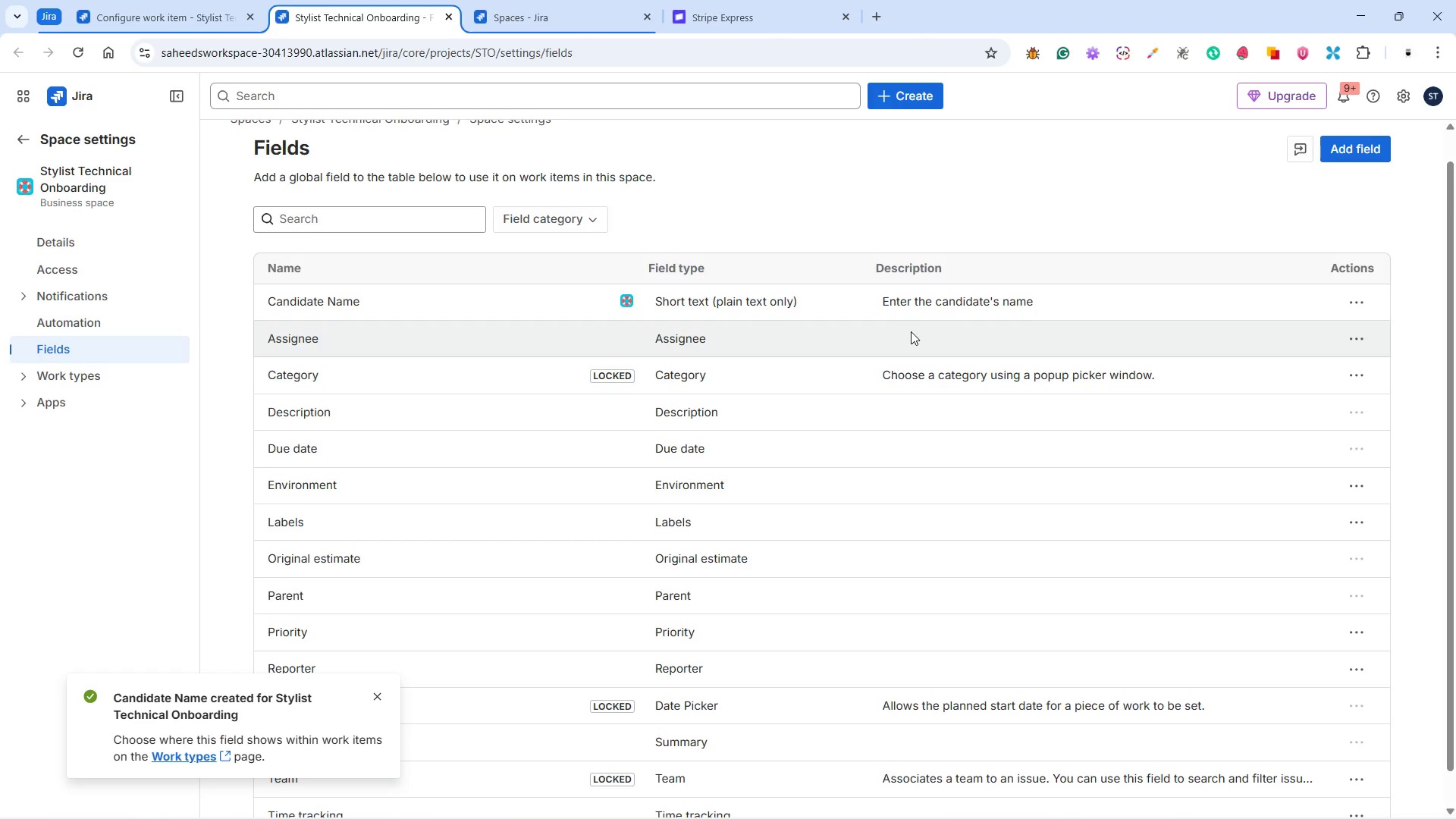 
wait(6.67)
 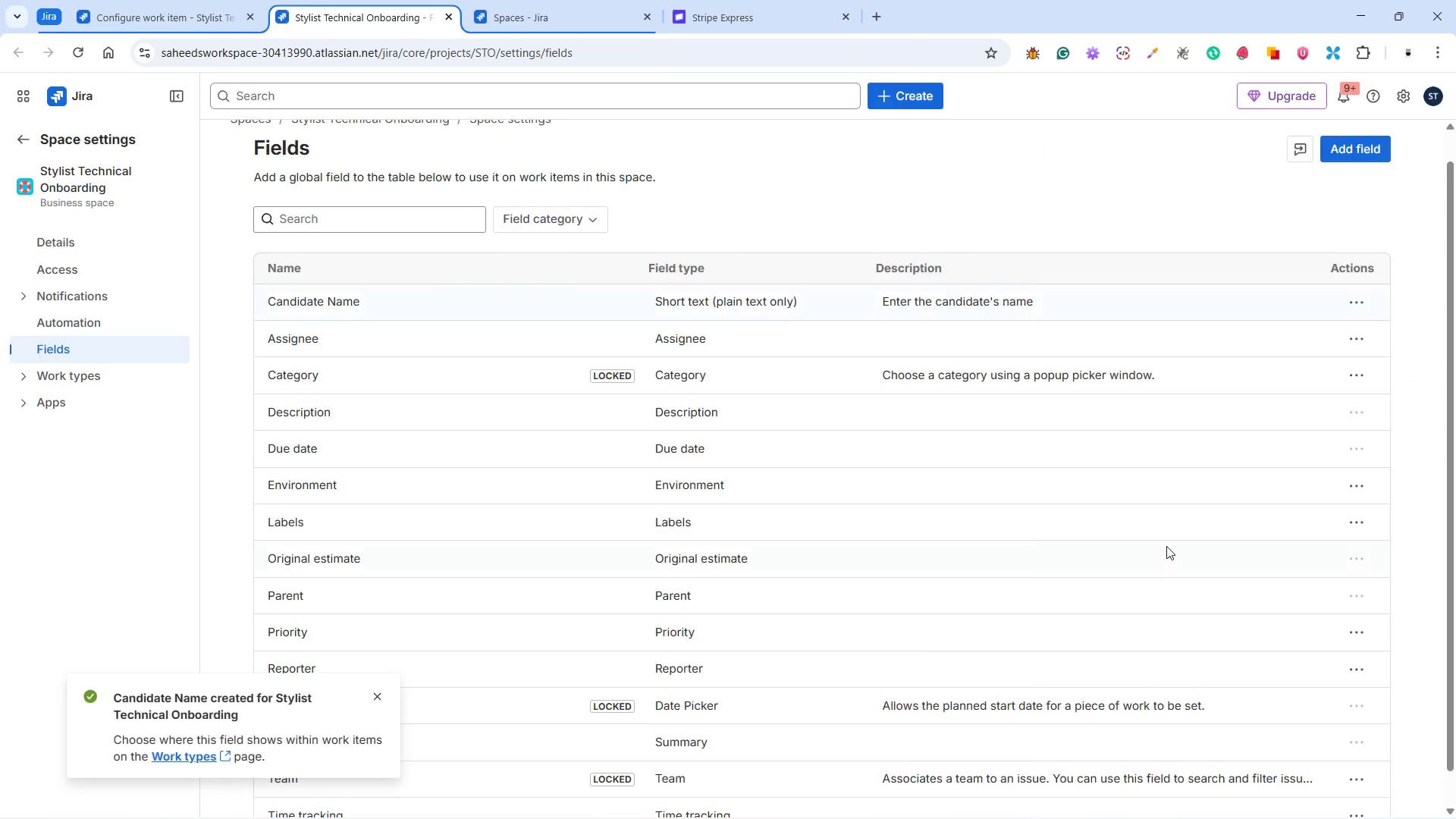 
left_click([204, 16])
 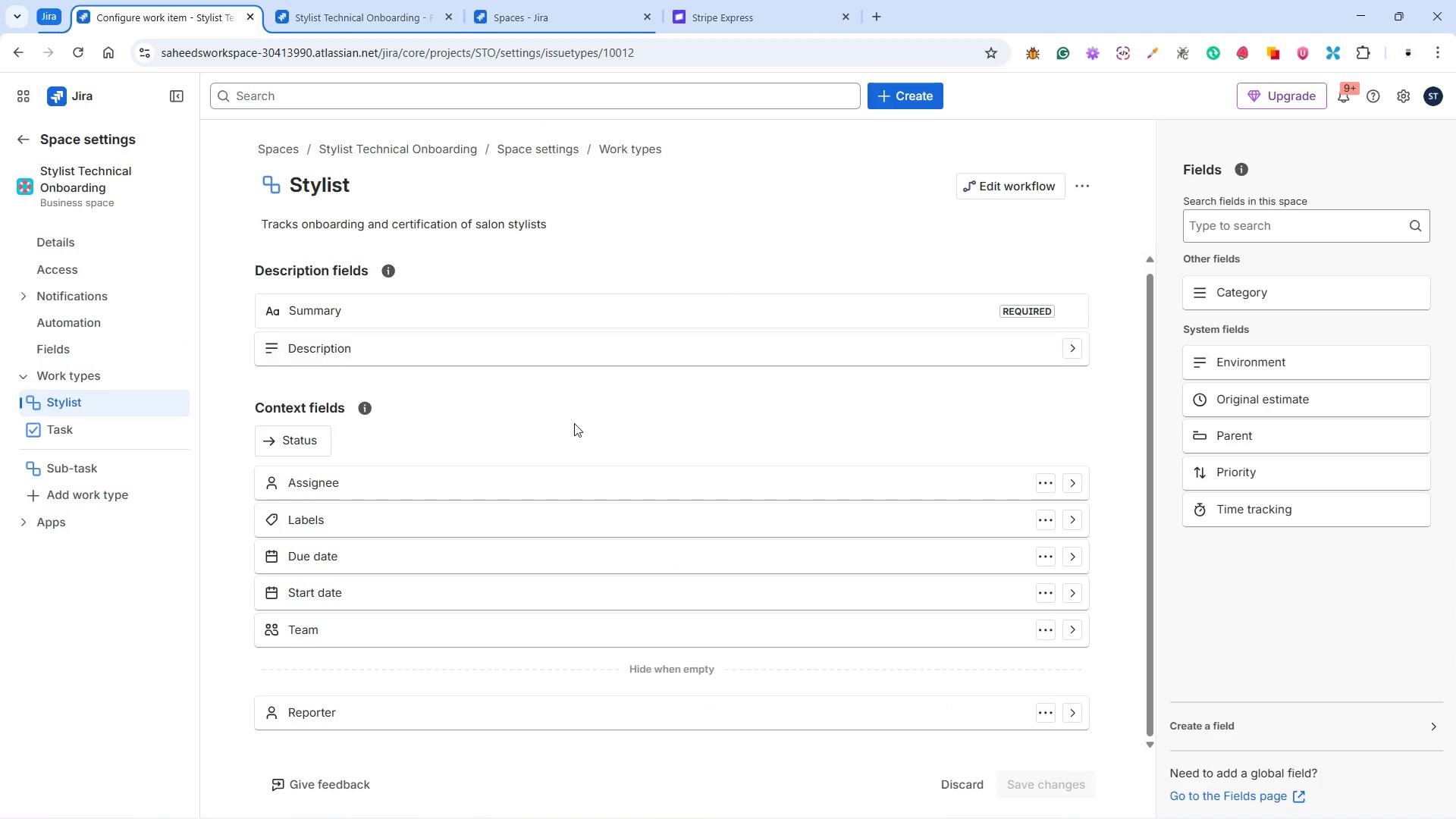 
scroll: coordinate [570, 425], scroll_direction: down, amount: 2.0
 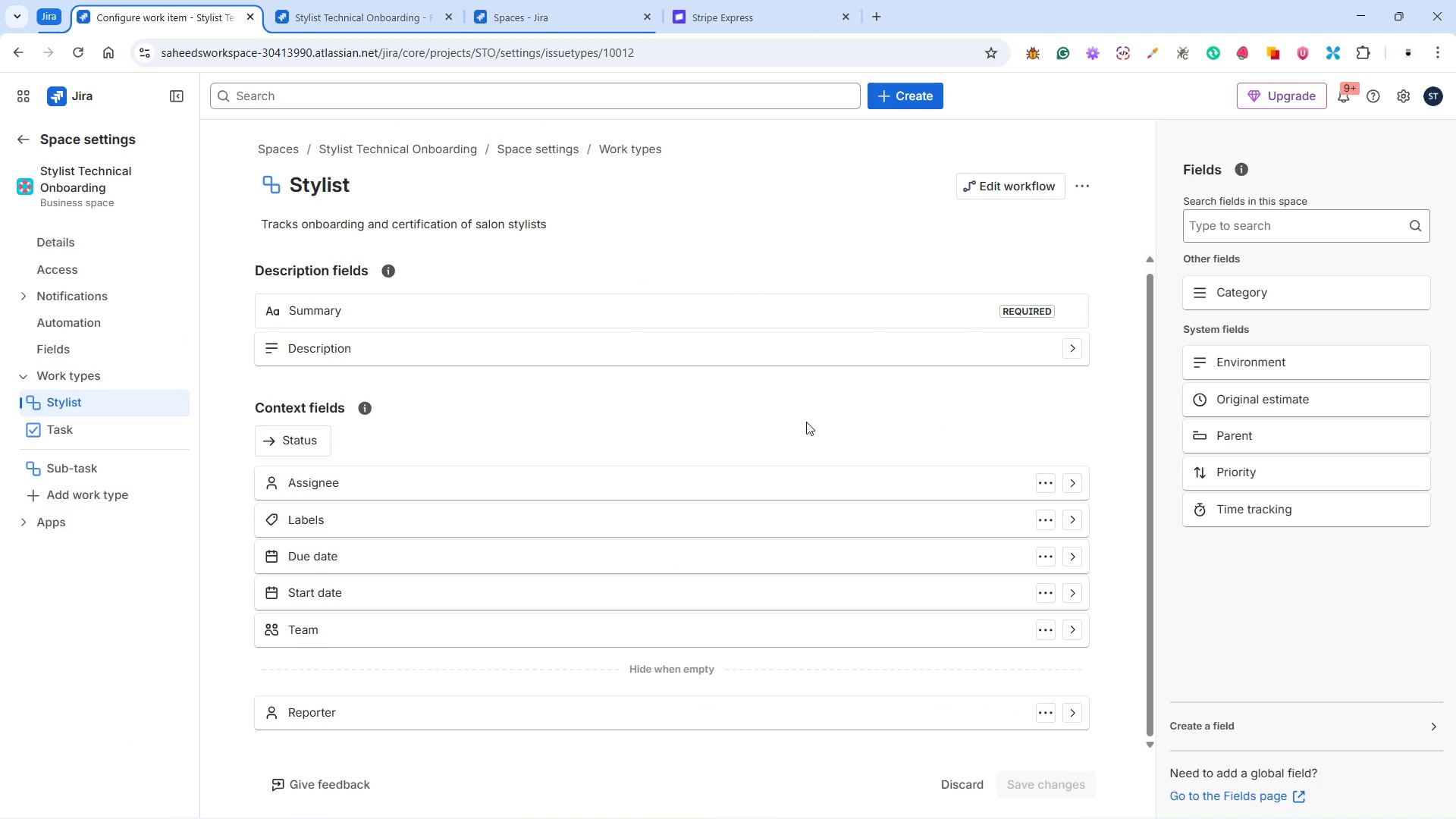 
left_click([73, 49])
 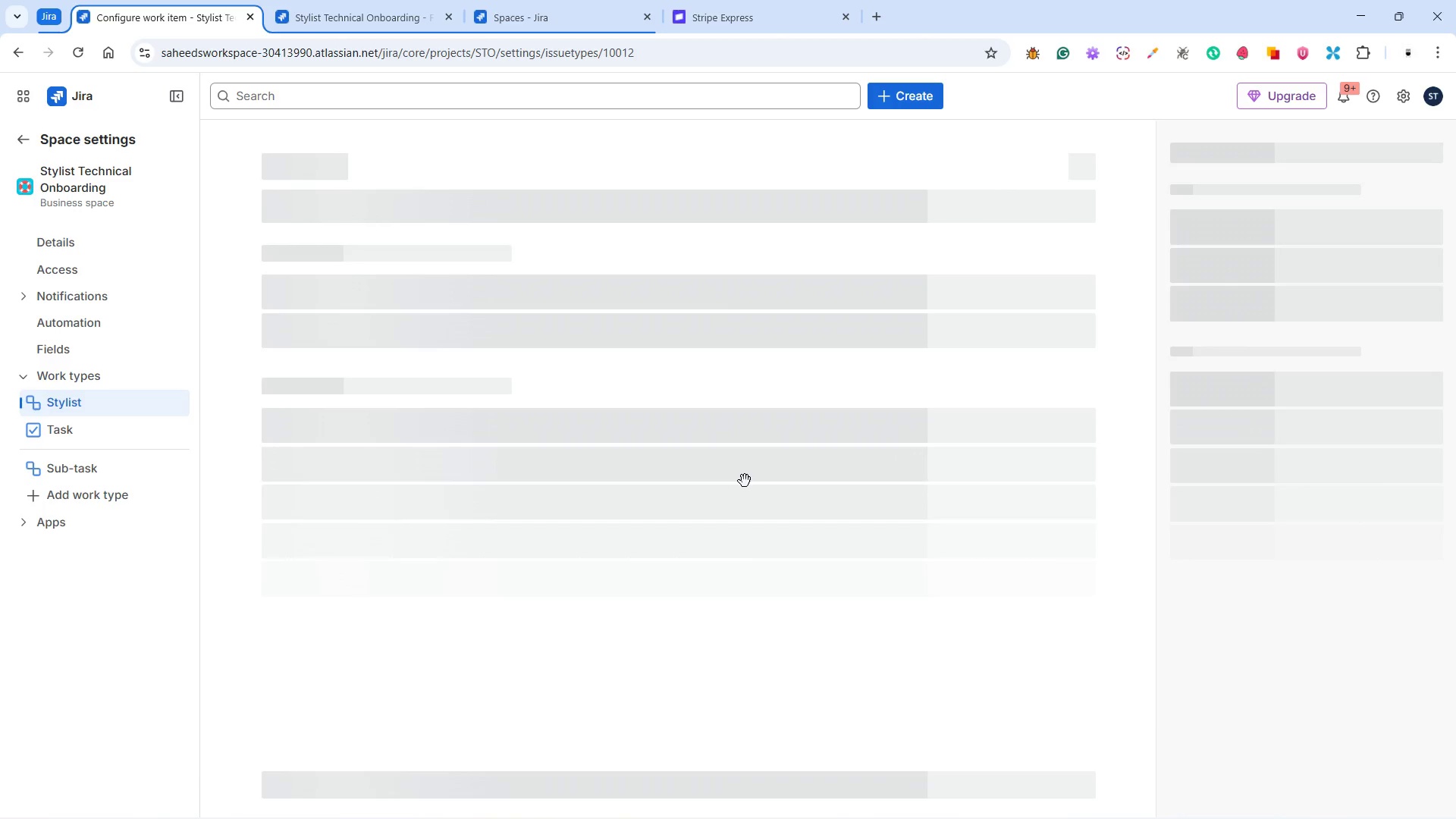 
wait(7.16)
 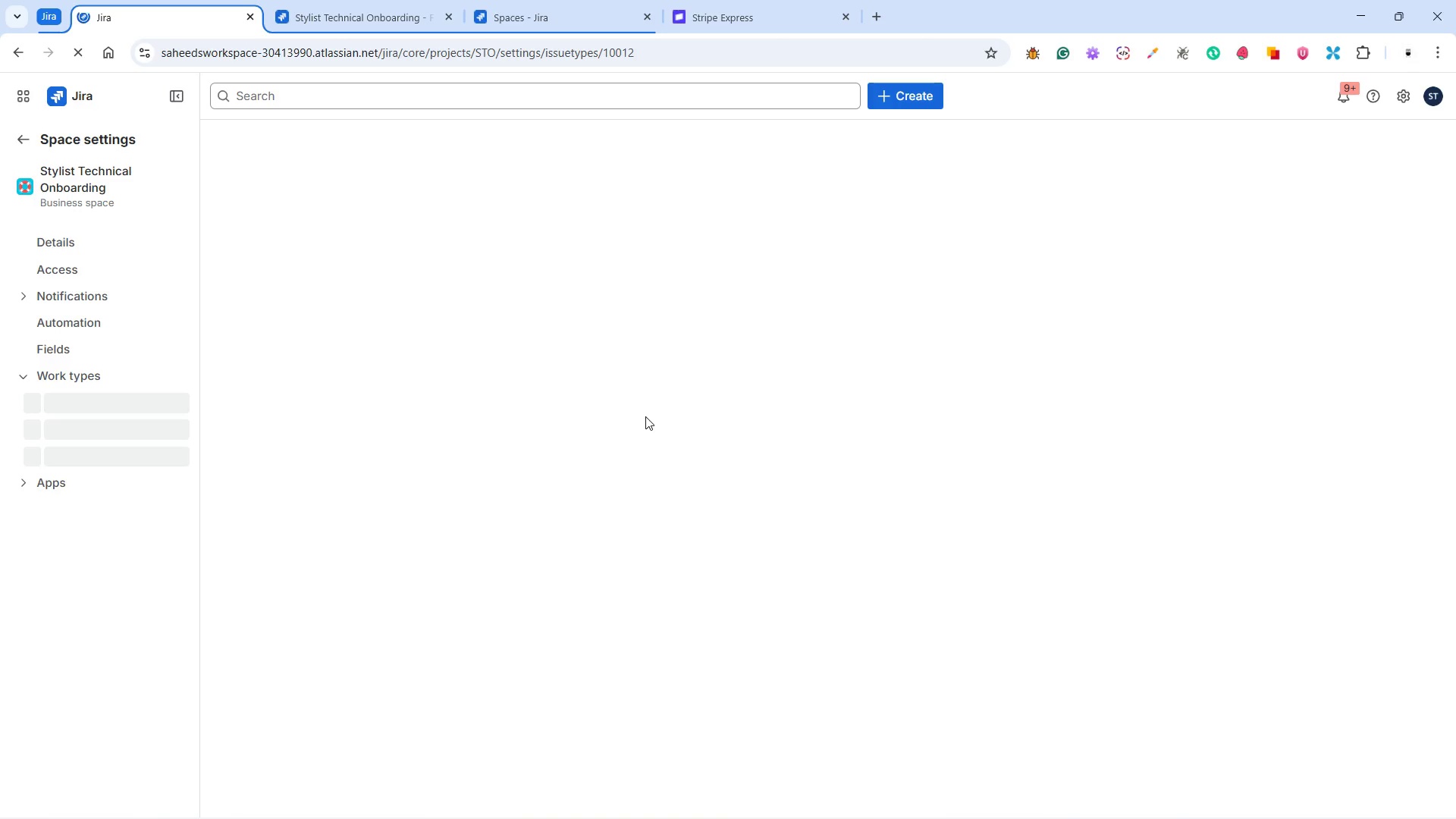 
scroll: coordinate [651, 537], scroll_direction: down, amount: 6.0
 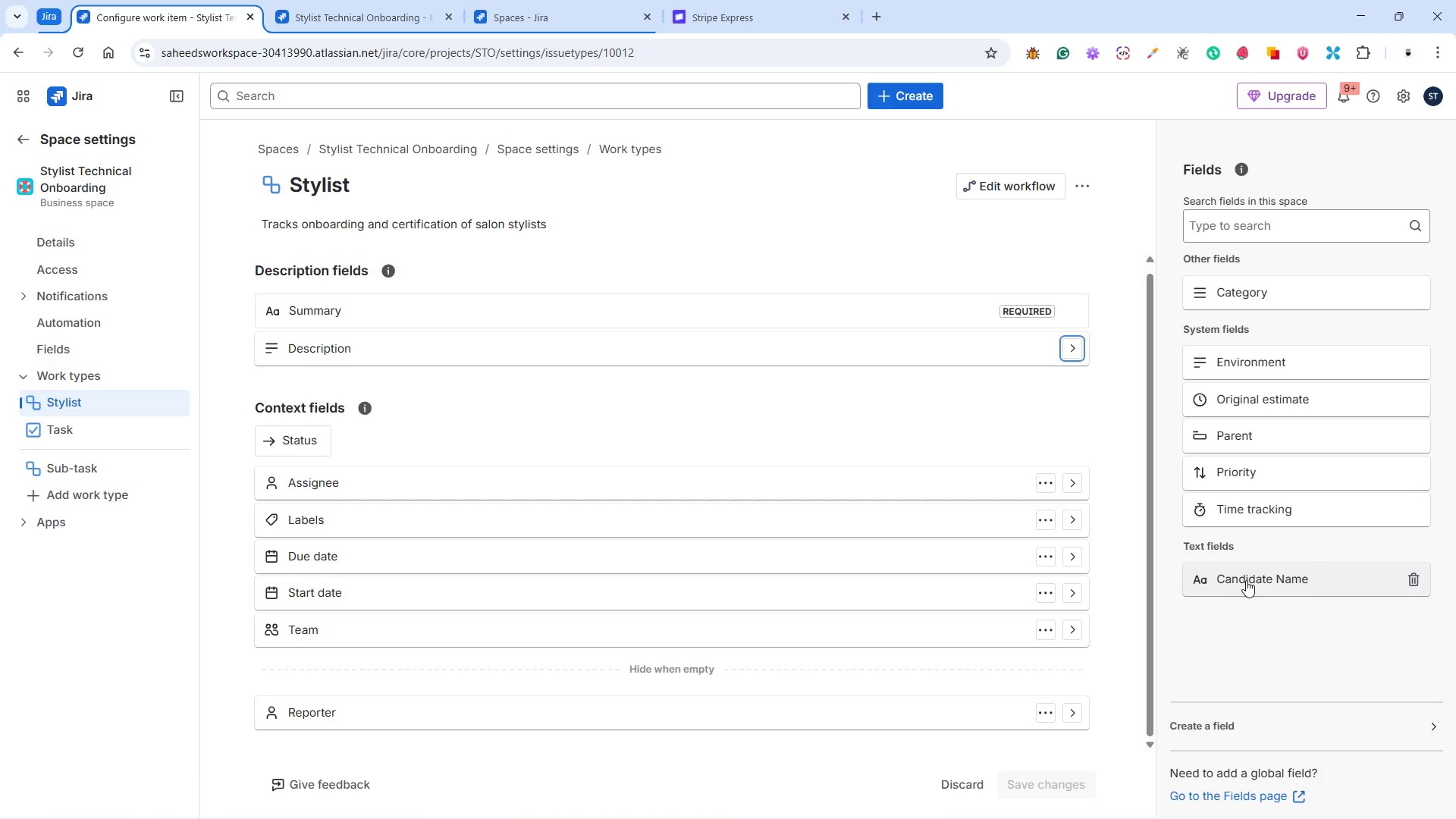 
wait(5.02)
 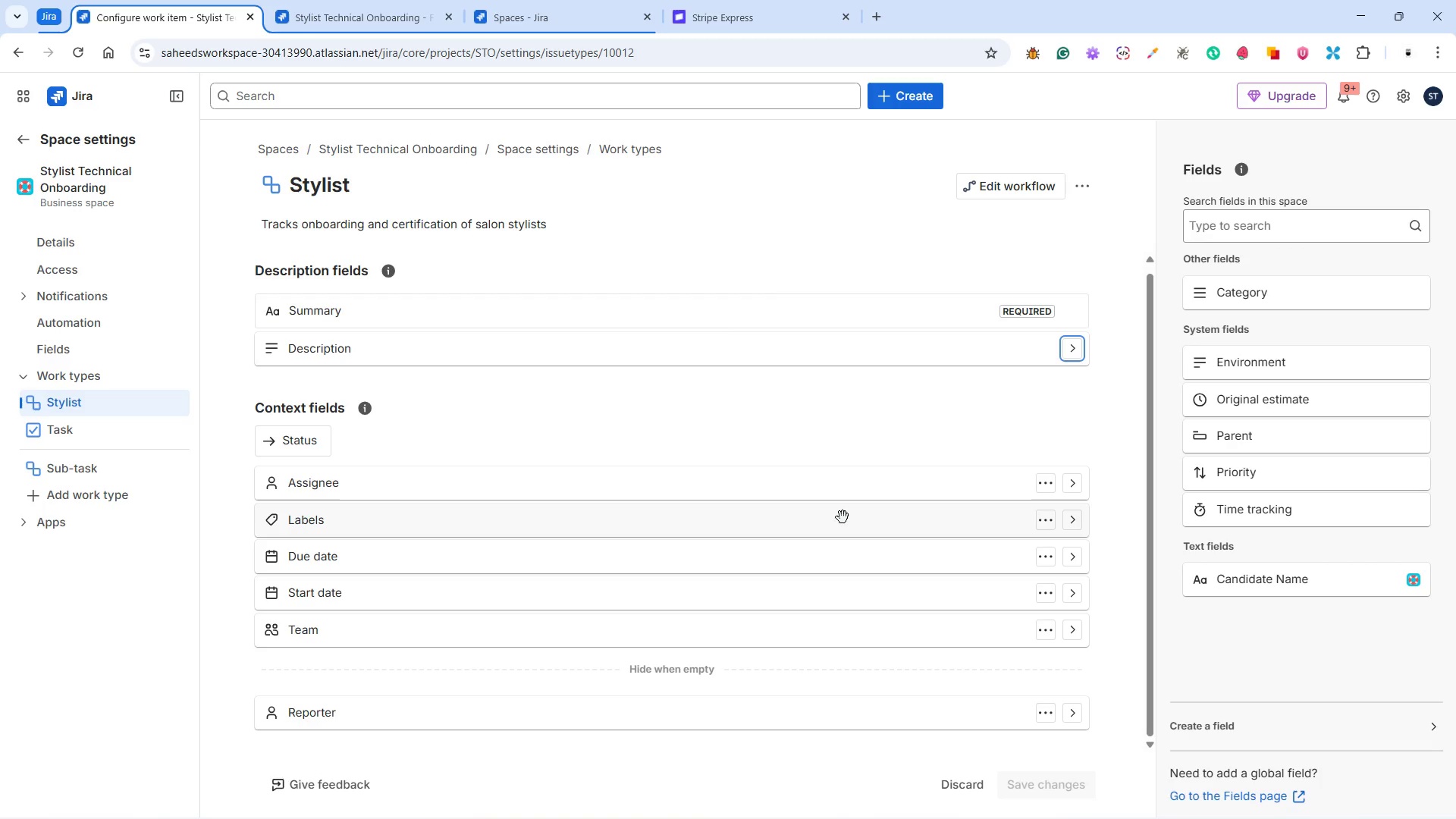 
left_click_drag(start_coordinate=[1235, 576], to_coordinate=[621, 340])
 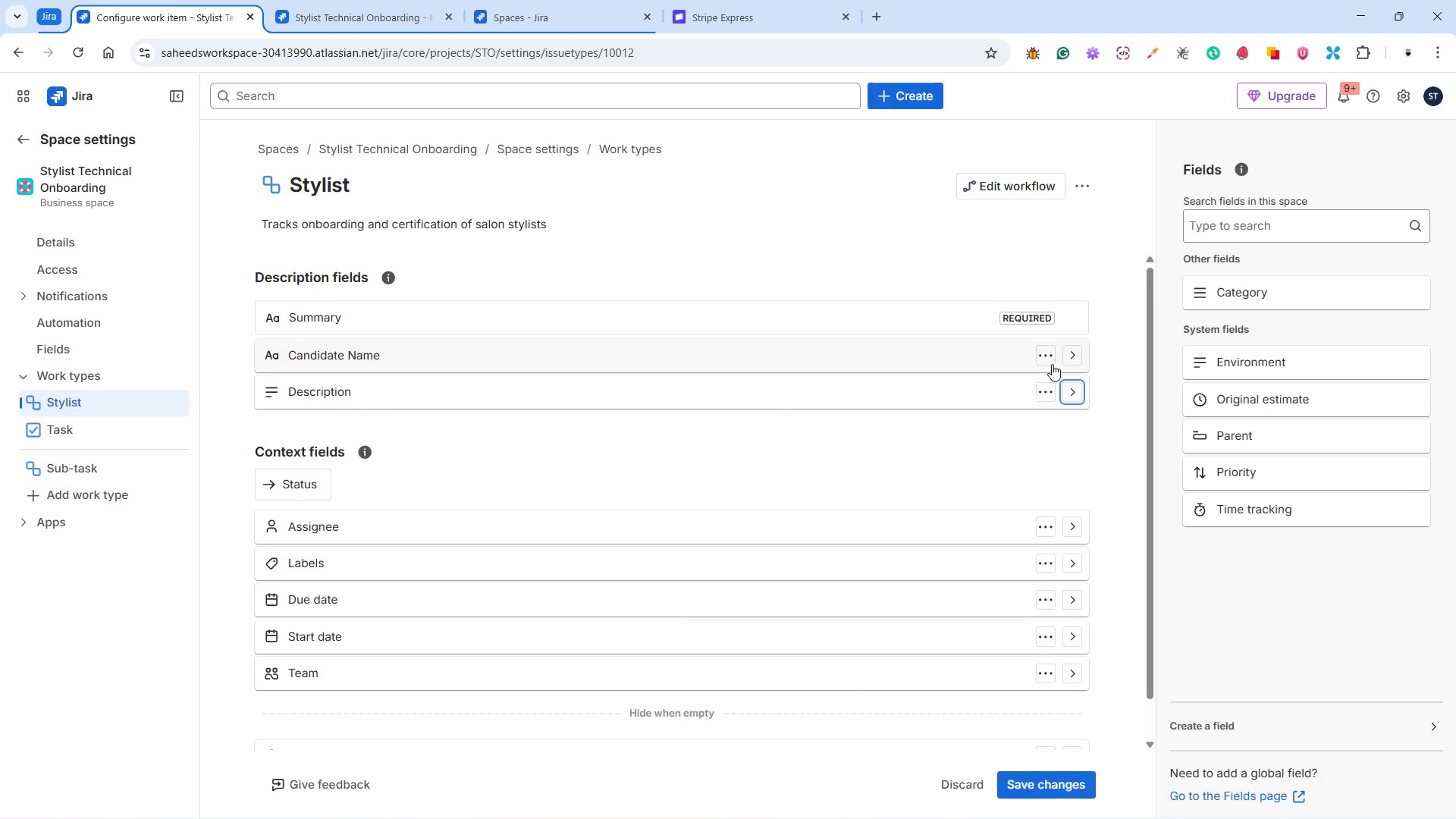 
left_click([1046, 359])
 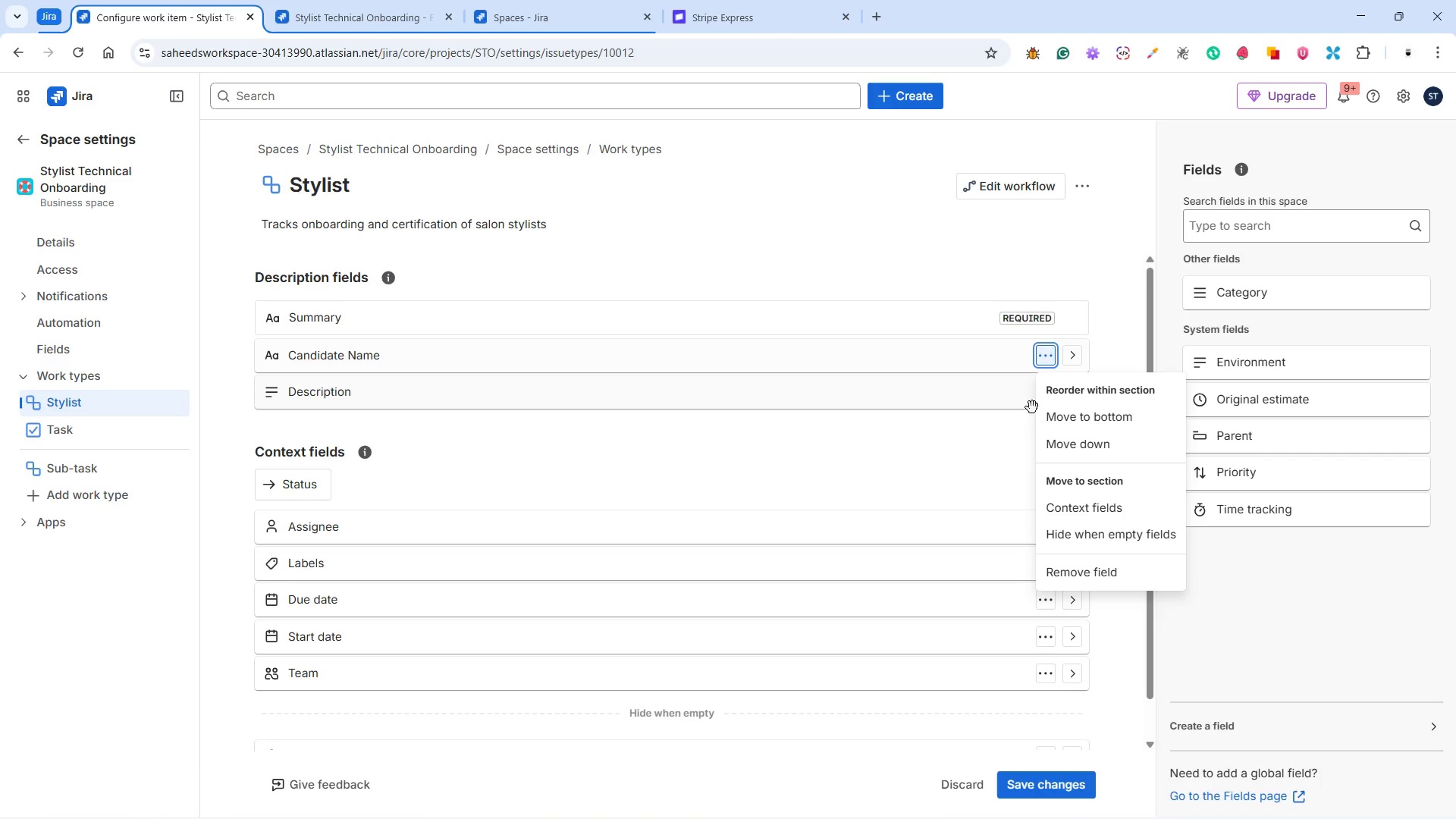 
left_click([956, 431])
 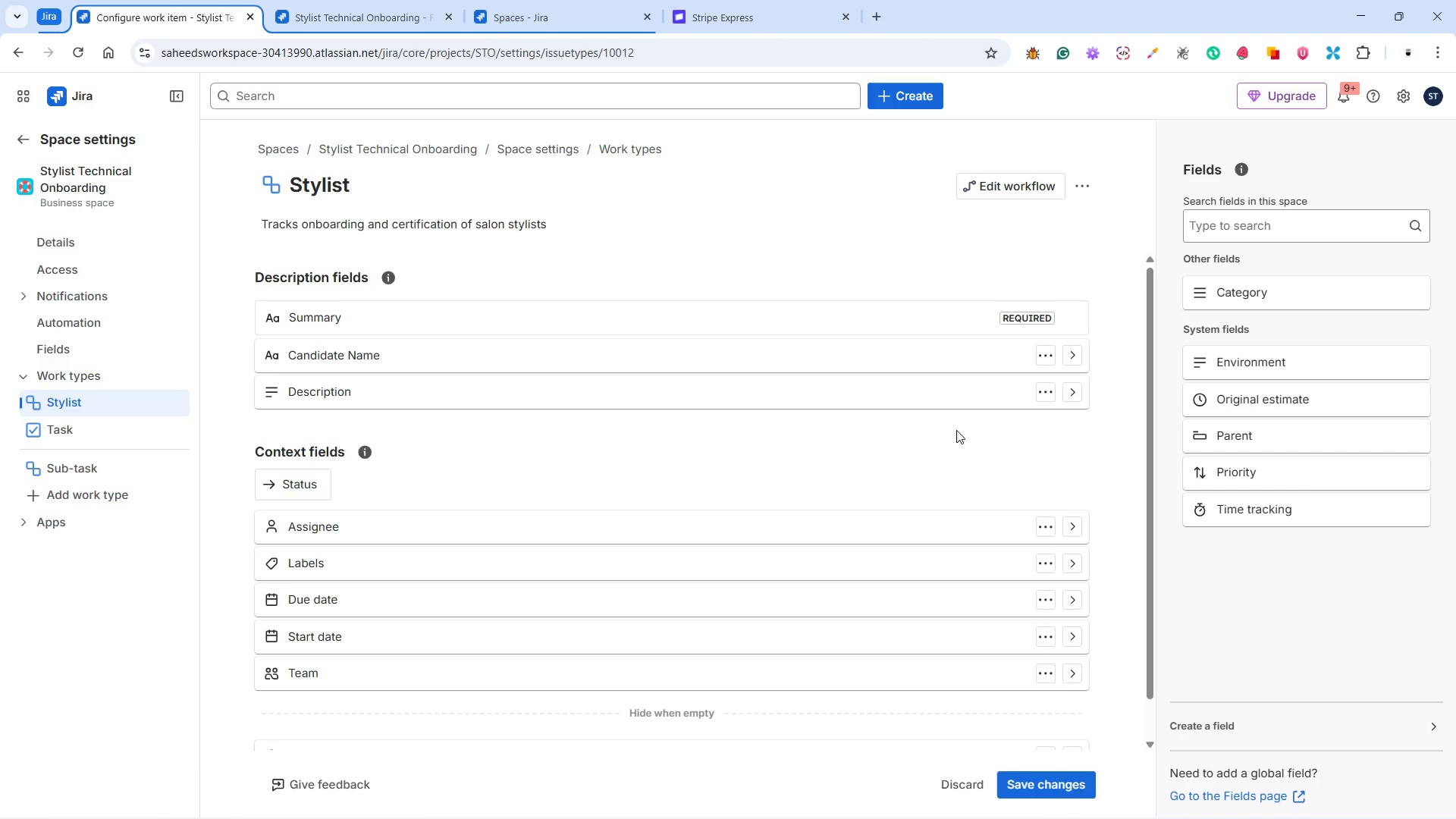 
wait(9.59)
 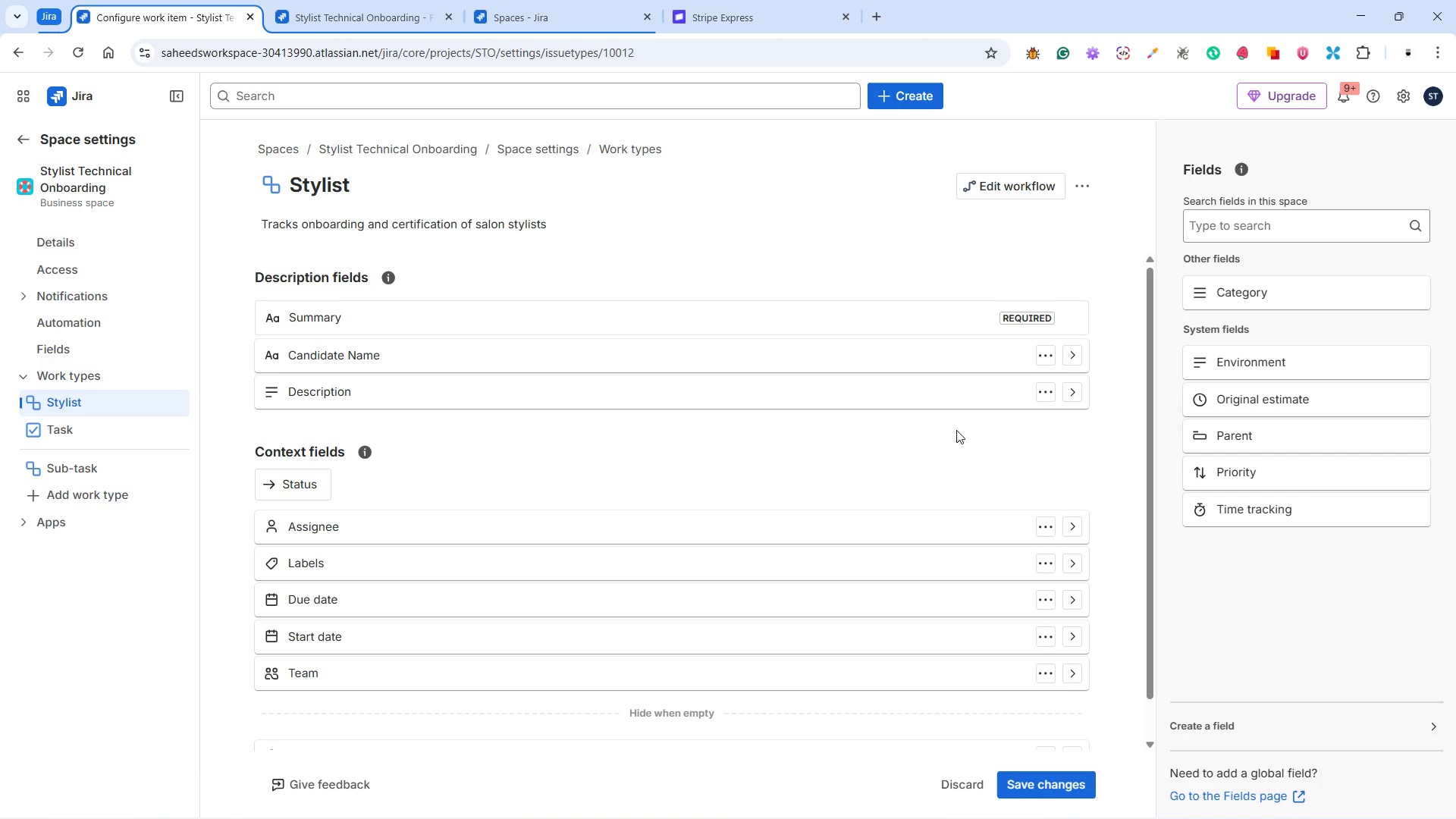 
scroll: coordinate [956, 430], scroll_direction: down, amount: 3.0
 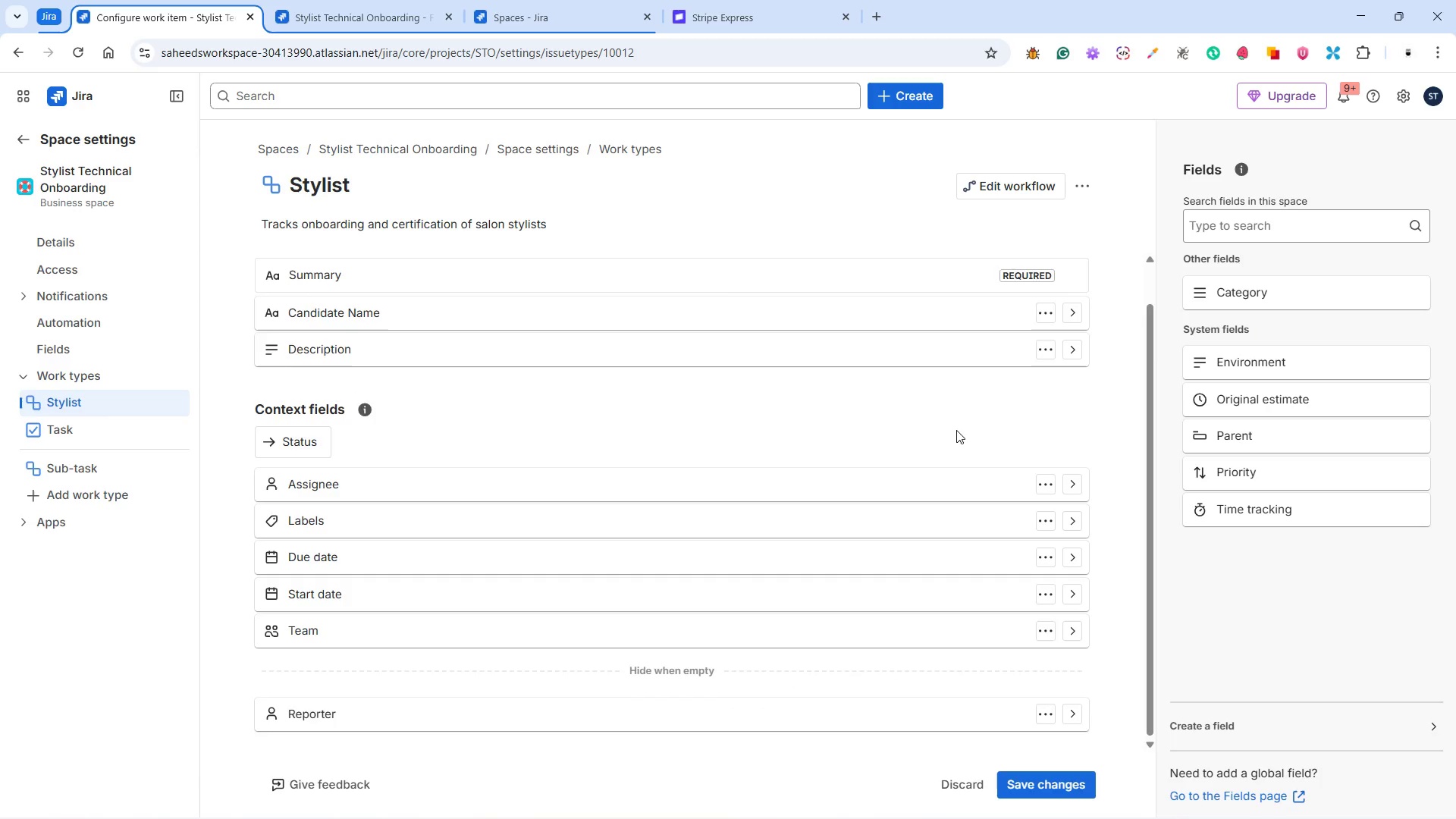 
scroll: coordinate [956, 430], scroll_direction: up, amount: 1.0
 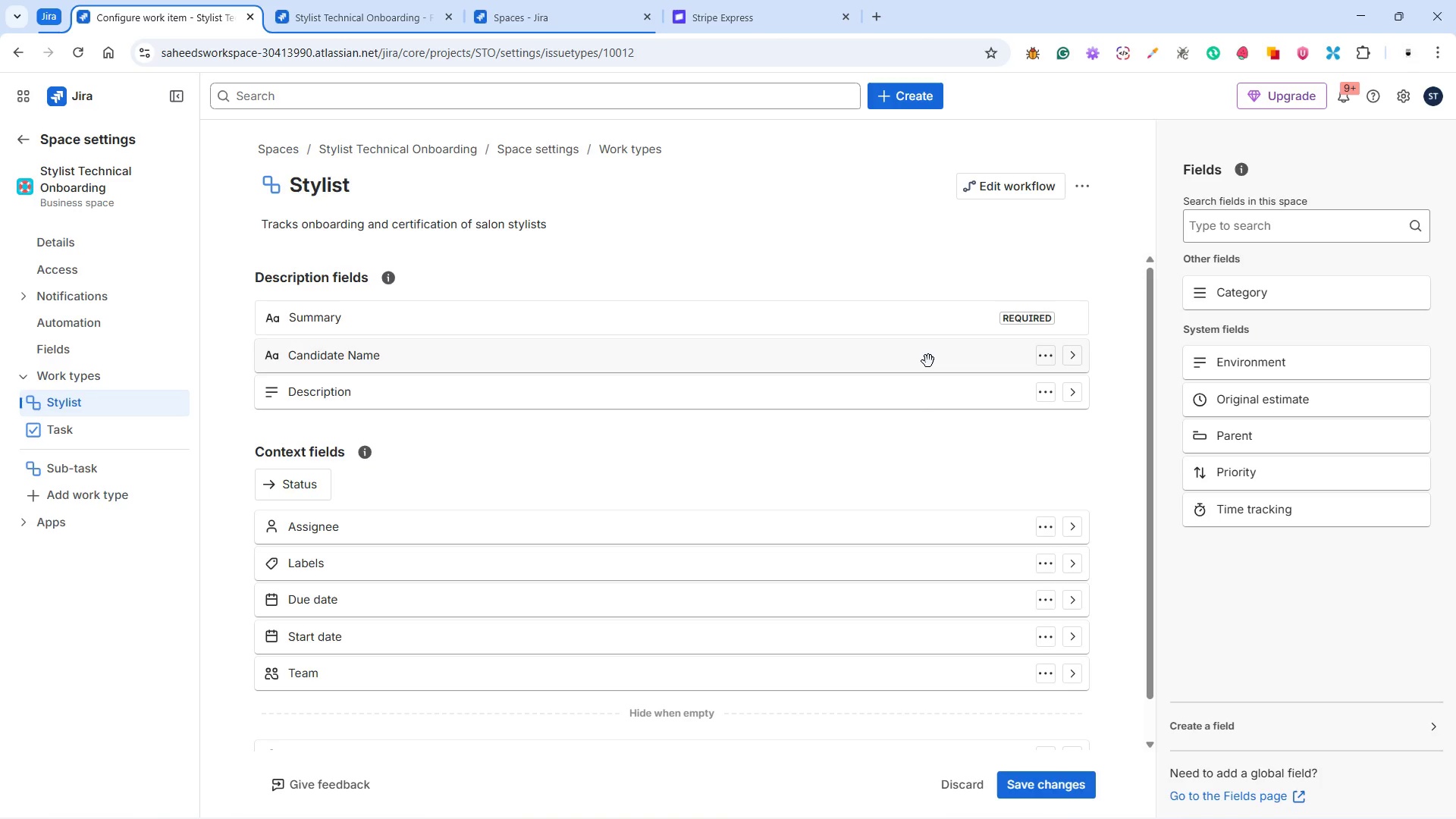 
wait(56.44)
 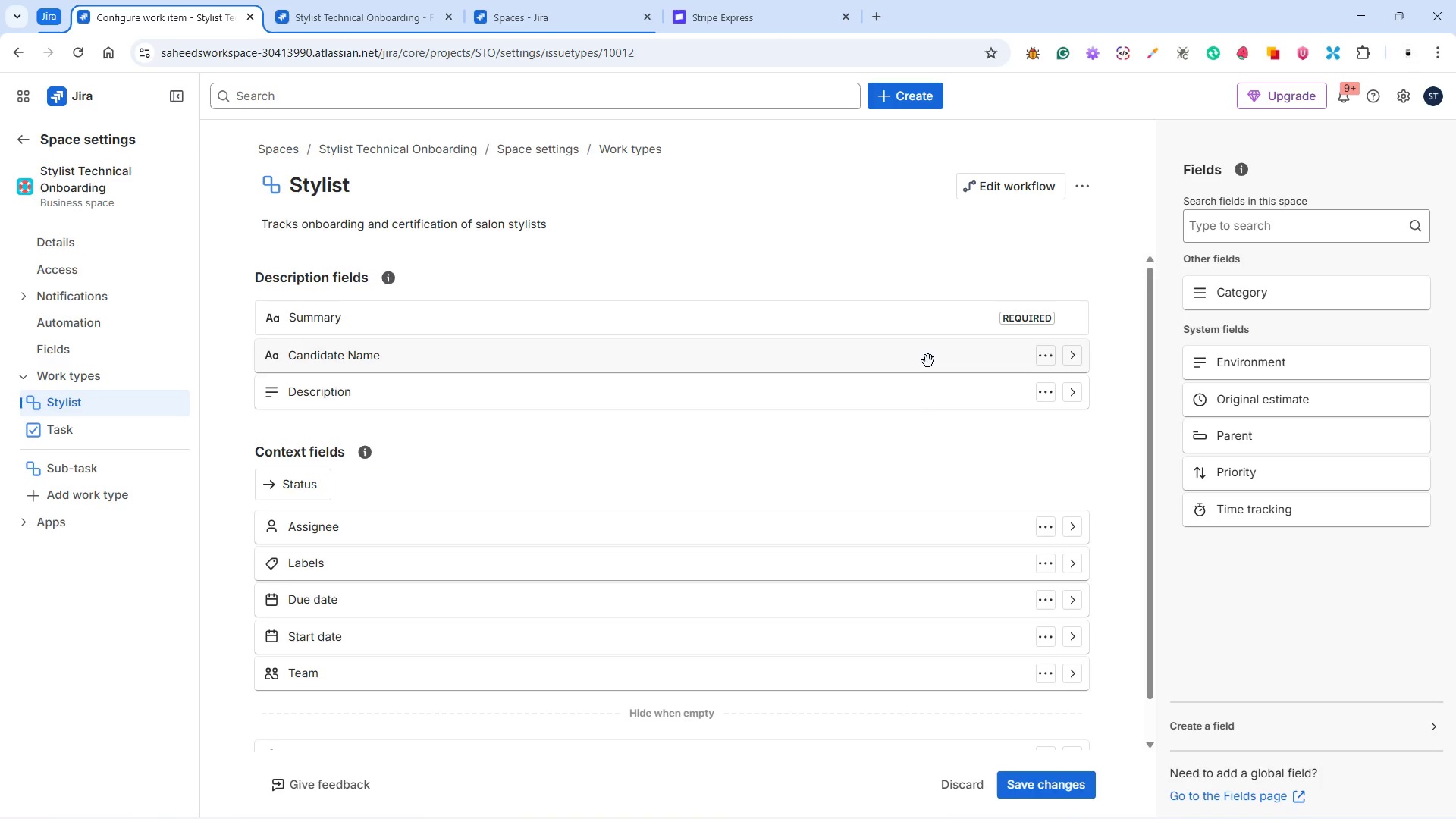 
left_click([1051, 362])
 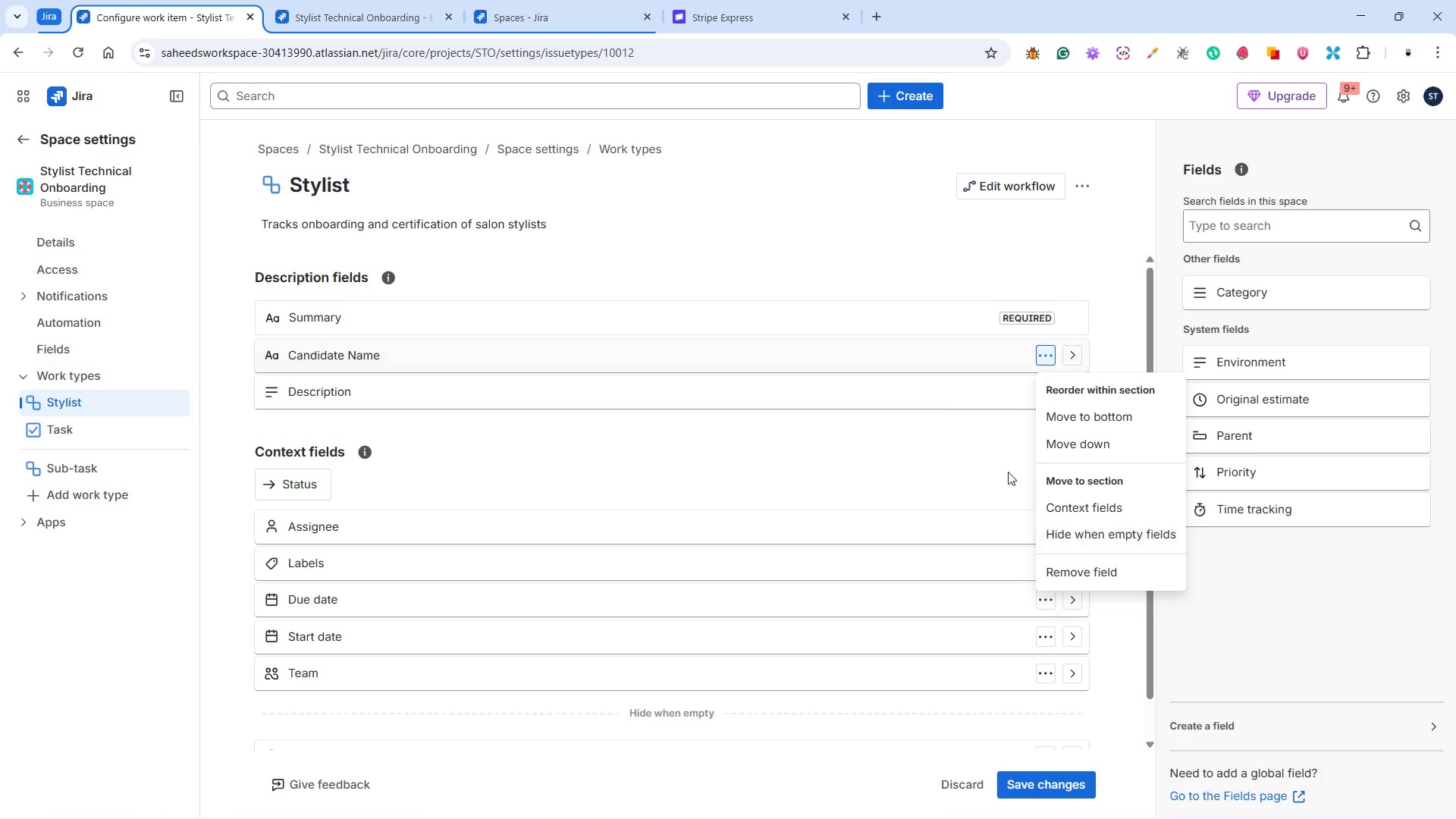 
wait(5.16)
 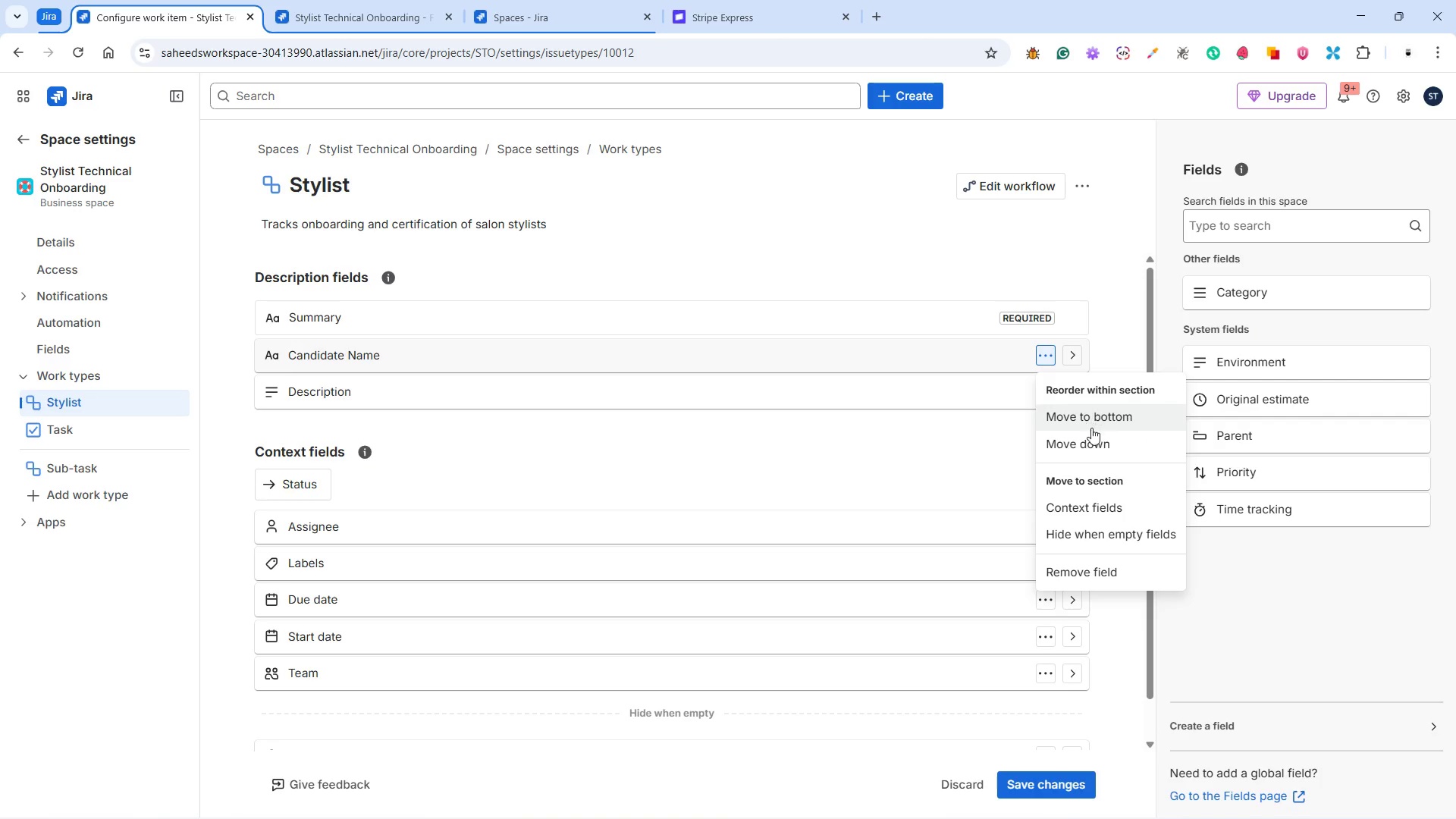 
left_click_drag(start_coordinate=[341, 361], to_coordinate=[349, 319])
 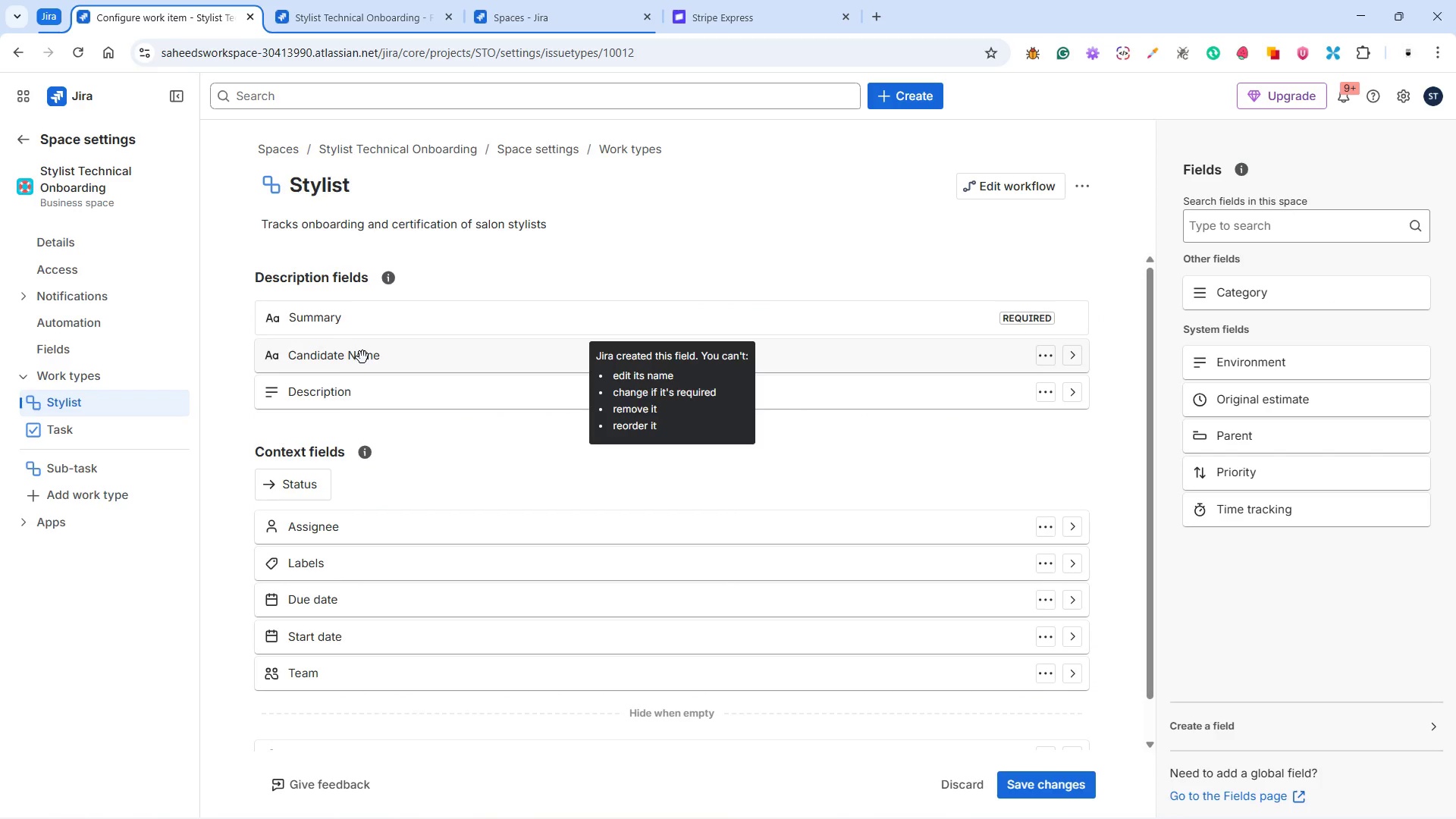 
left_click_drag(start_coordinate=[362, 357], to_coordinate=[358, 317])
 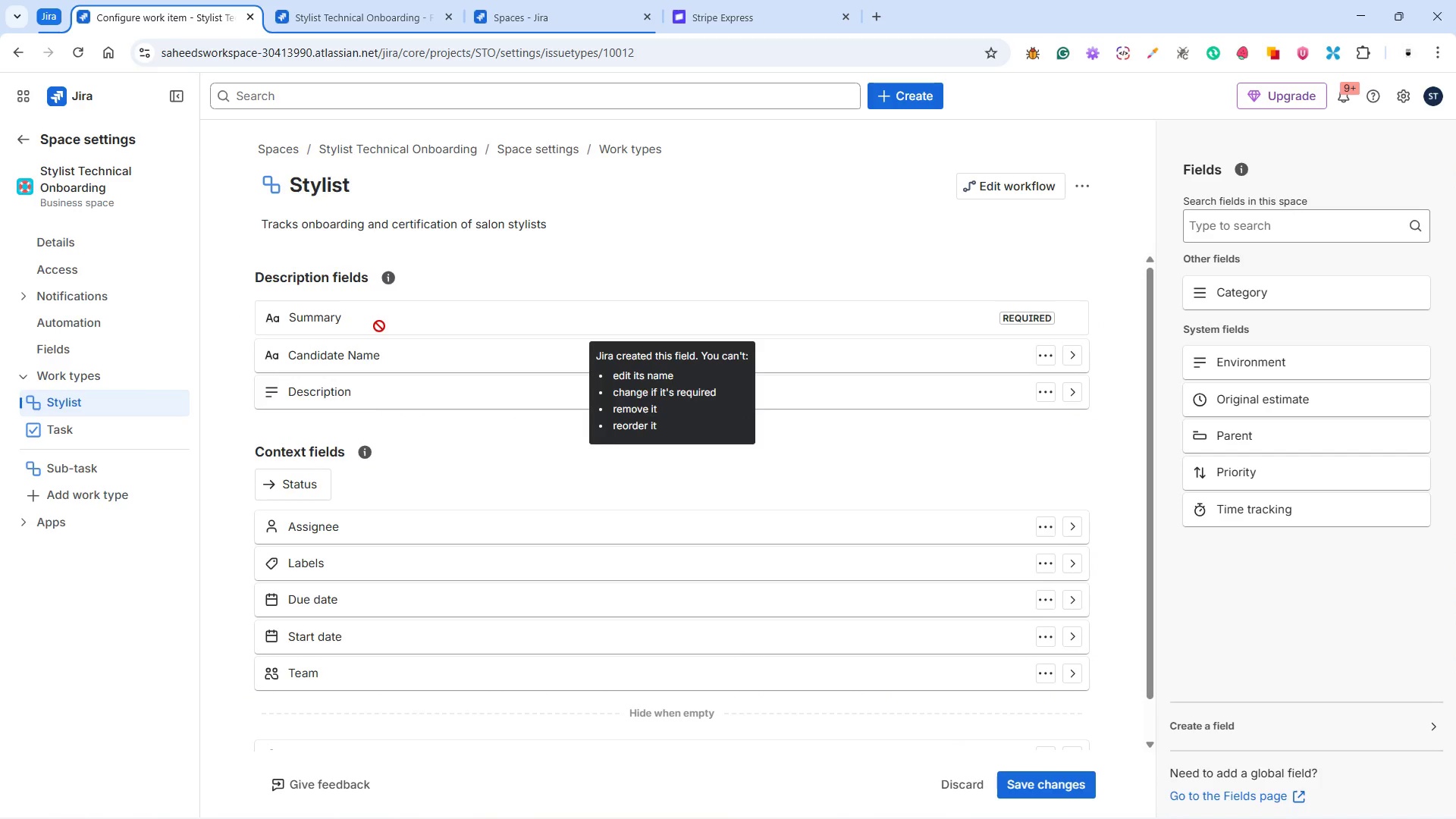 
left_click([340, 315])
 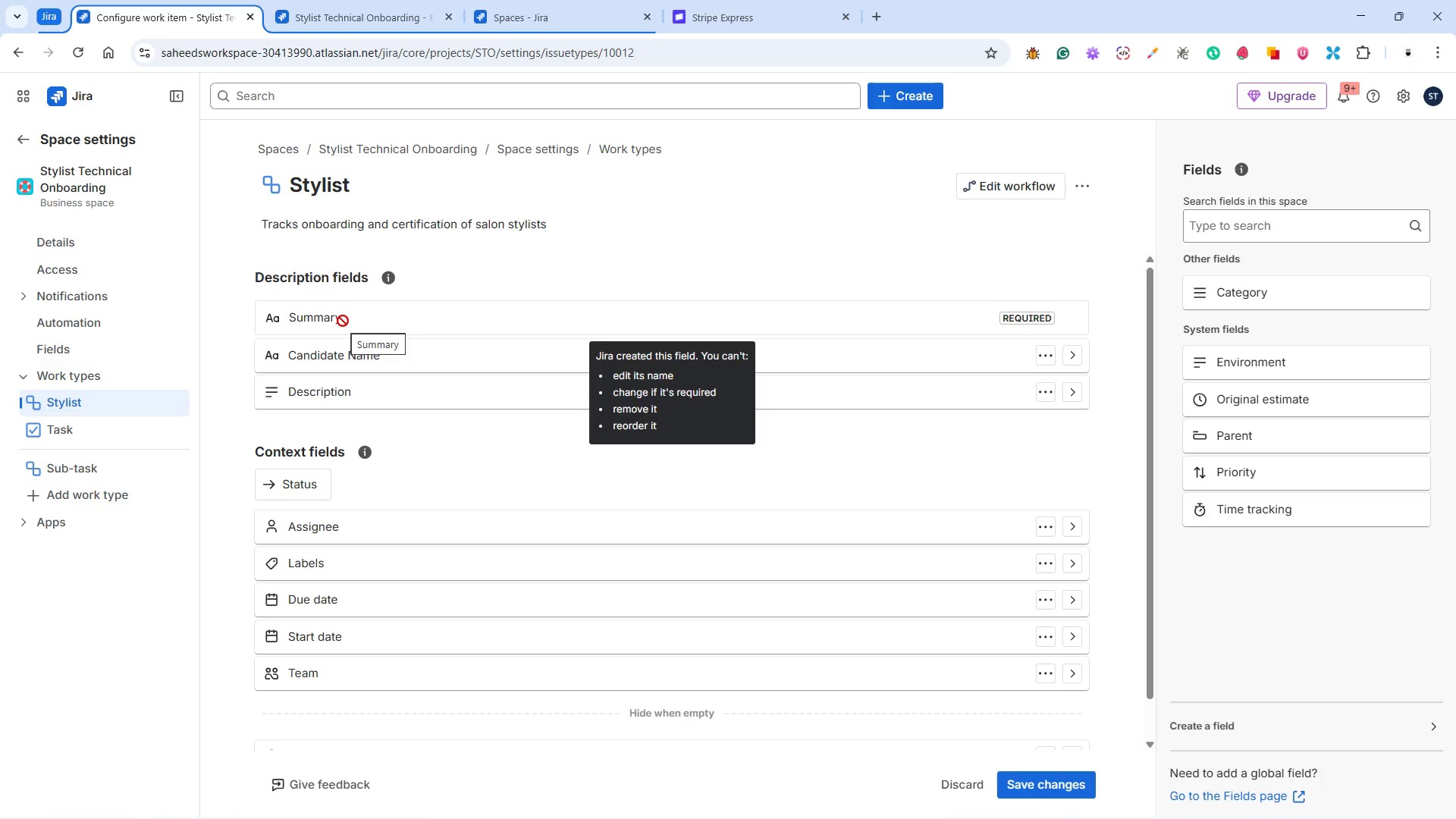 
wait(11.45)
 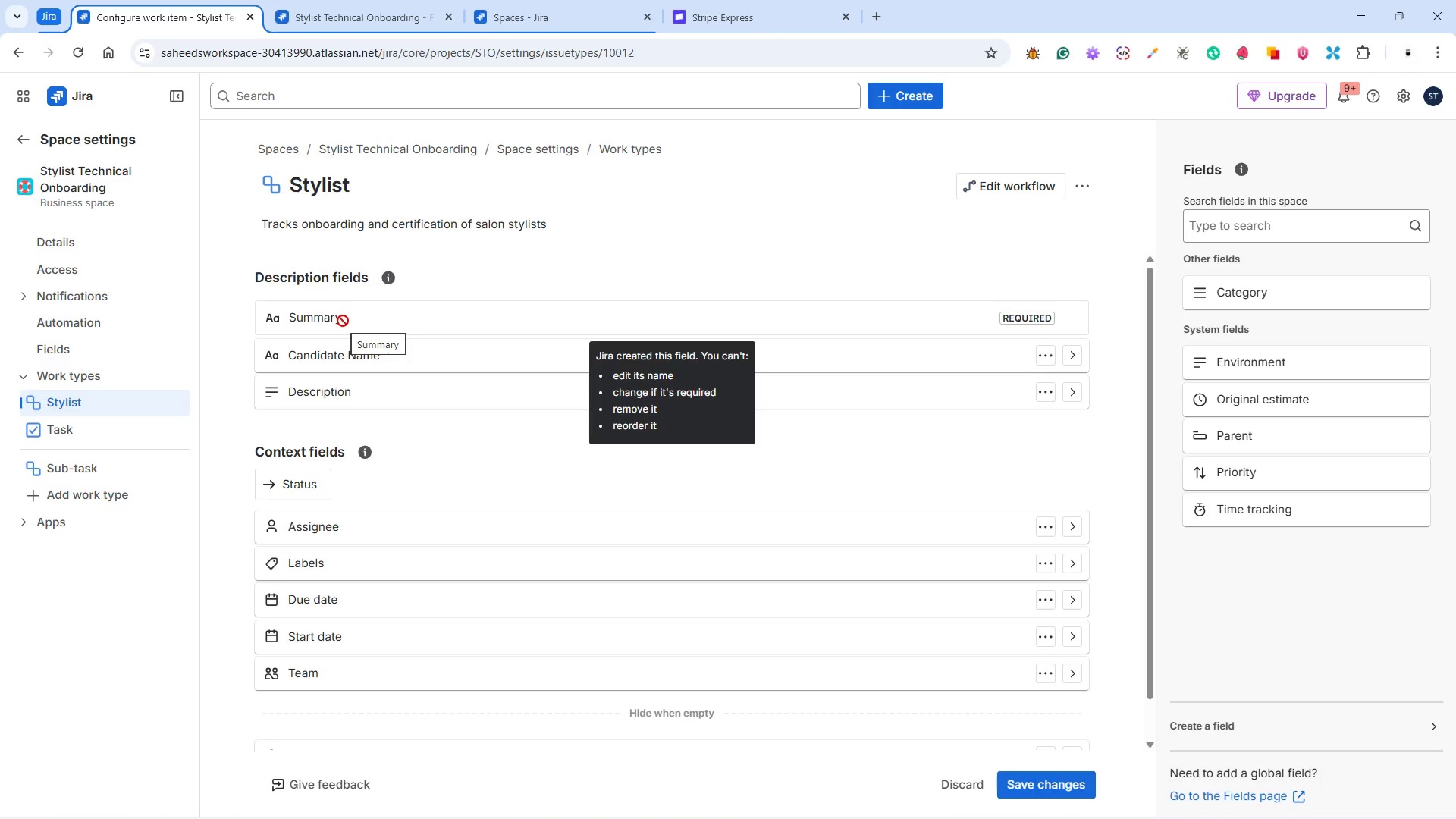 
scroll: coordinate [304, 447], scroll_direction: down, amount: 6.0
 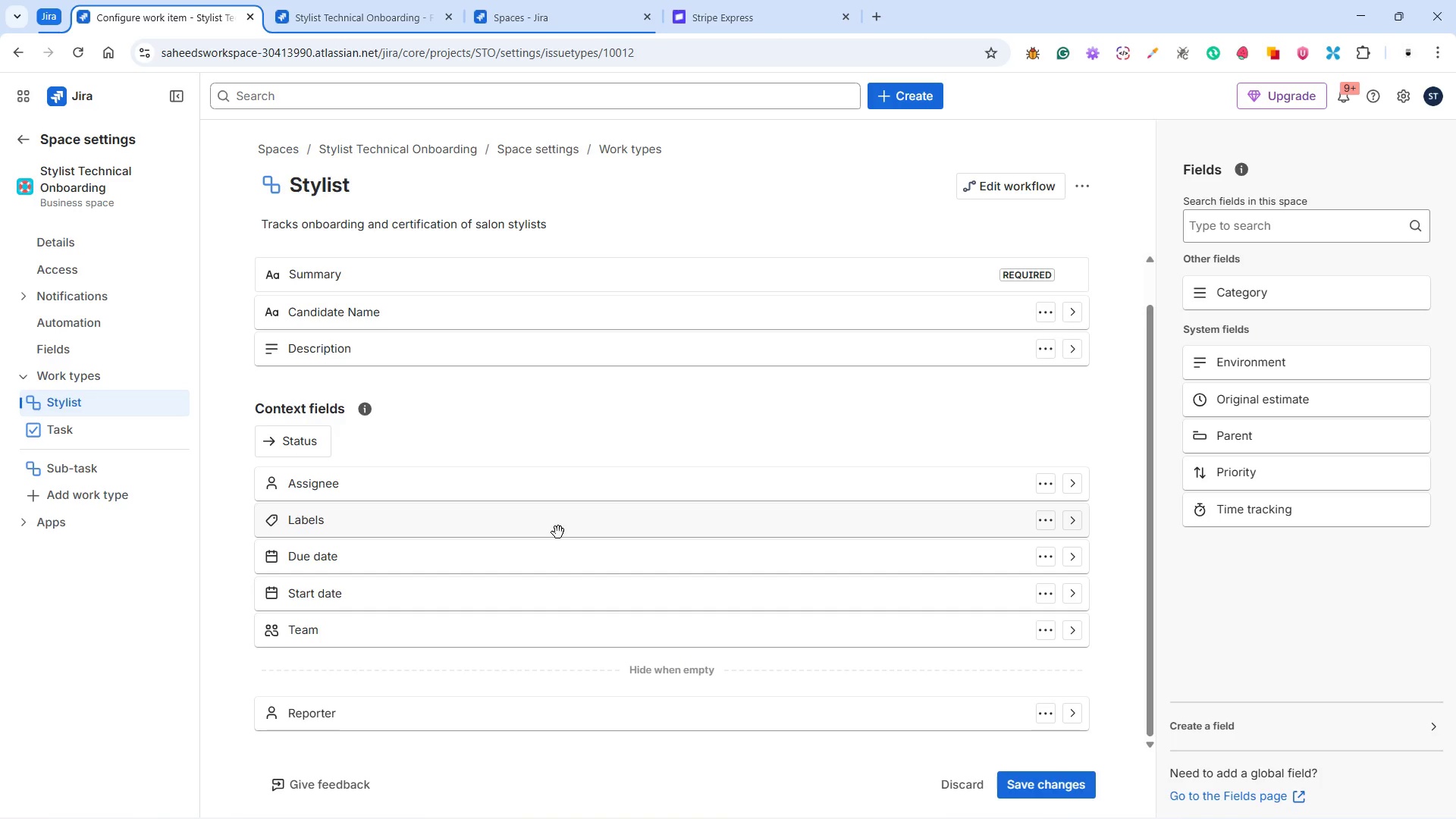 
wait(13.12)
 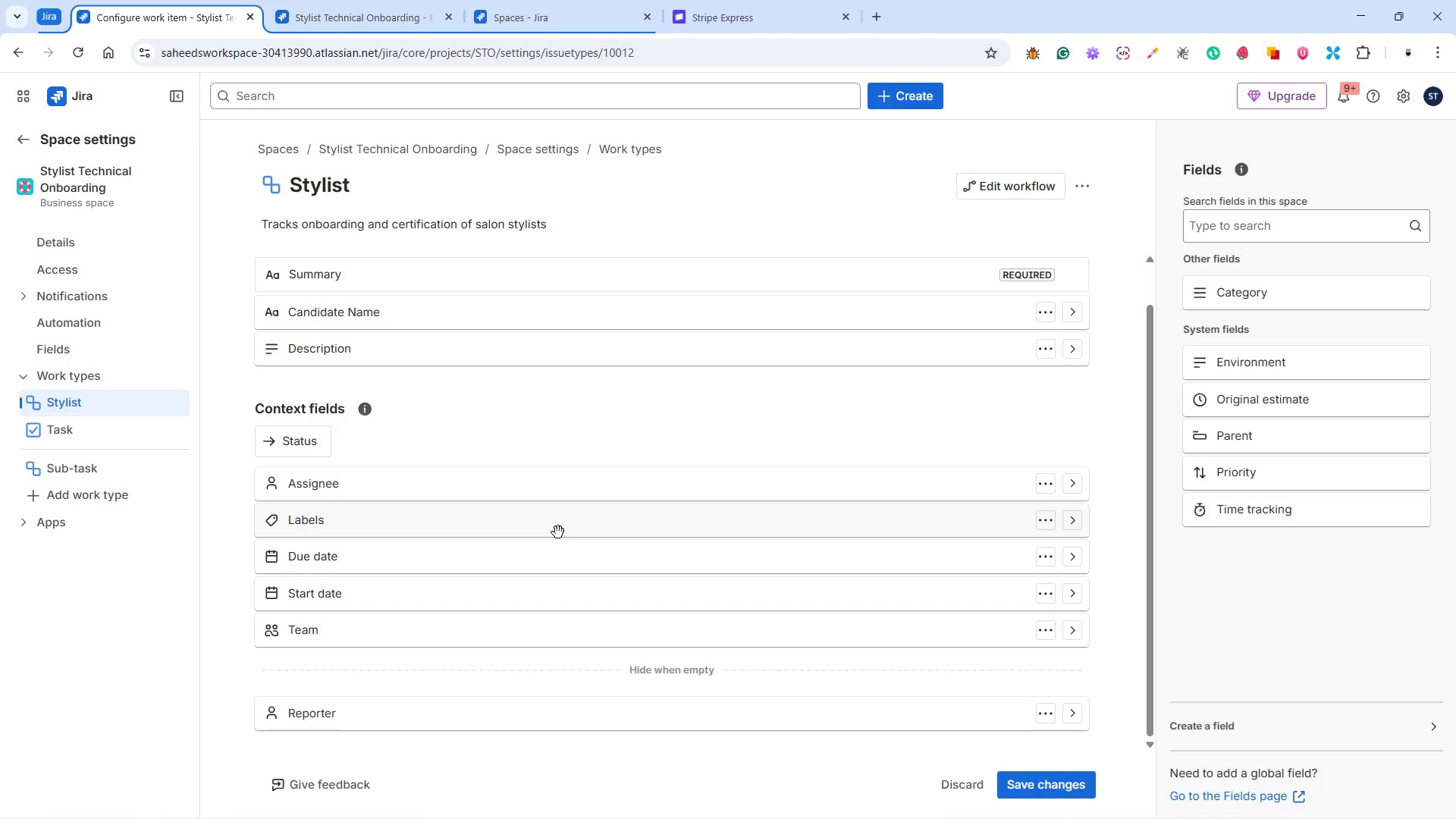 
mouse_move([1054, 781])
 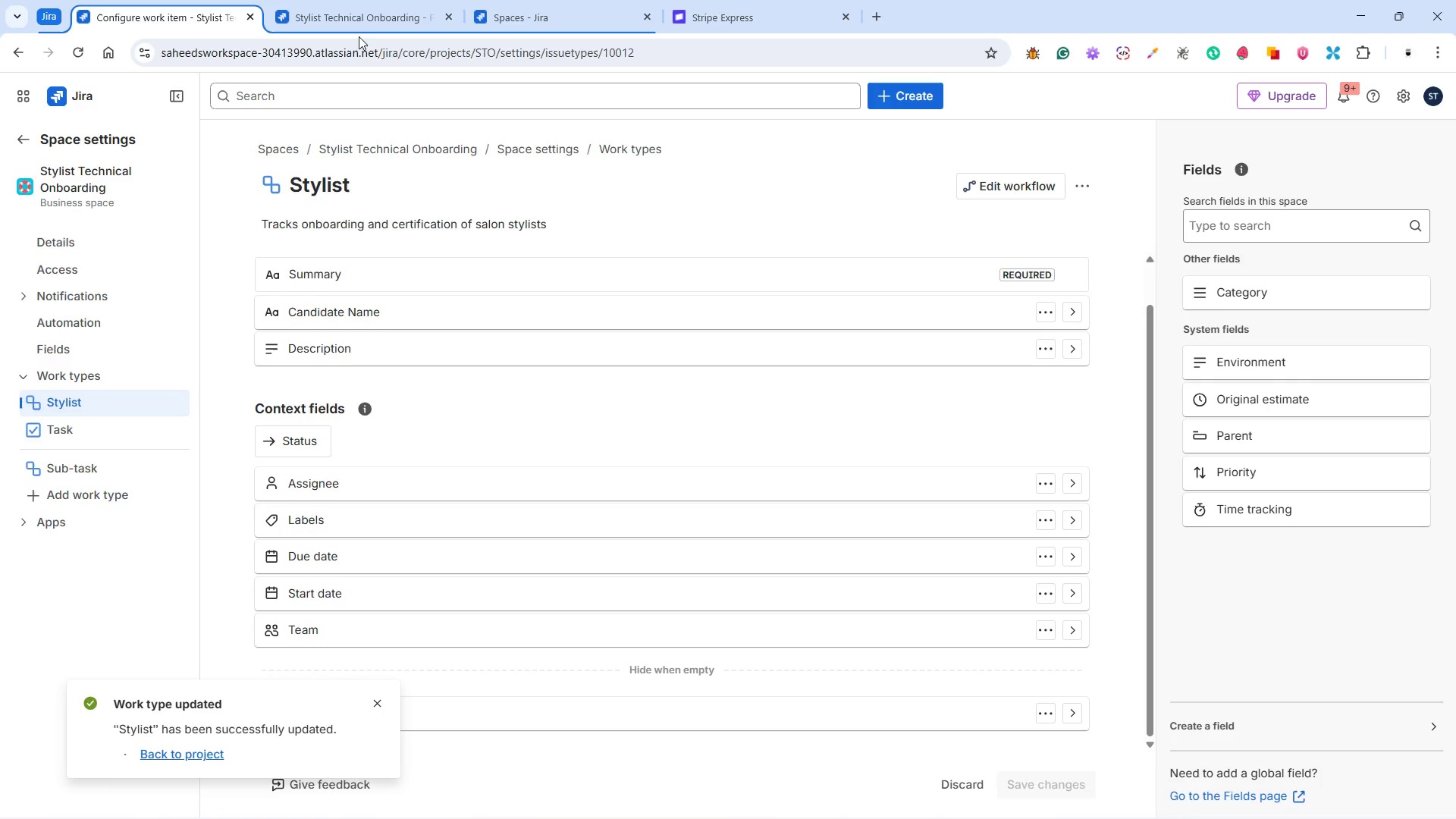 
left_click([354, 15])
 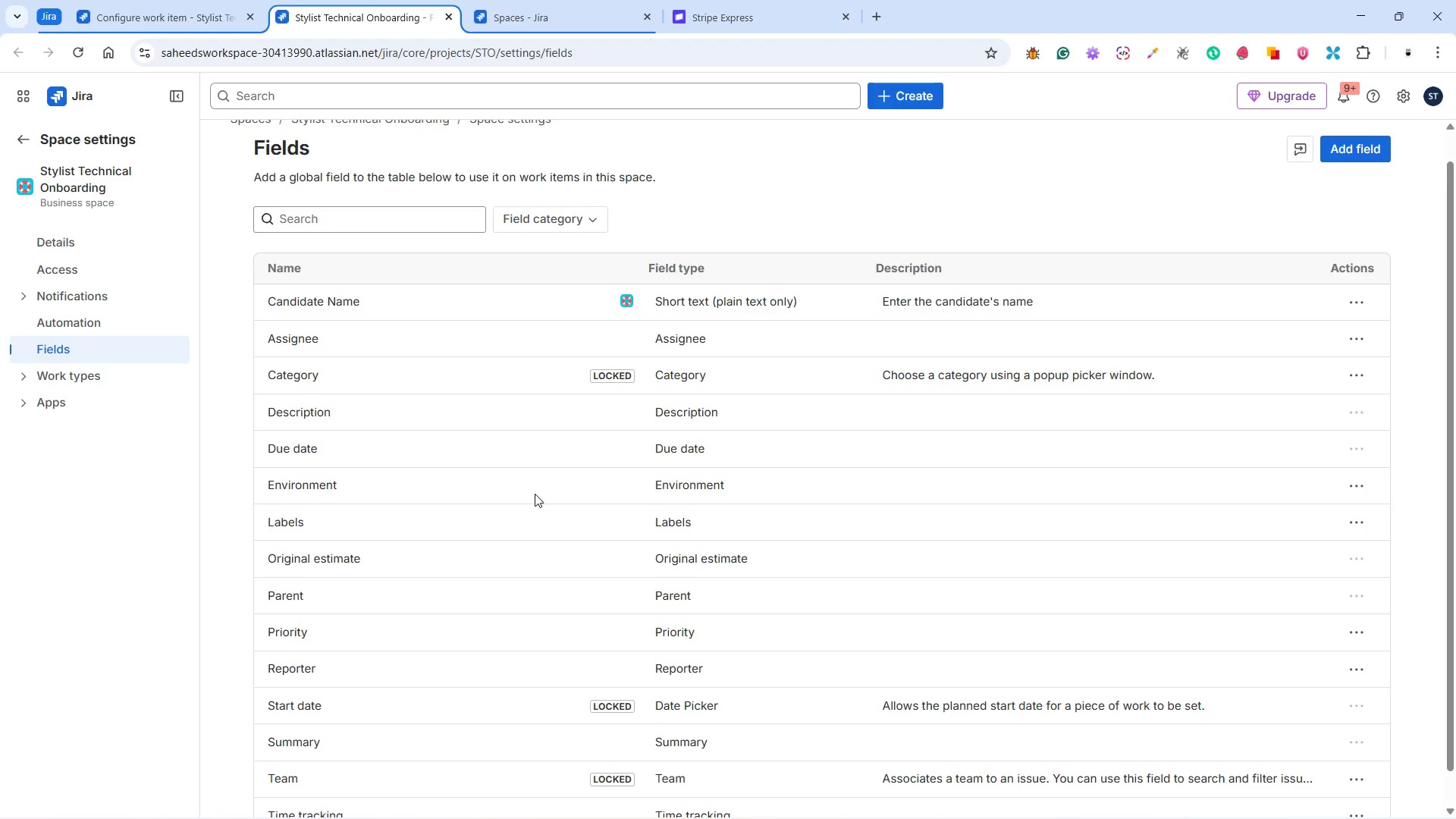 
scroll: coordinate [540, 514], scroll_direction: down, amount: 3.0
 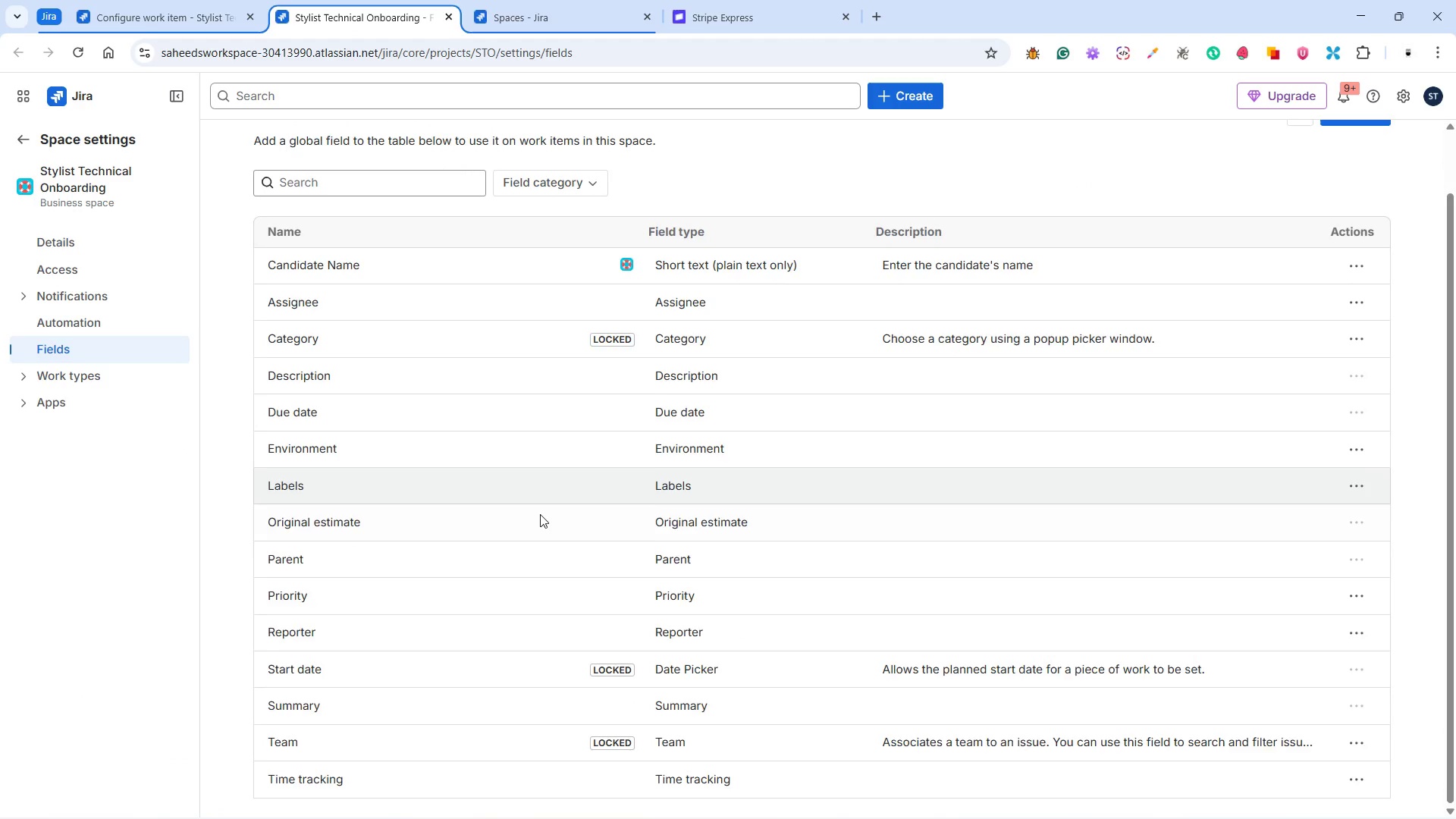 
scroll: coordinate [503, 430], scroll_direction: up, amount: 4.0
 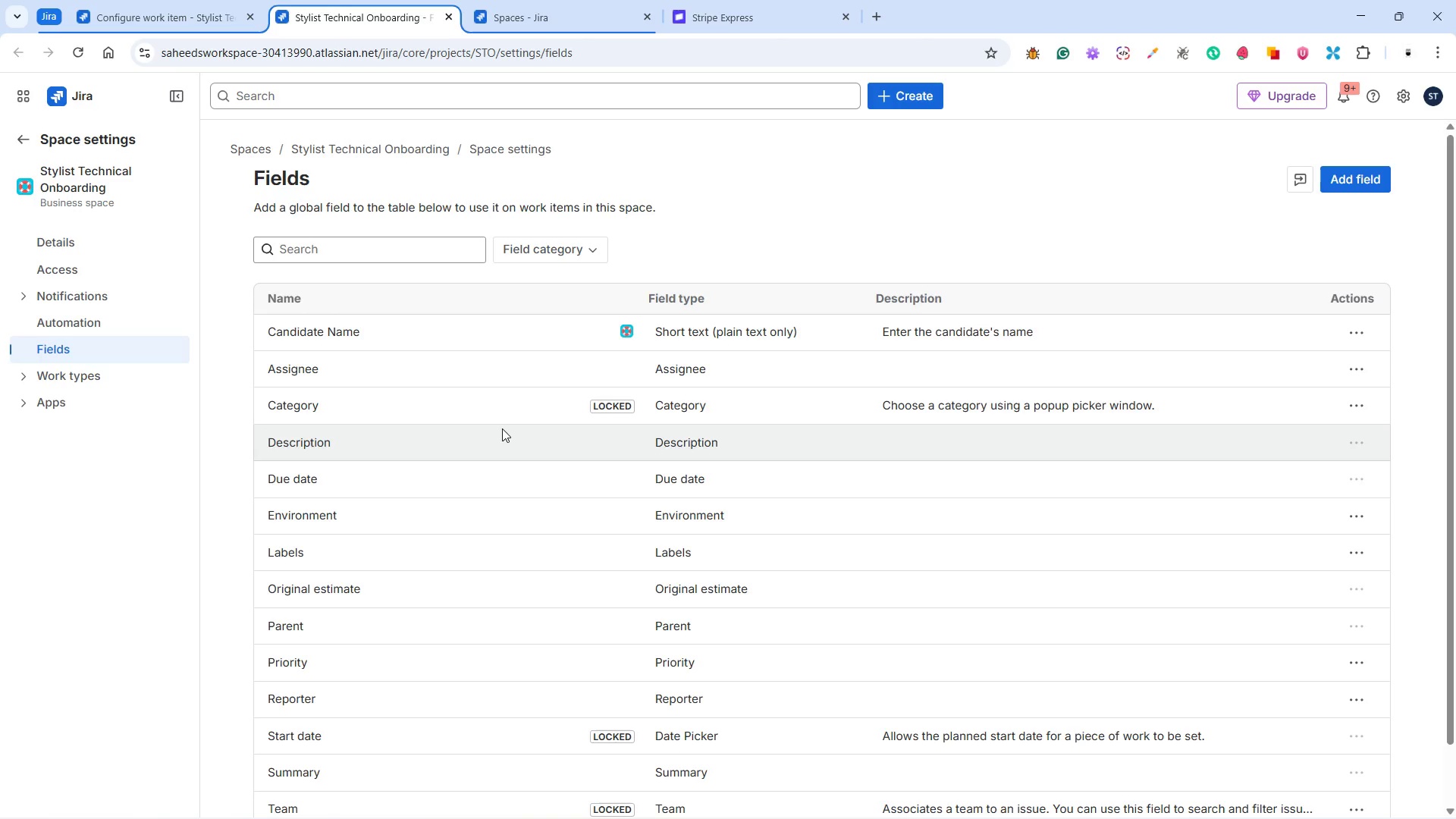 
wait(21.58)
 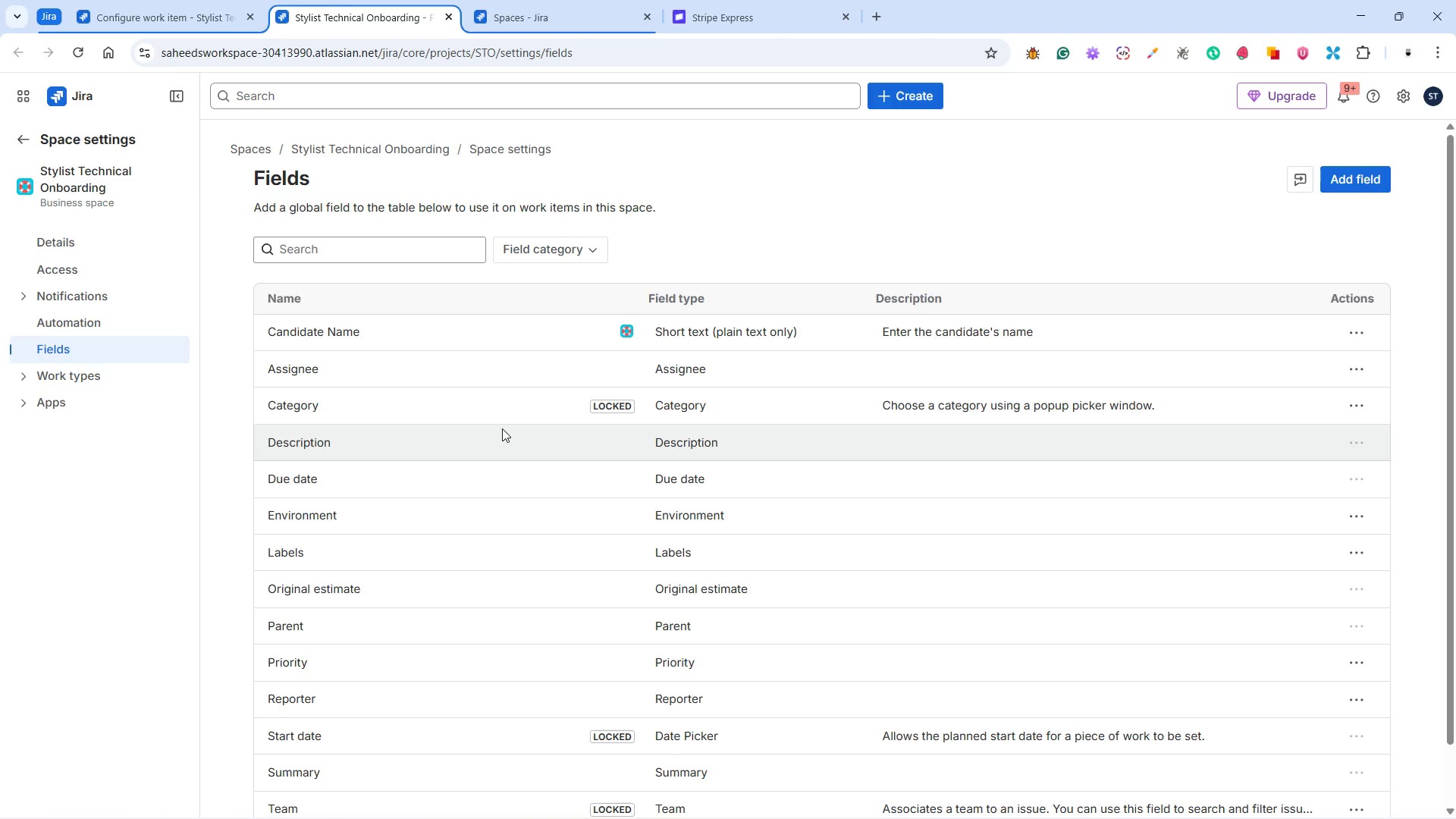 
left_click([212, 12])
 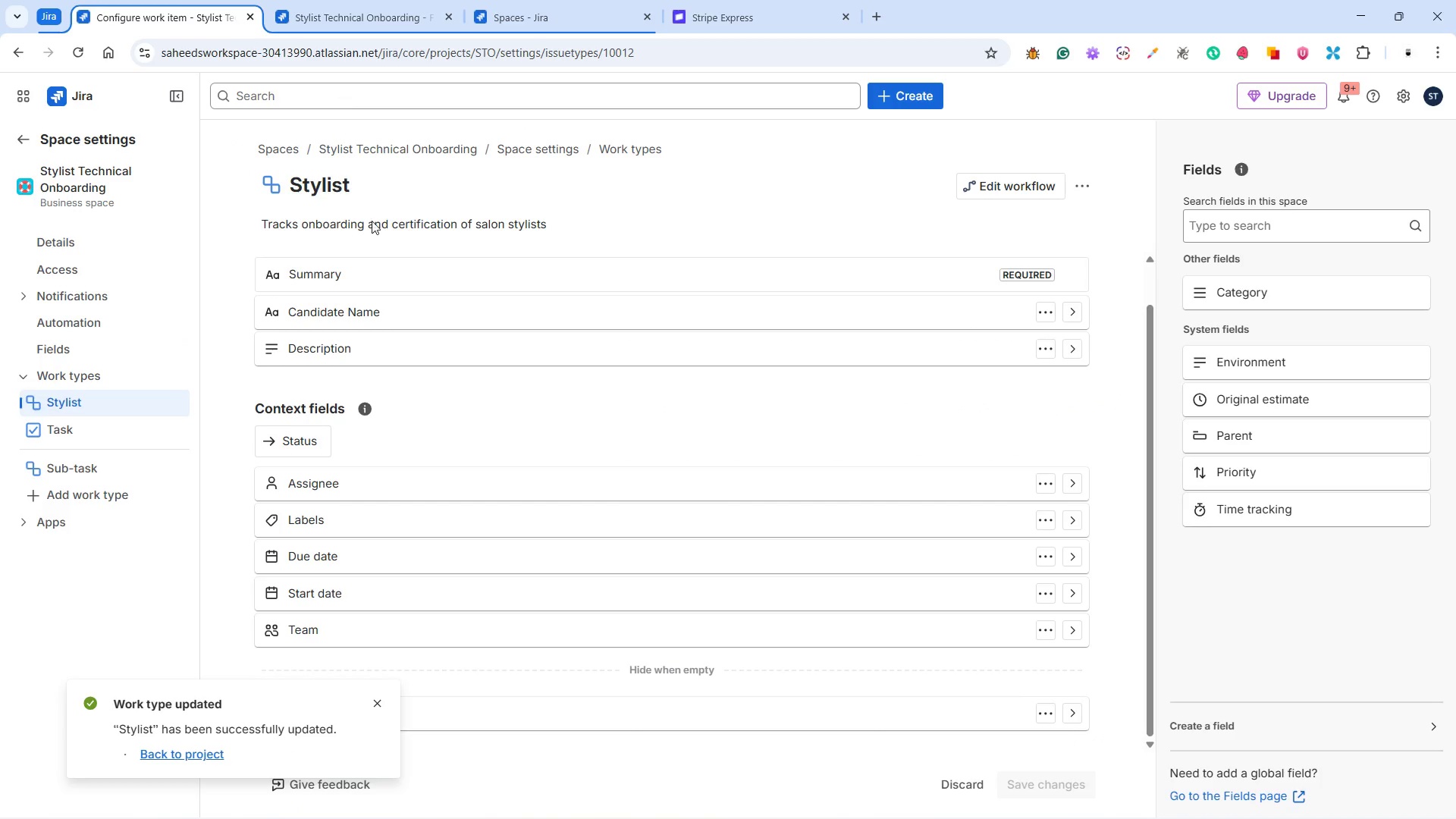 
left_click([376, 702])
 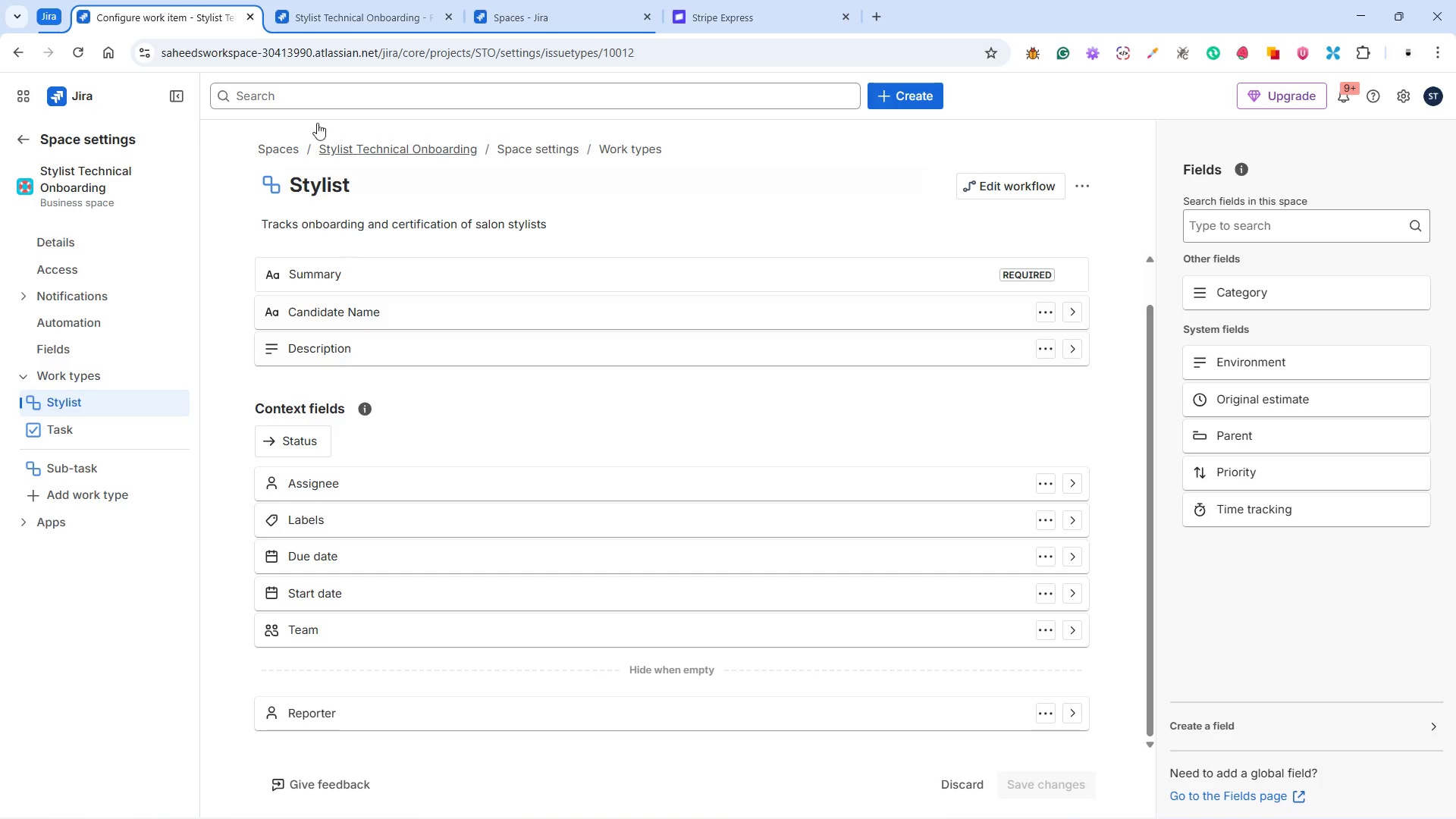 
left_click([320, 16])
 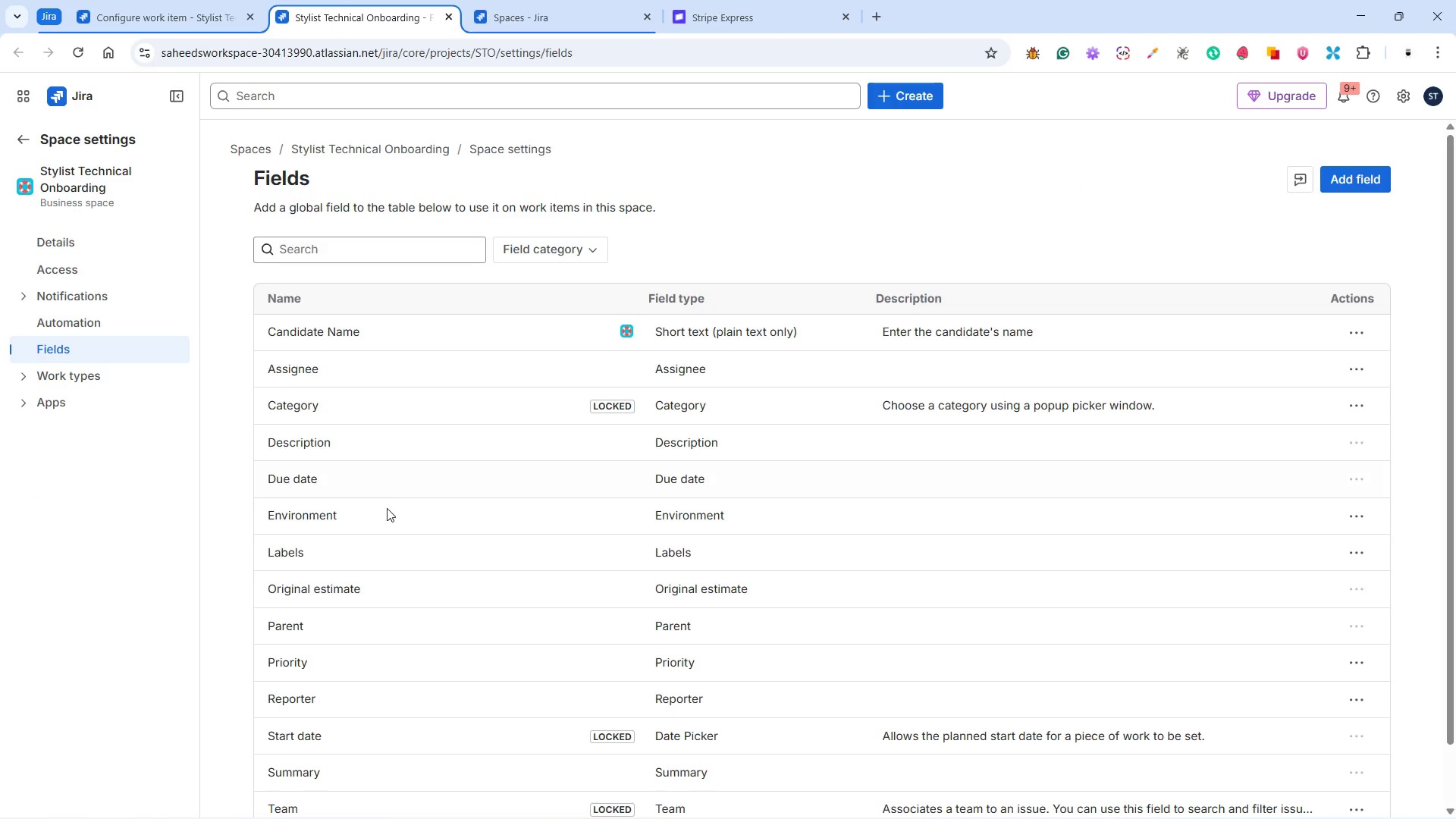 
scroll: coordinate [394, 508], scroll_direction: down, amount: 2.0
 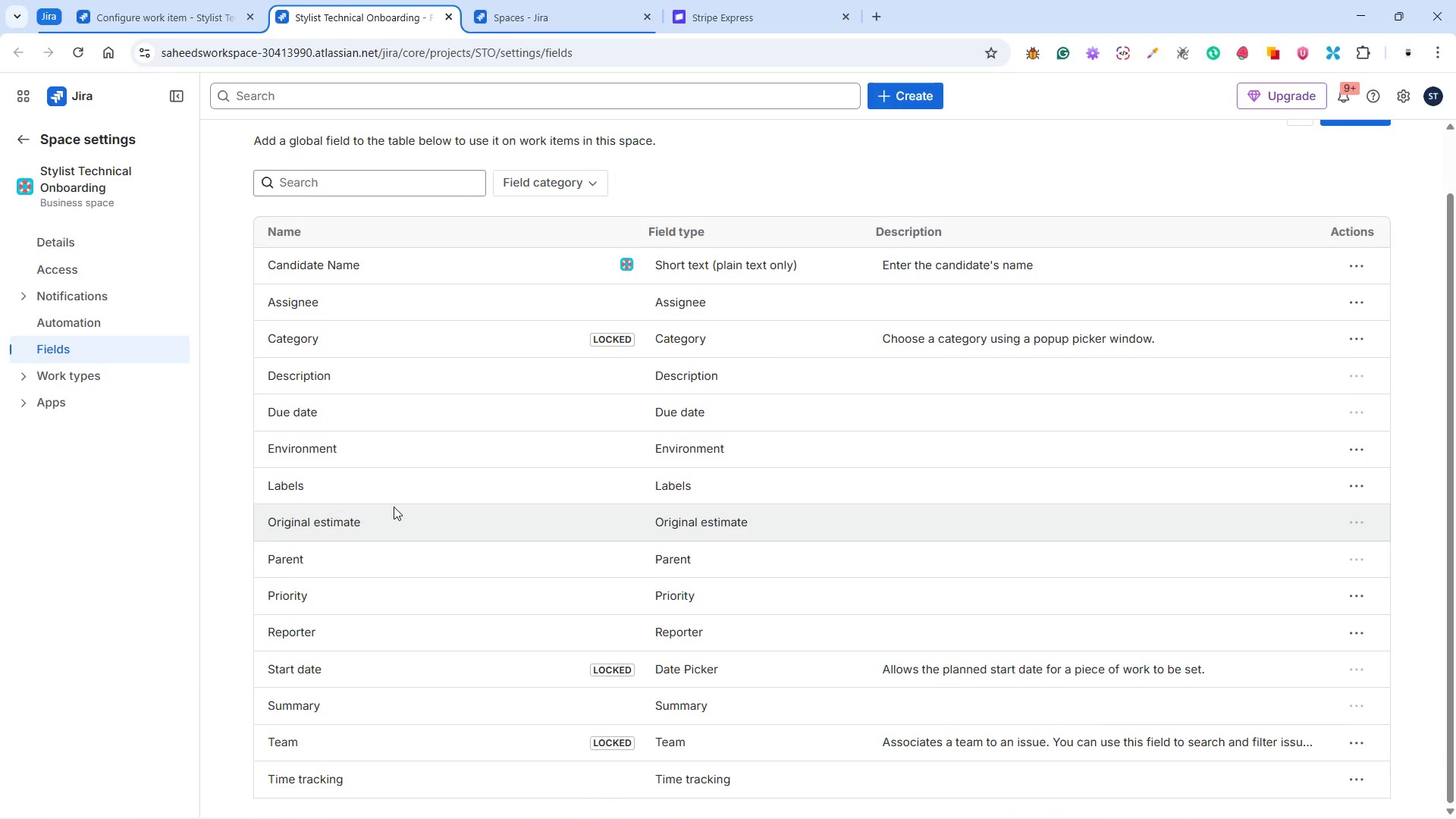 
scroll: coordinate [394, 507], scroll_direction: up, amount: 2.0
 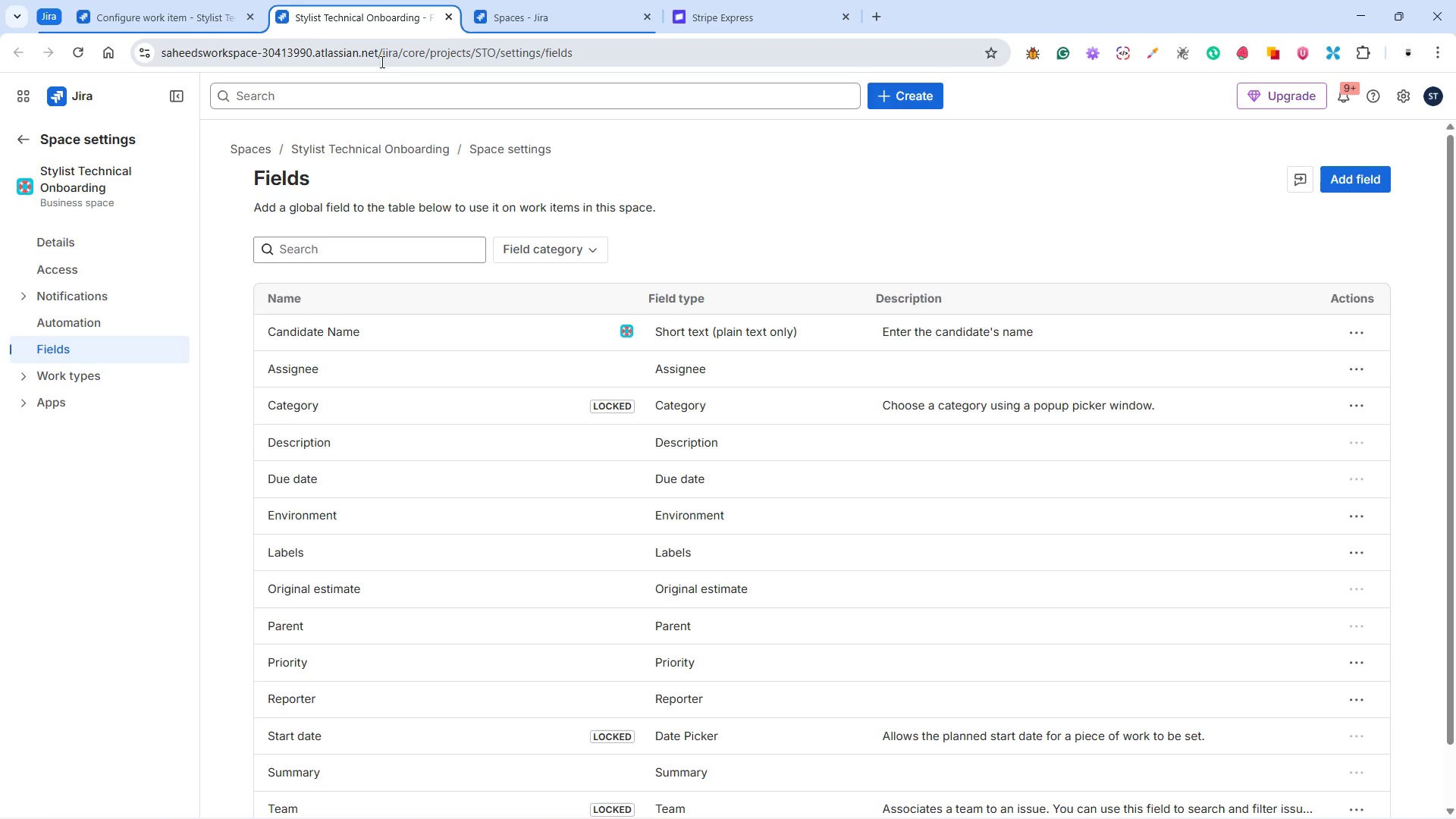 
wait(16.37)
 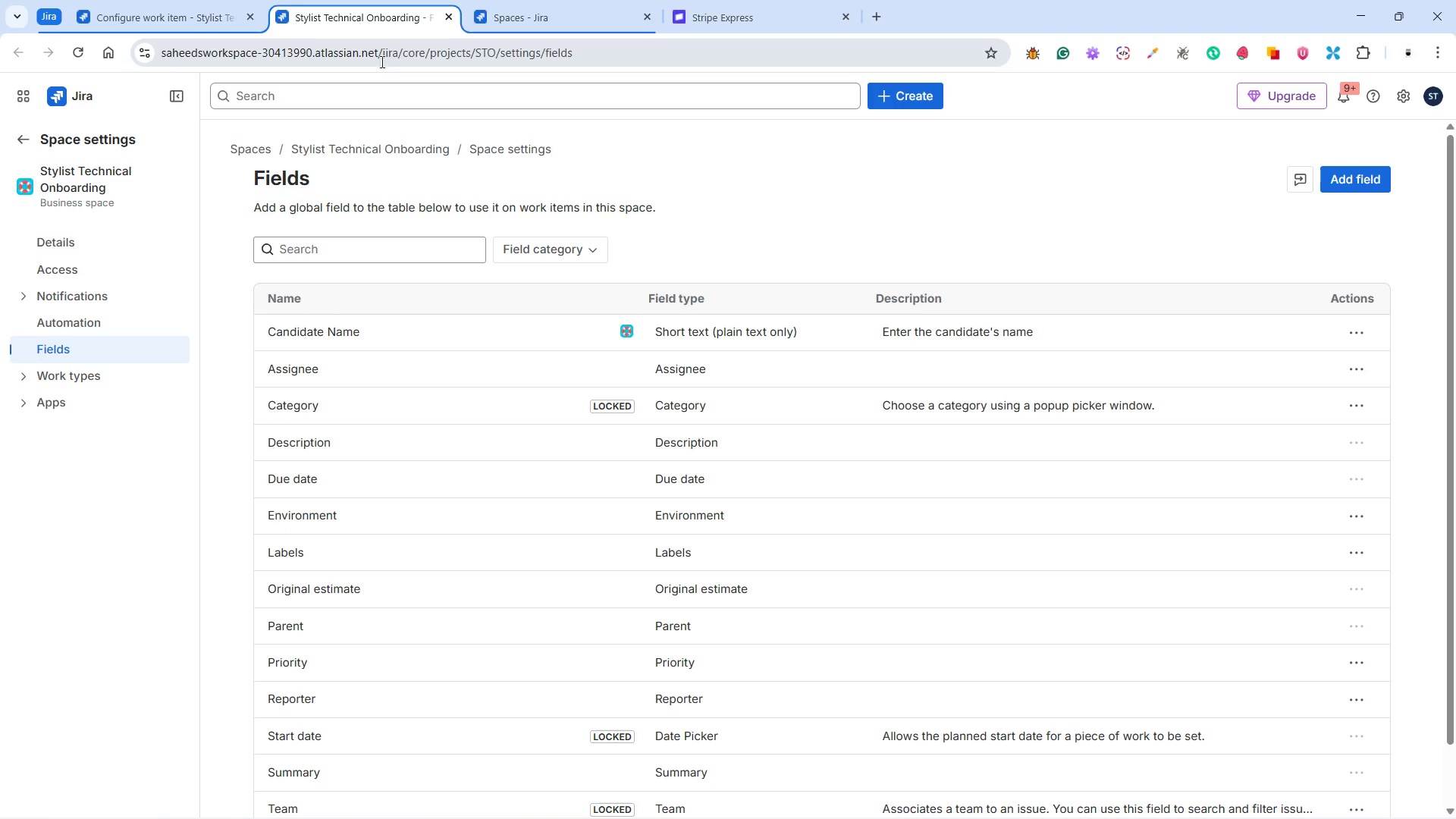 
right_click([335, 18])
 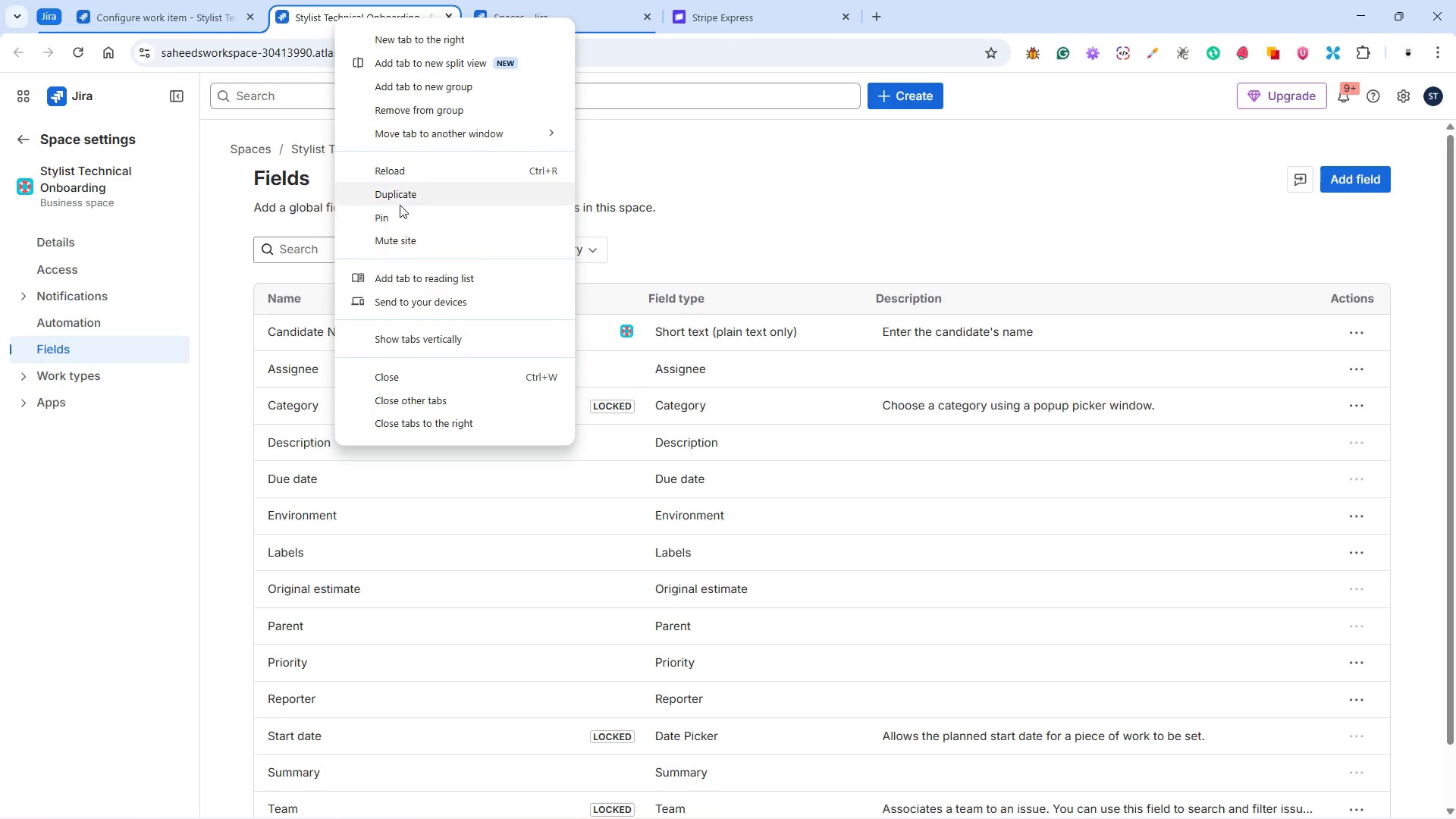 
left_click([396, 196])
 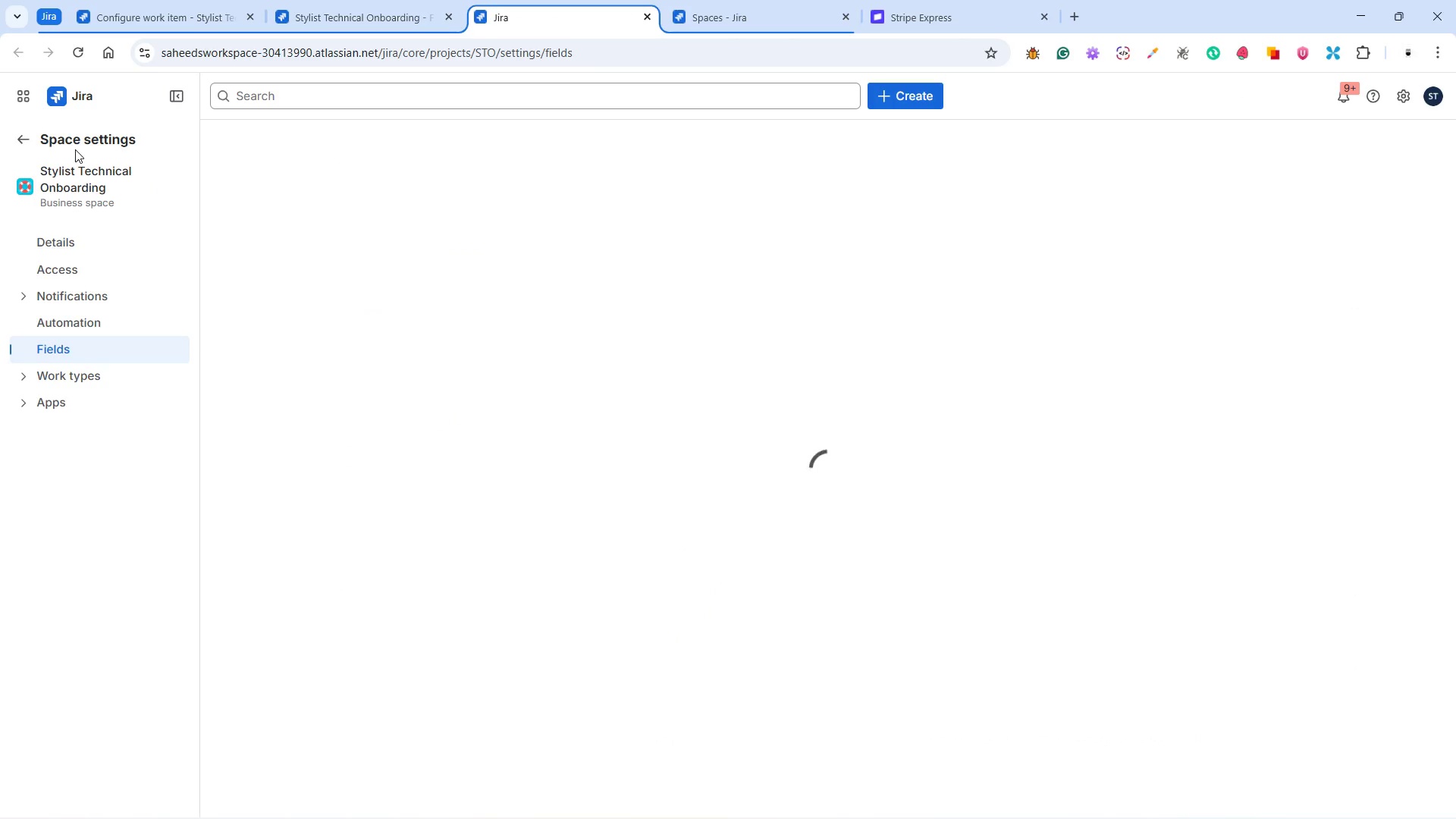 
left_click([77, 95])
 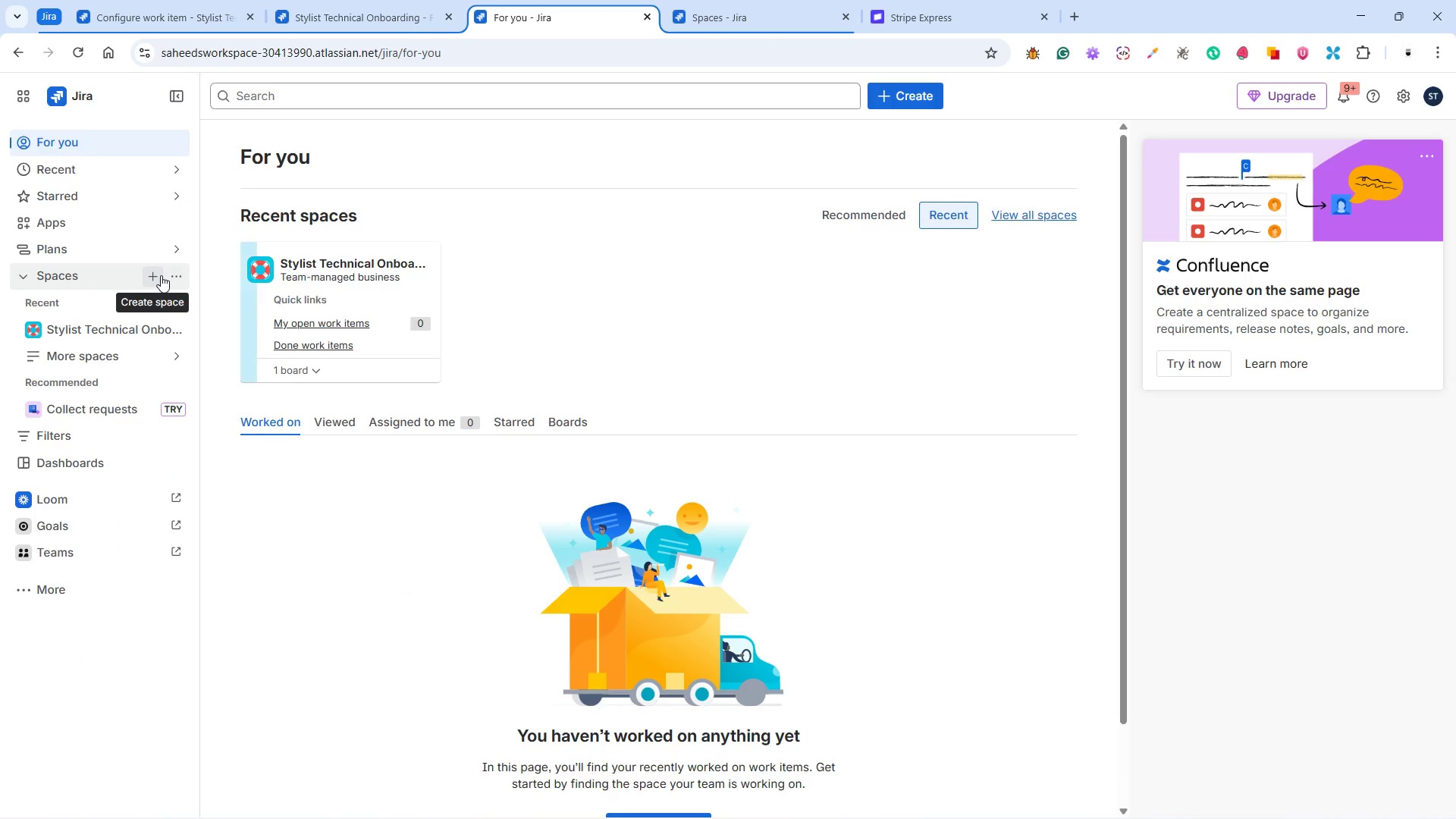 
wait(9.2)
 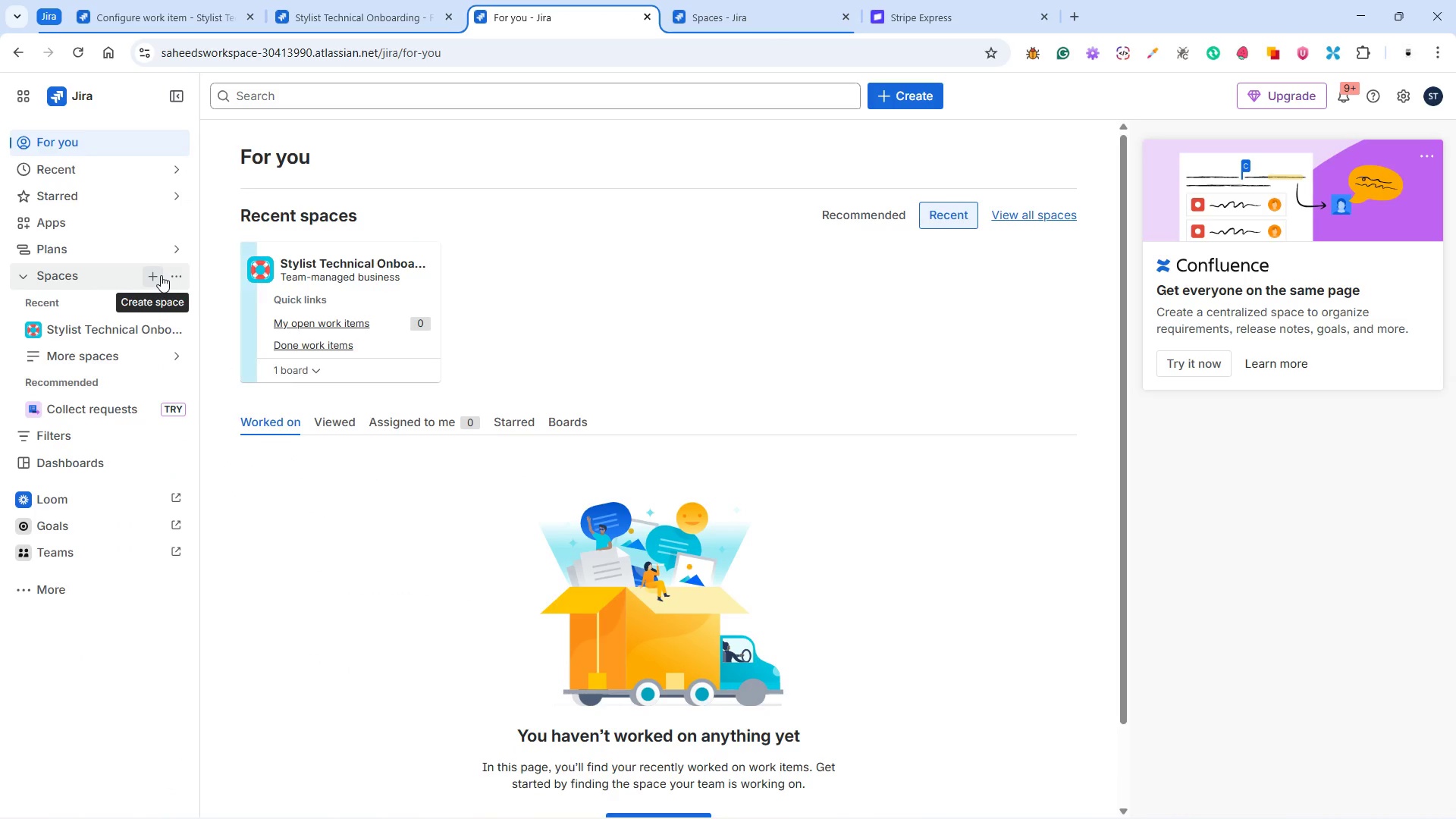 
left_click([161, 275])
 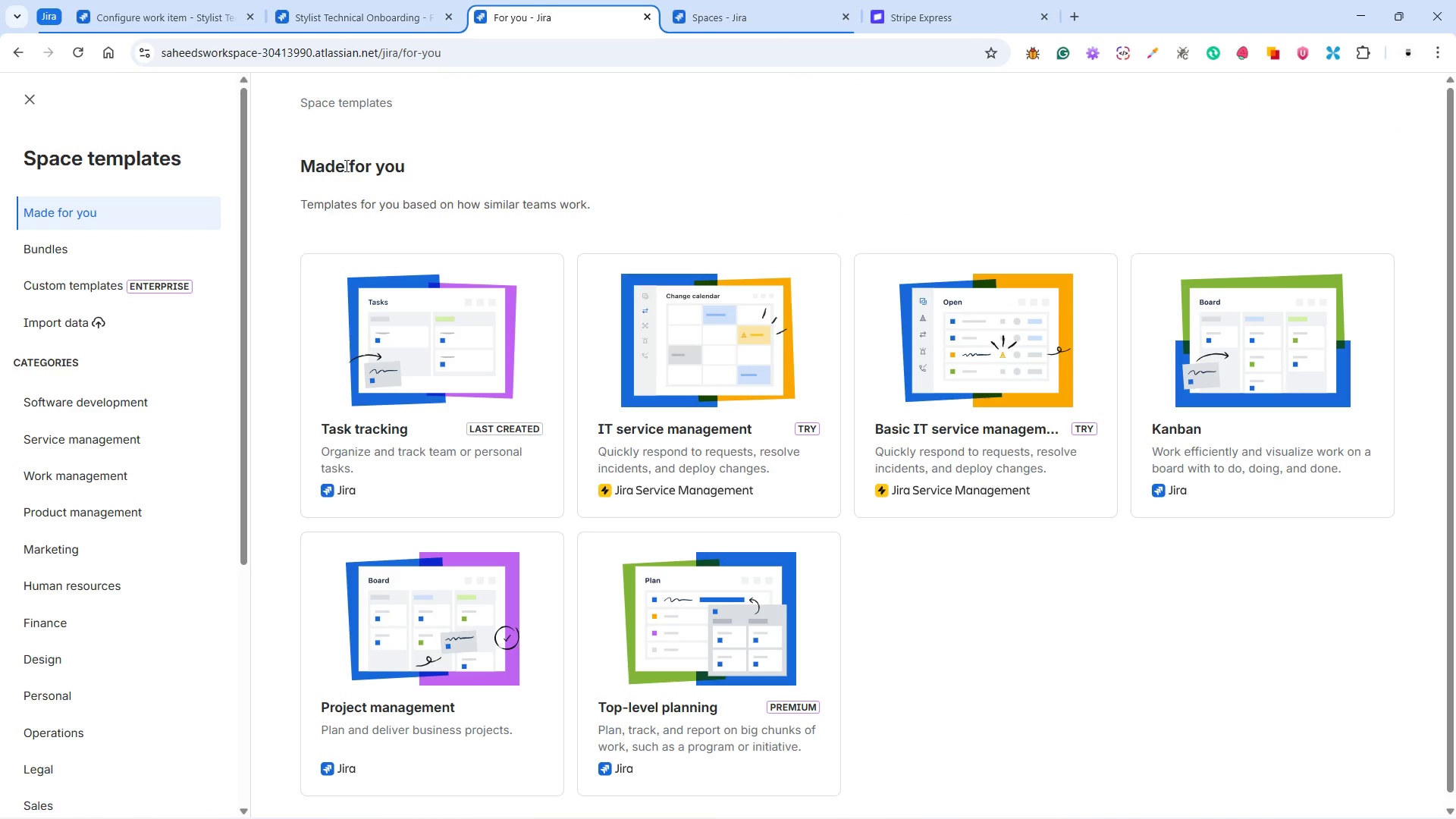 
left_click([12, 52])
 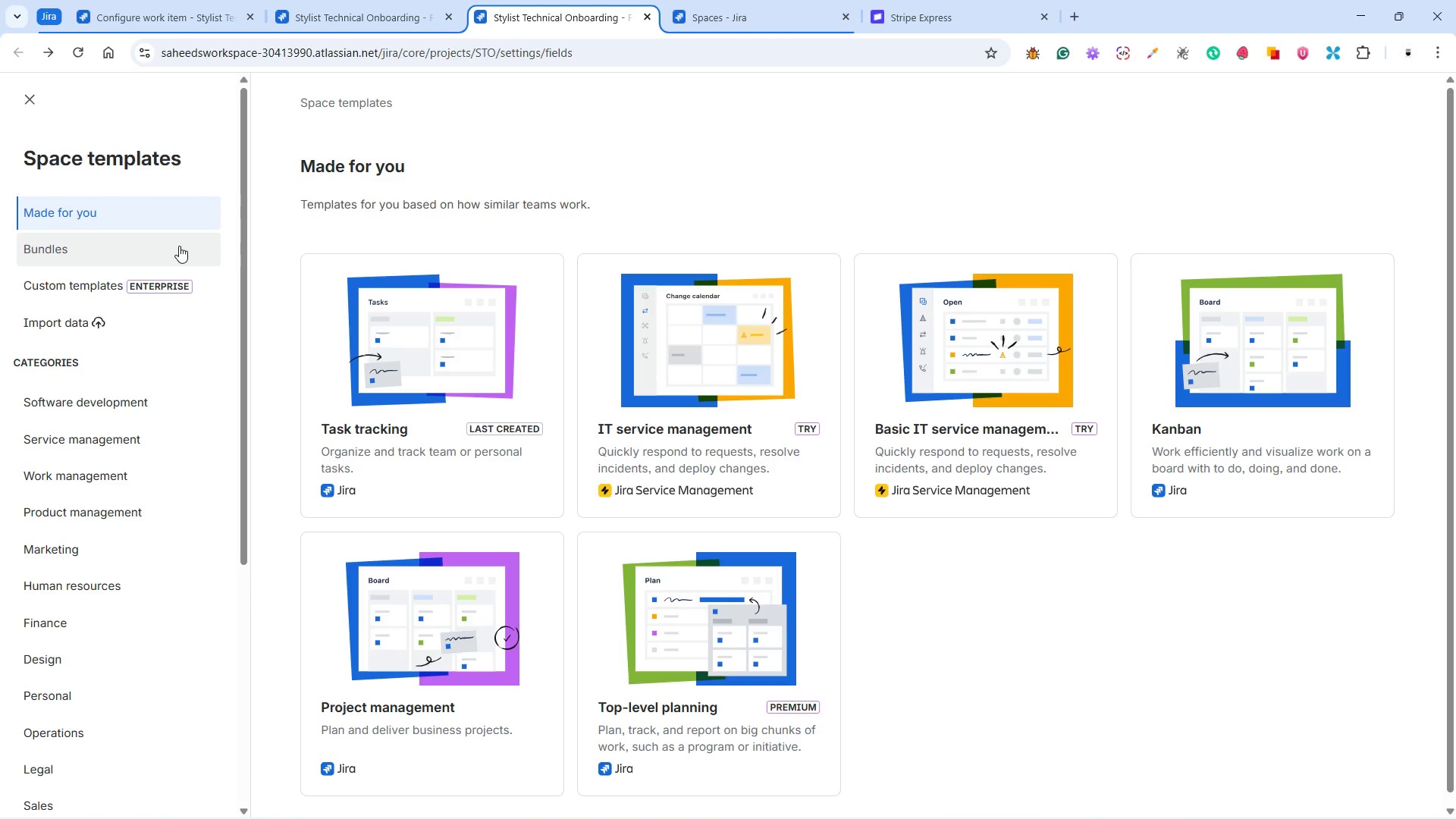 
wait(7.41)
 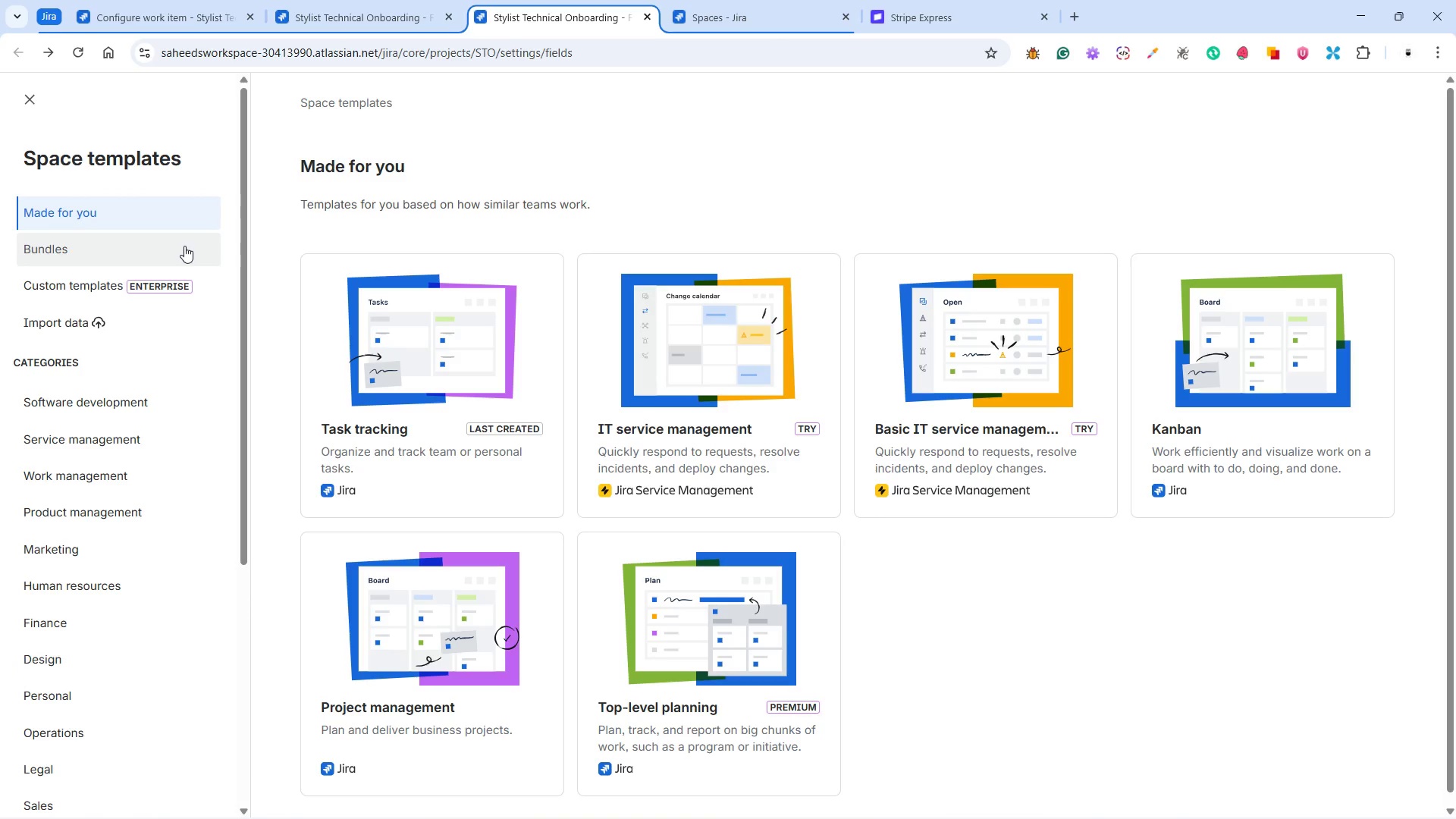 
left_click([22, 95])
 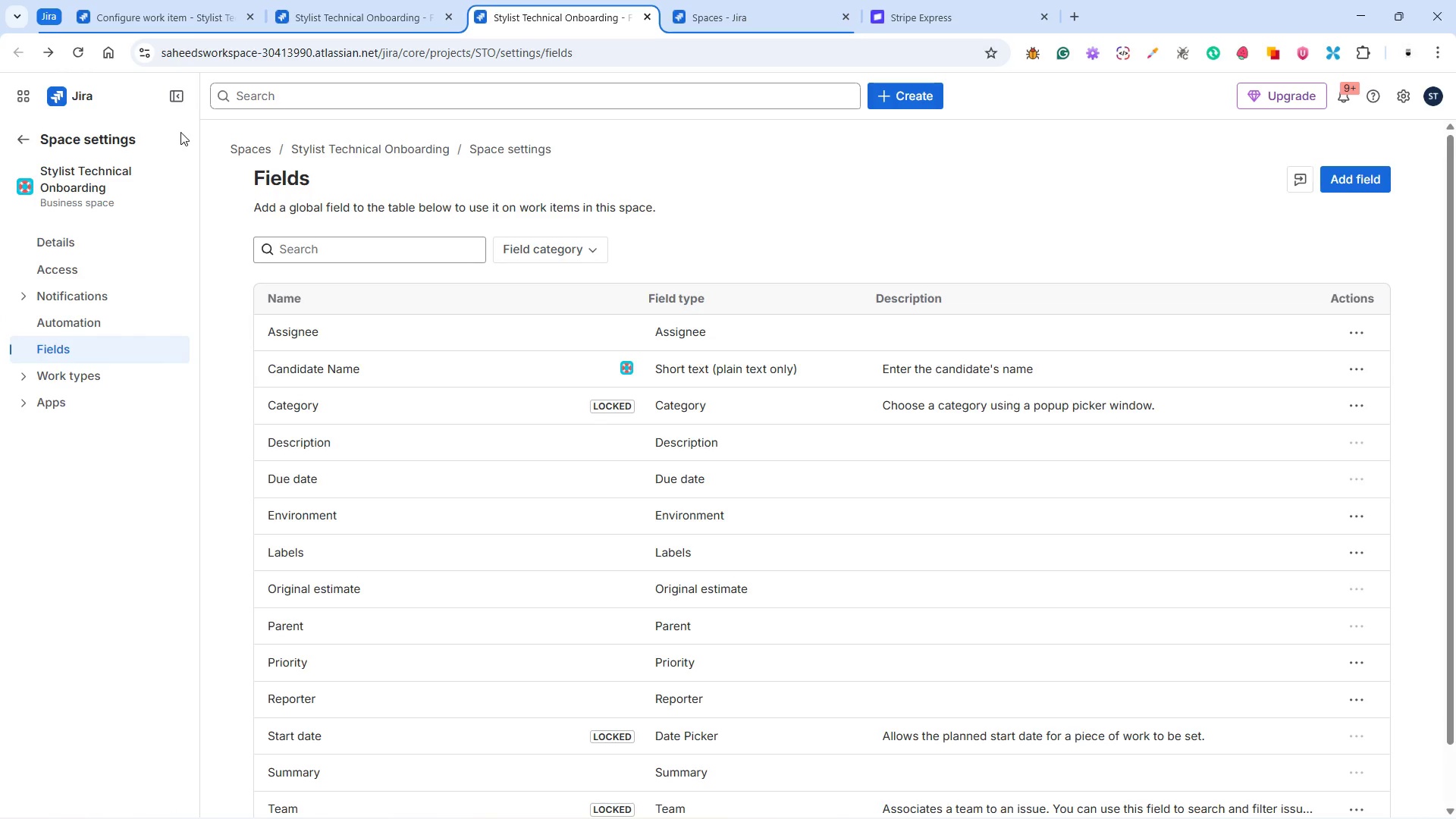 
left_click([87, 93])
 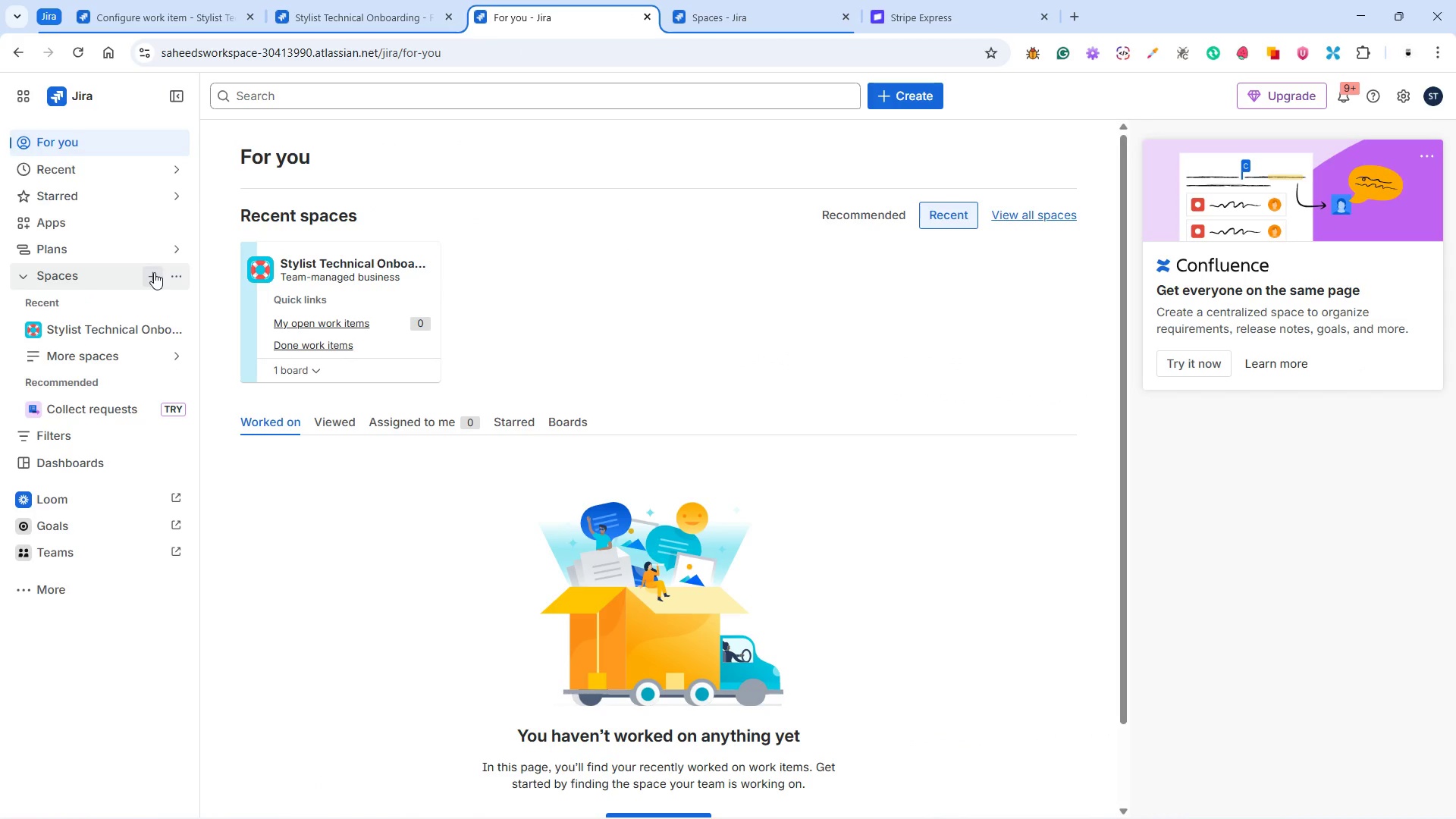 
left_click([182, 274])
 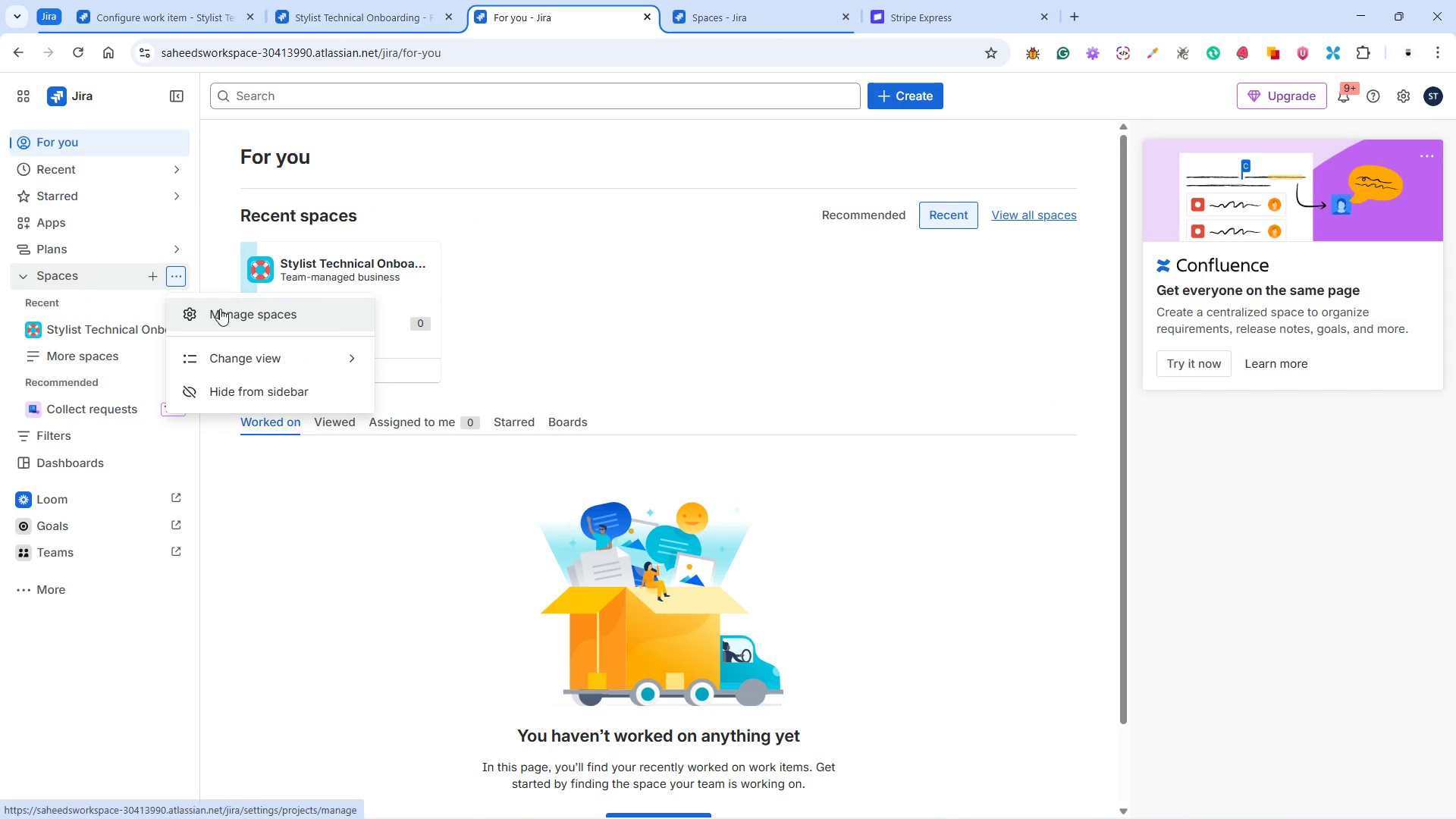 
left_click([220, 309])
 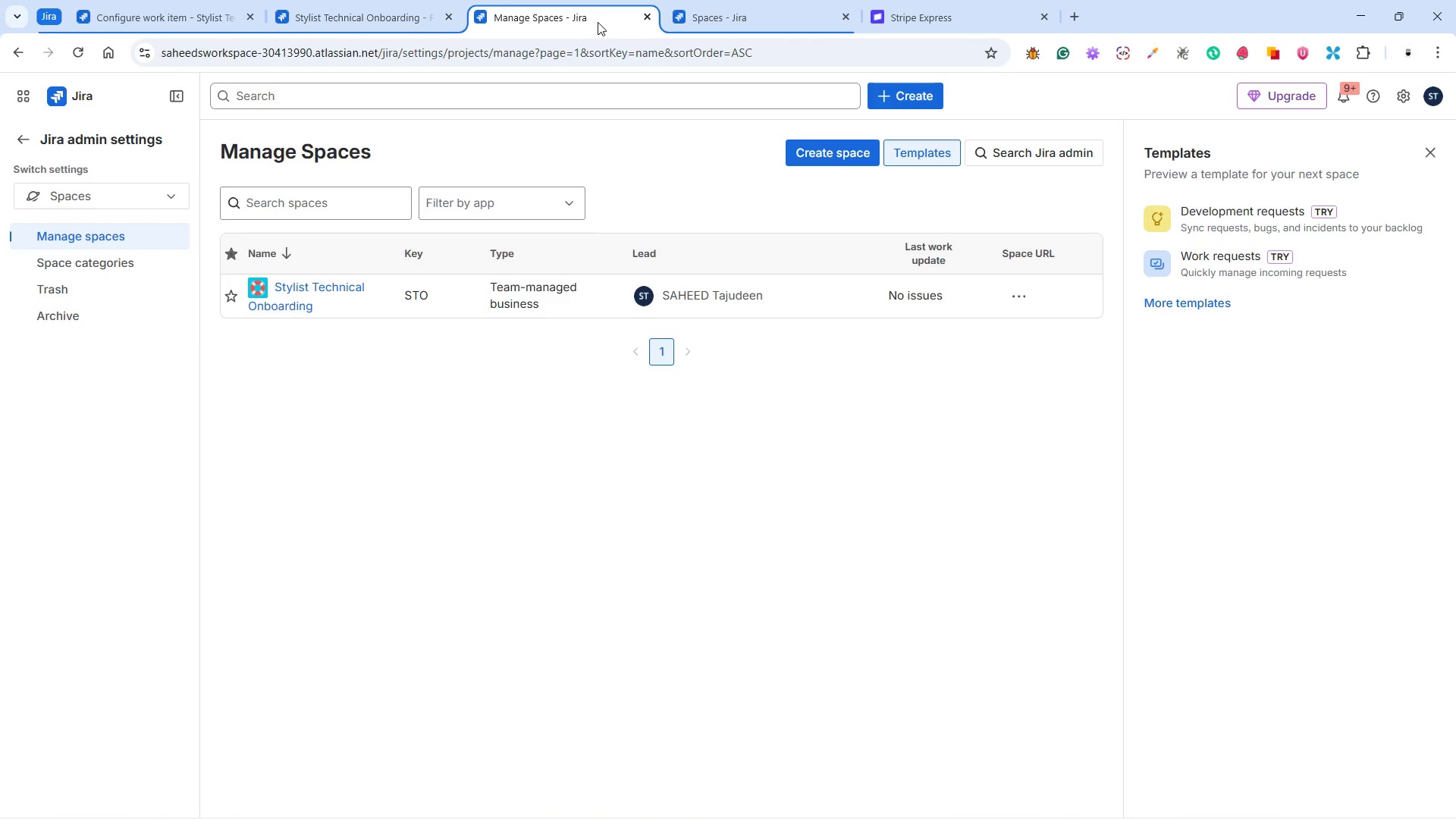 
wait(6.03)
 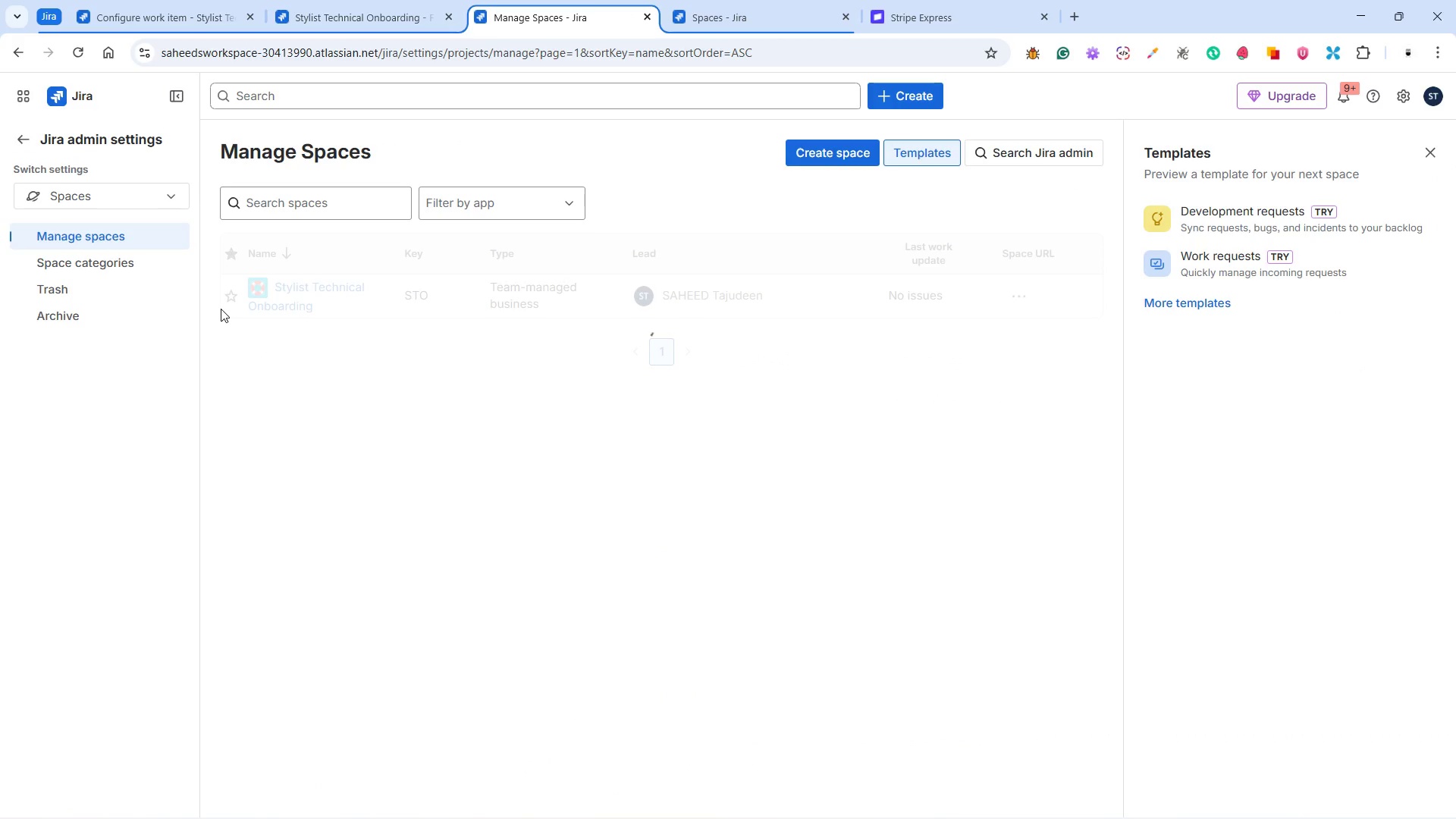 
left_click([14, 97])
 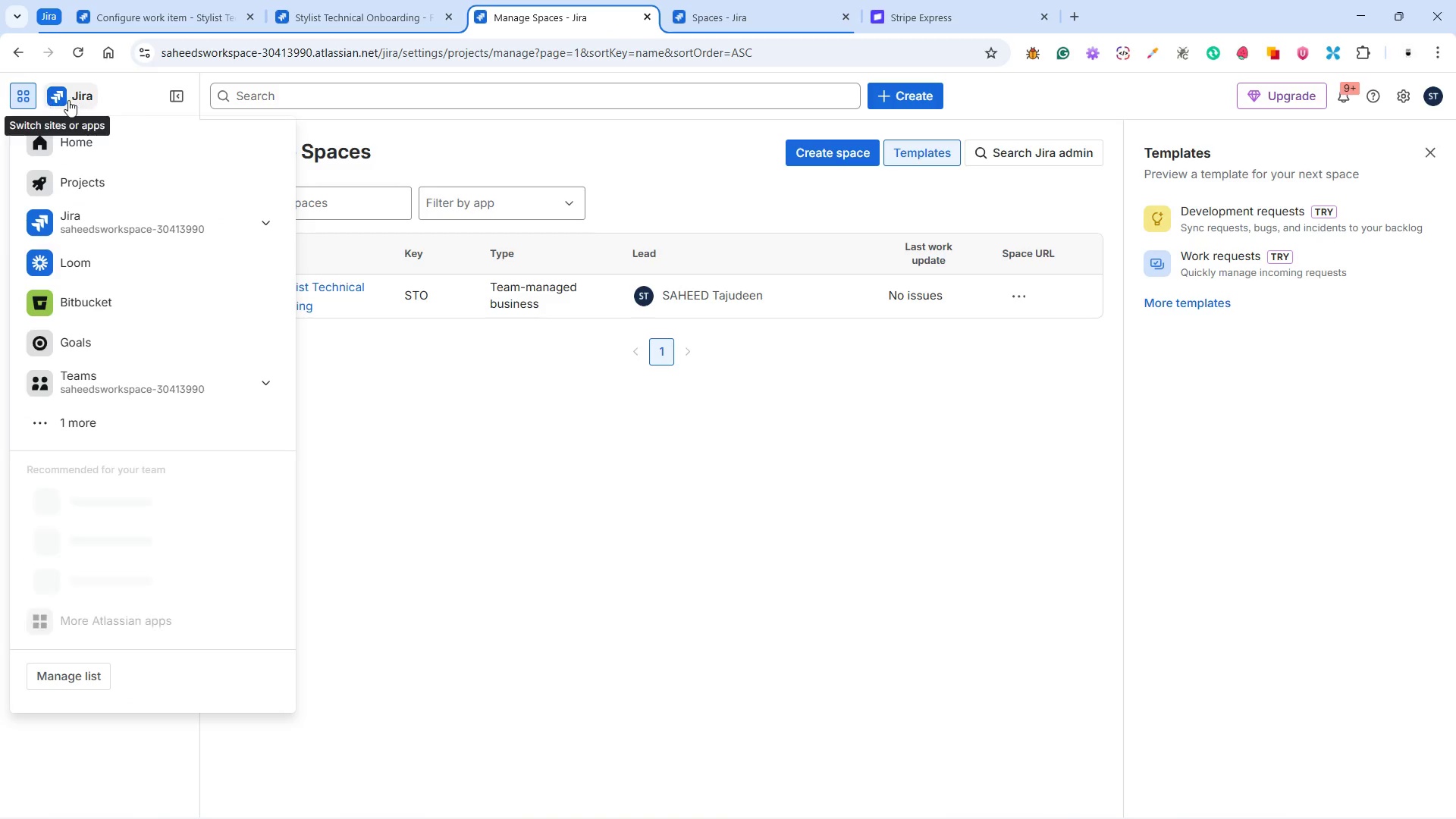 
left_click([74, 97])
 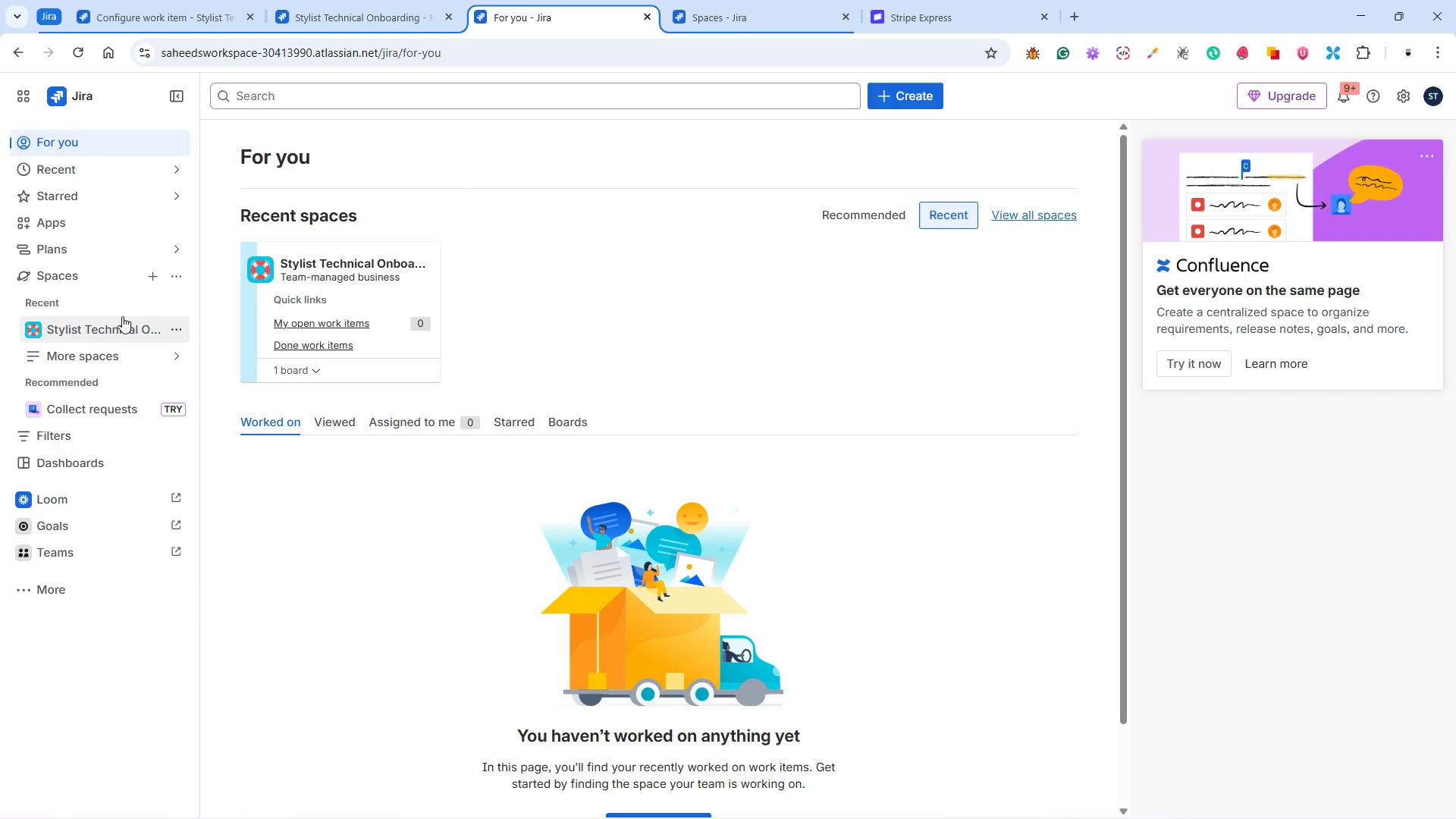 
left_click([180, 329])
 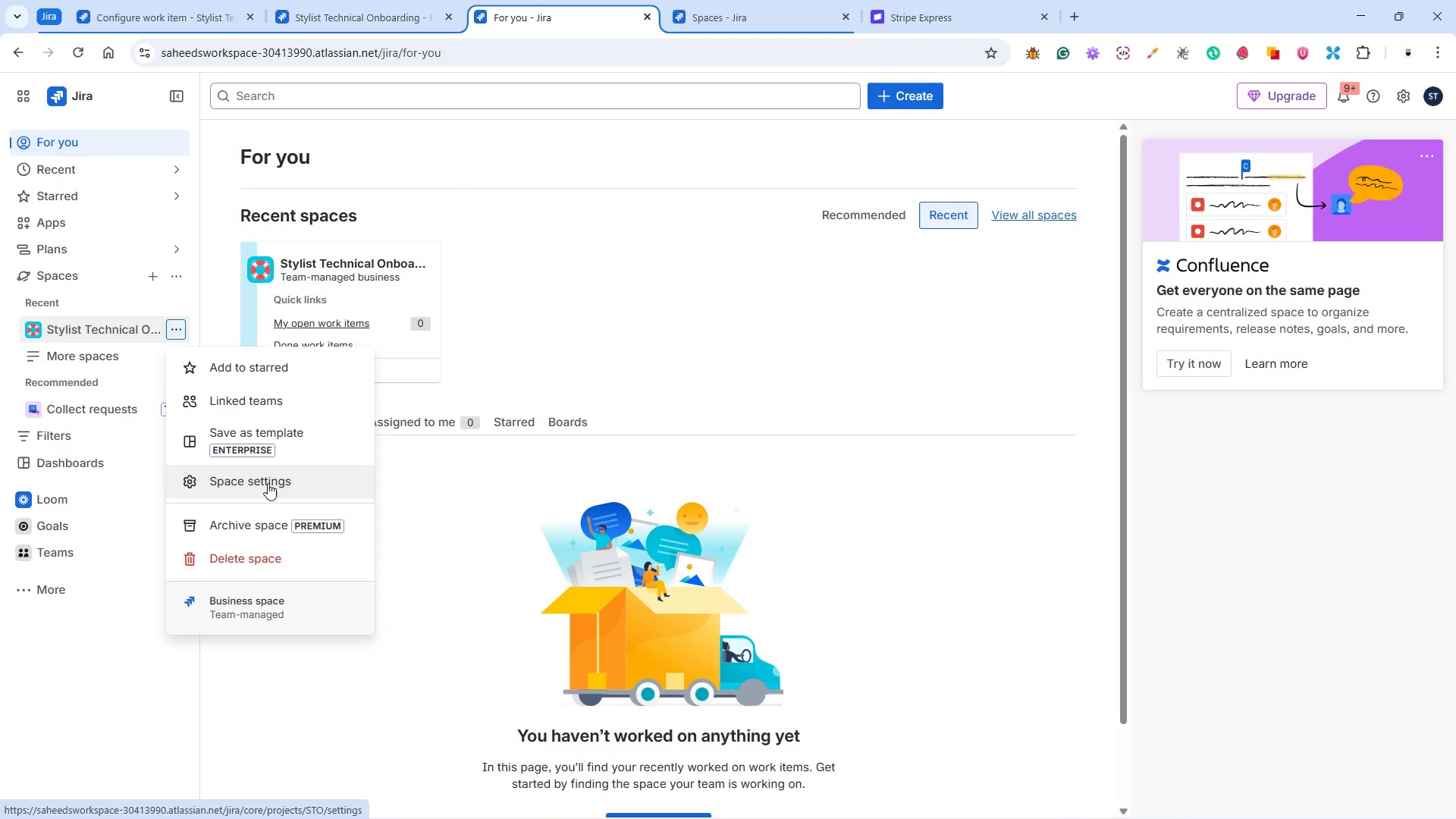 
left_click([268, 483])
 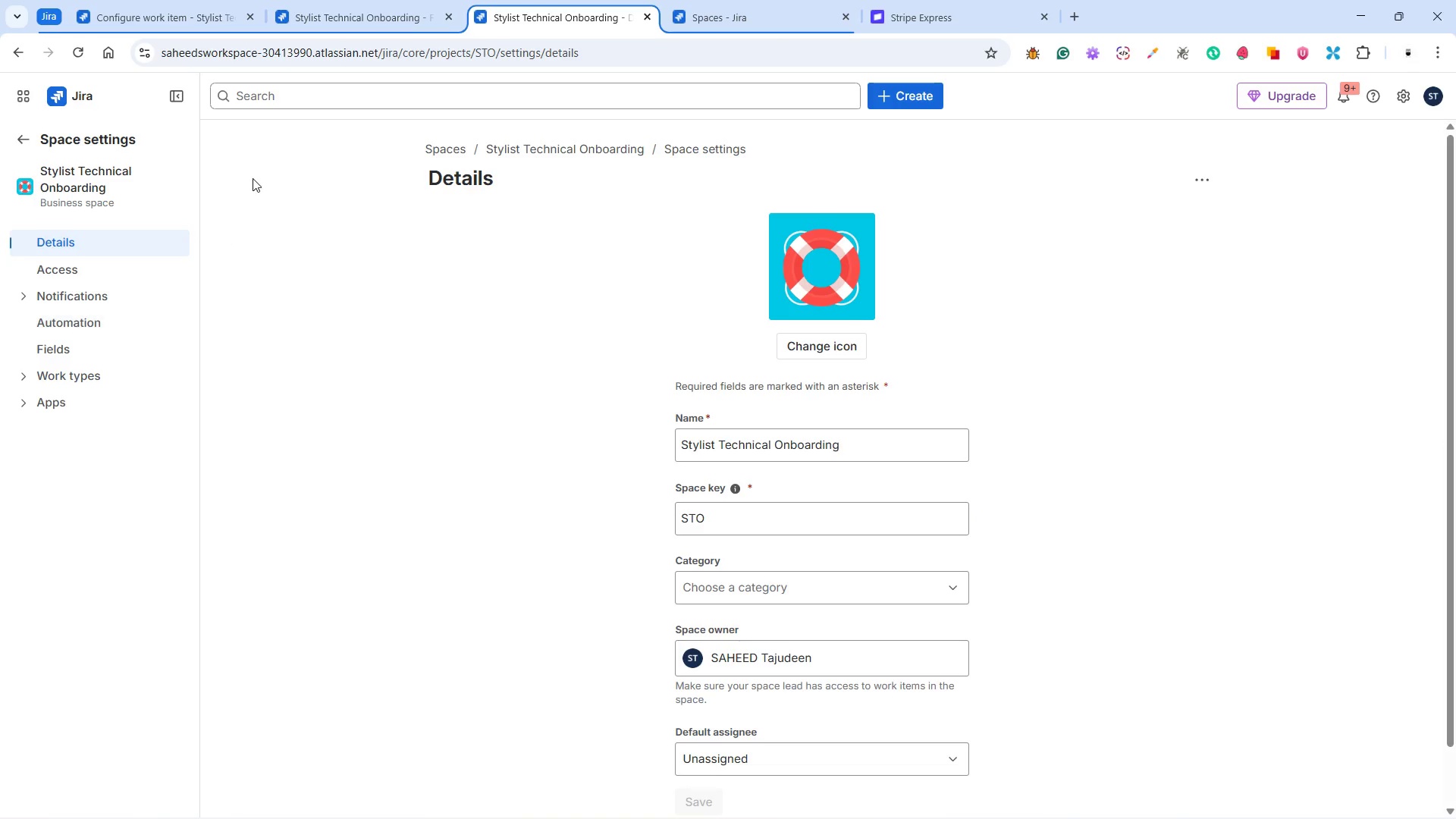 
left_click_drag(start_coordinate=[328, 17], to_coordinate=[535, 18])
 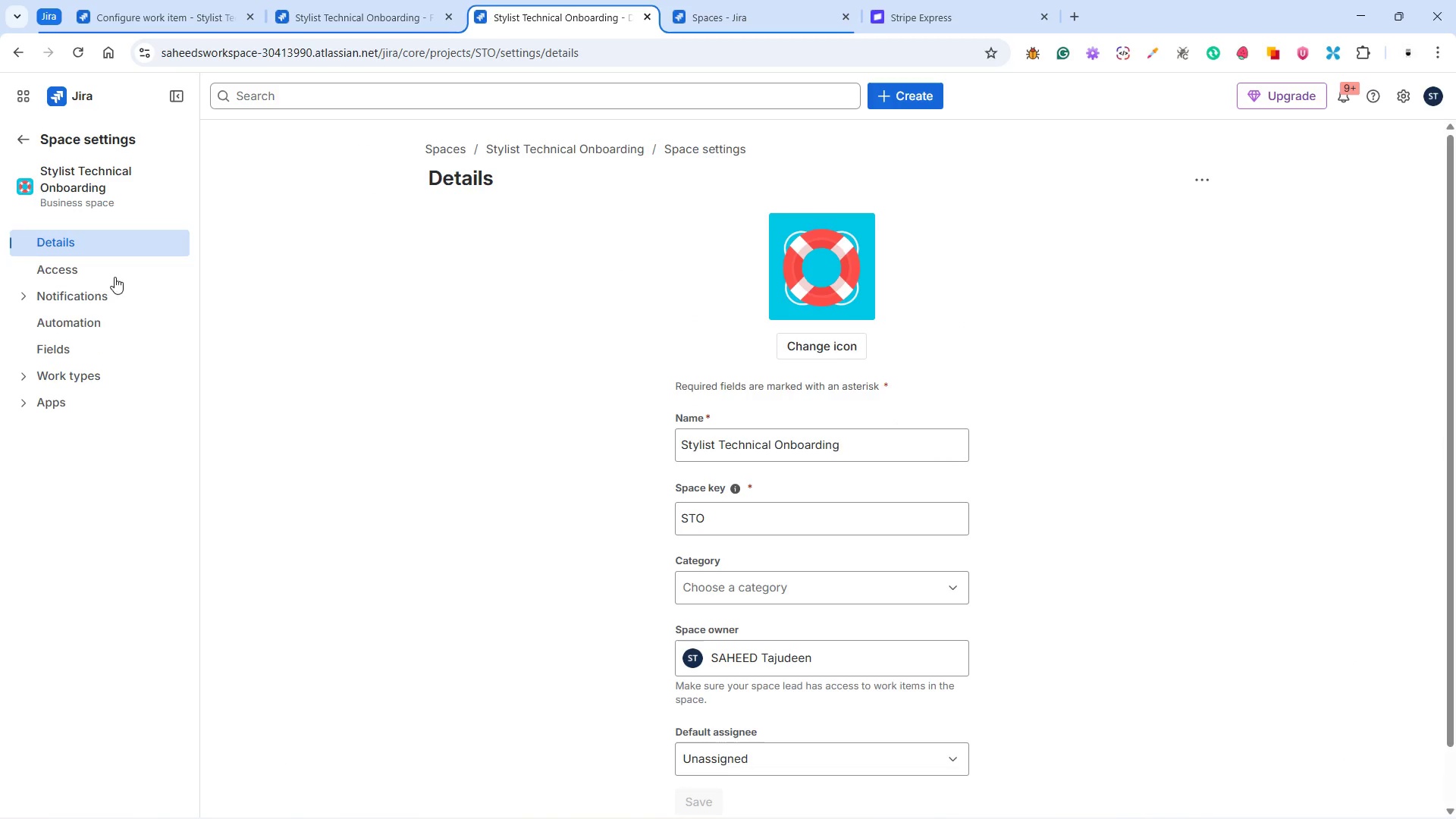 
left_click([535, 18])
 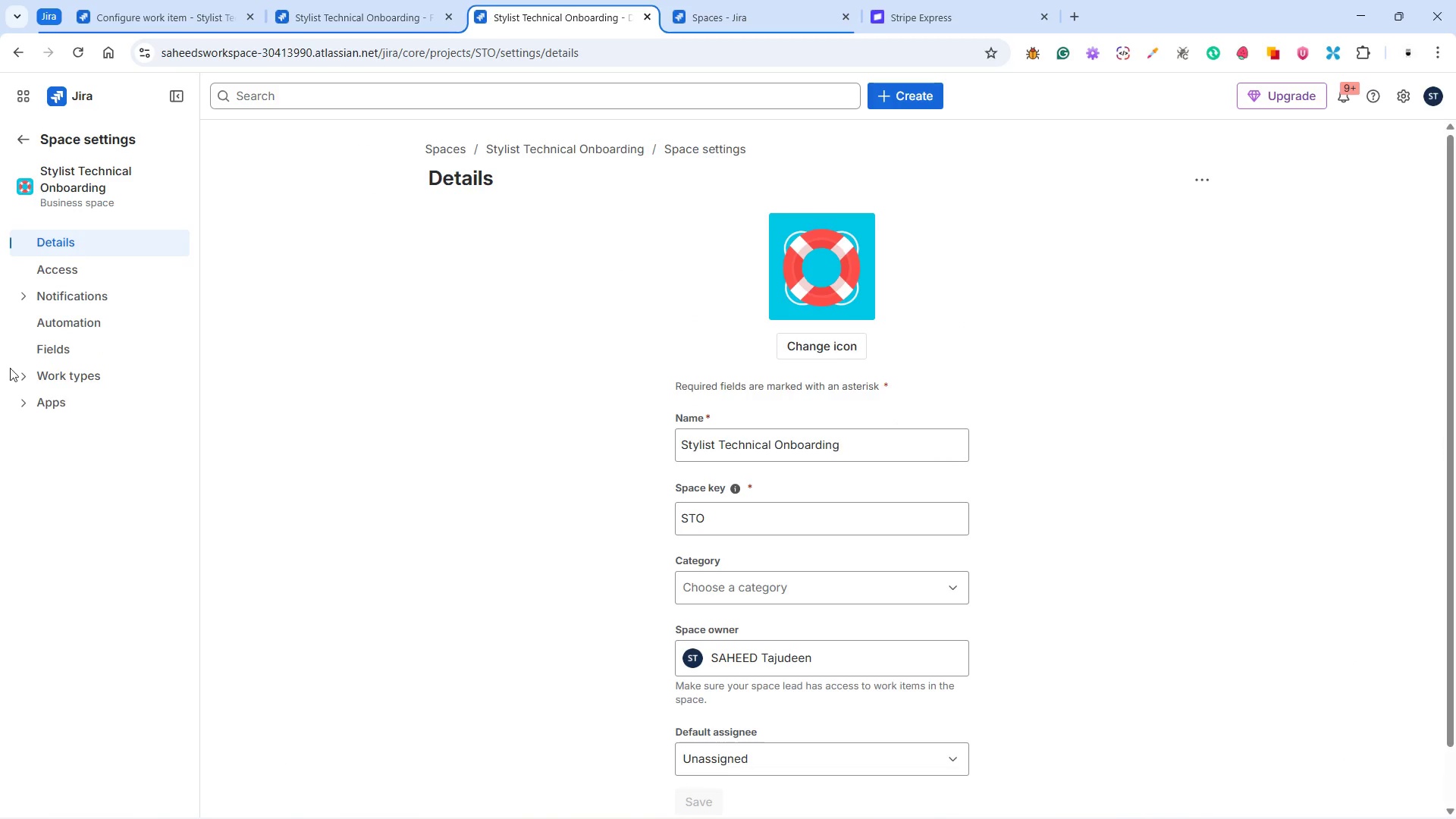 
left_click([25, 377])
 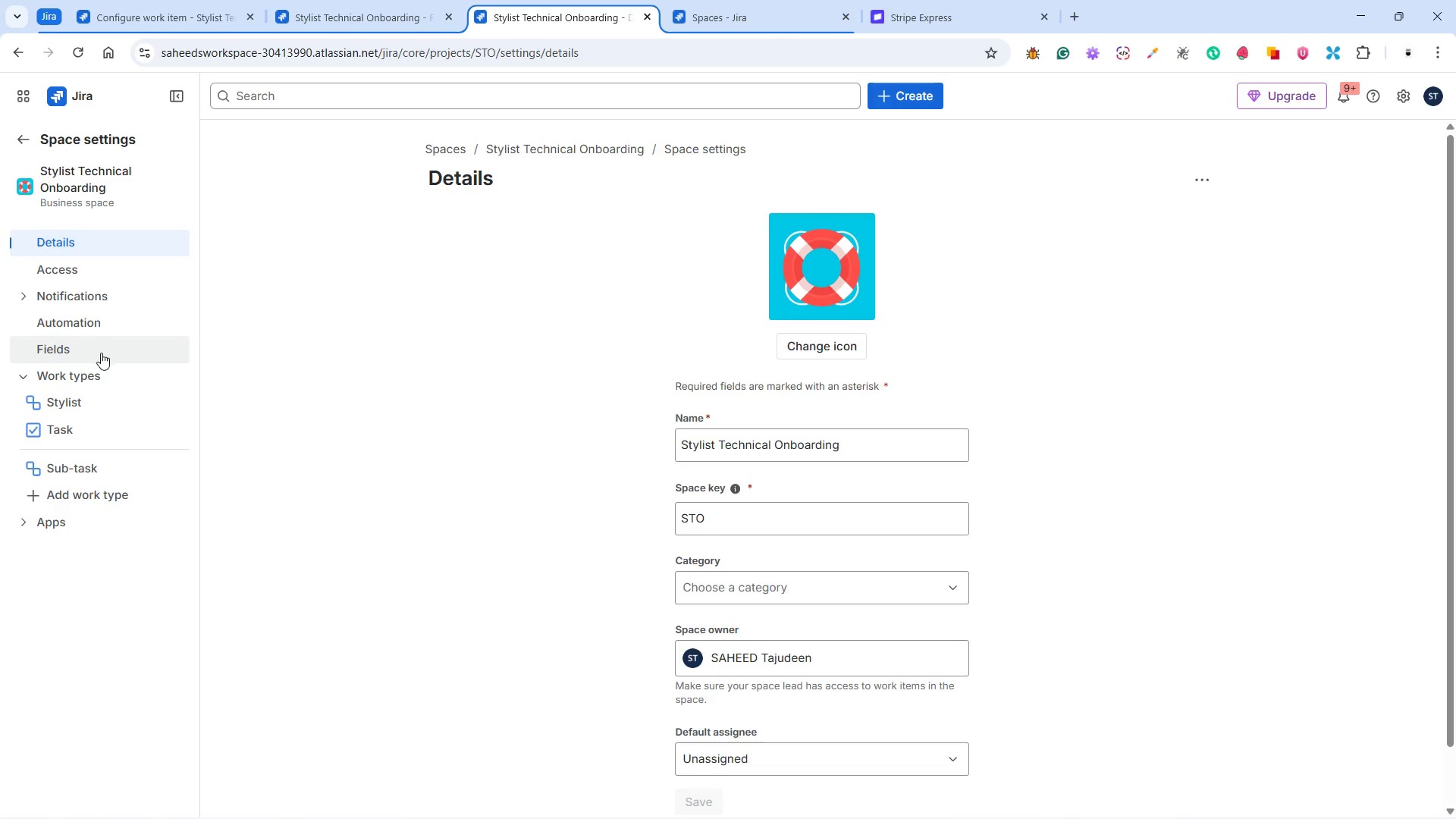 
wait(14.47)
 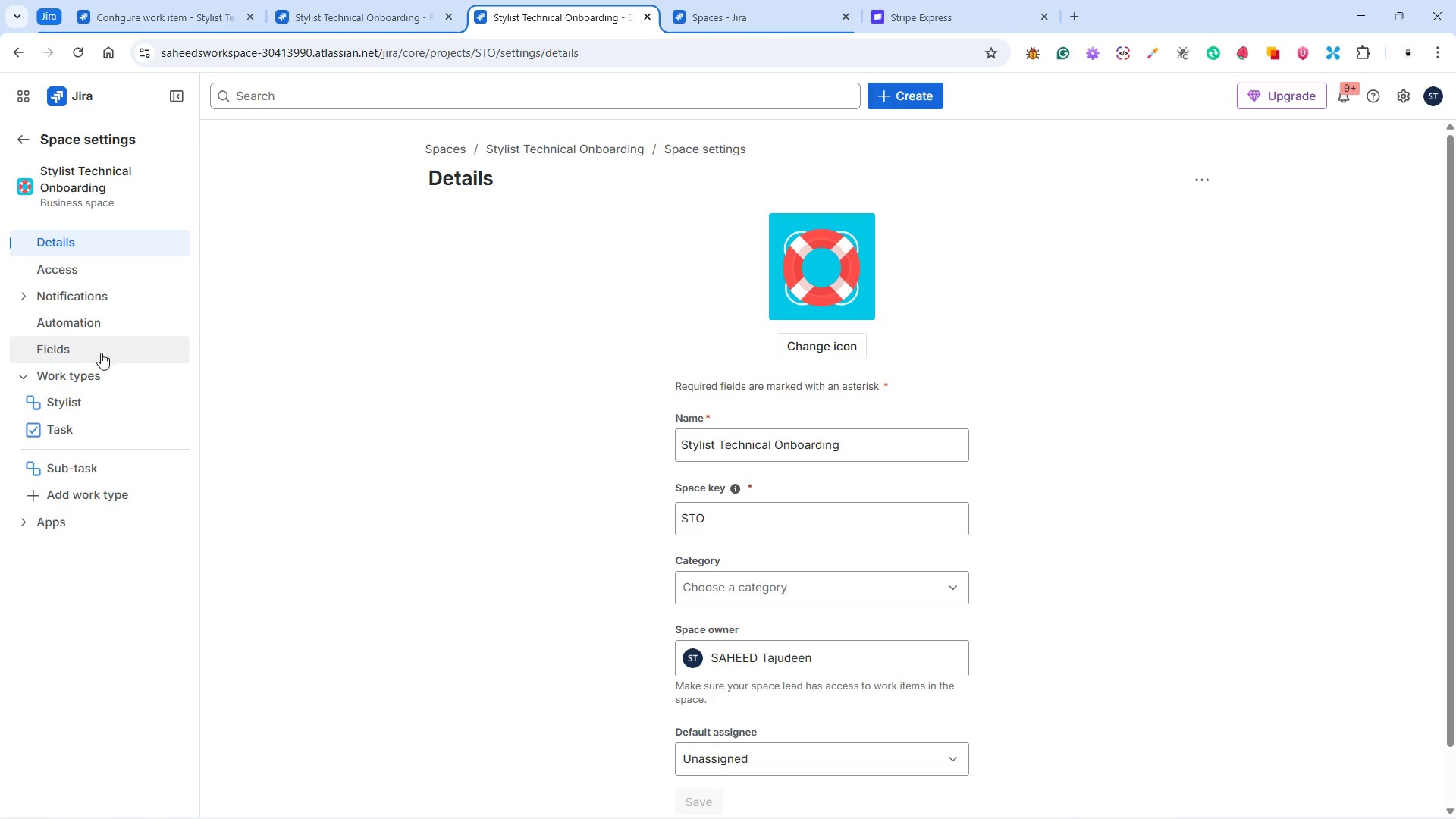 
left_click([21, 140])
 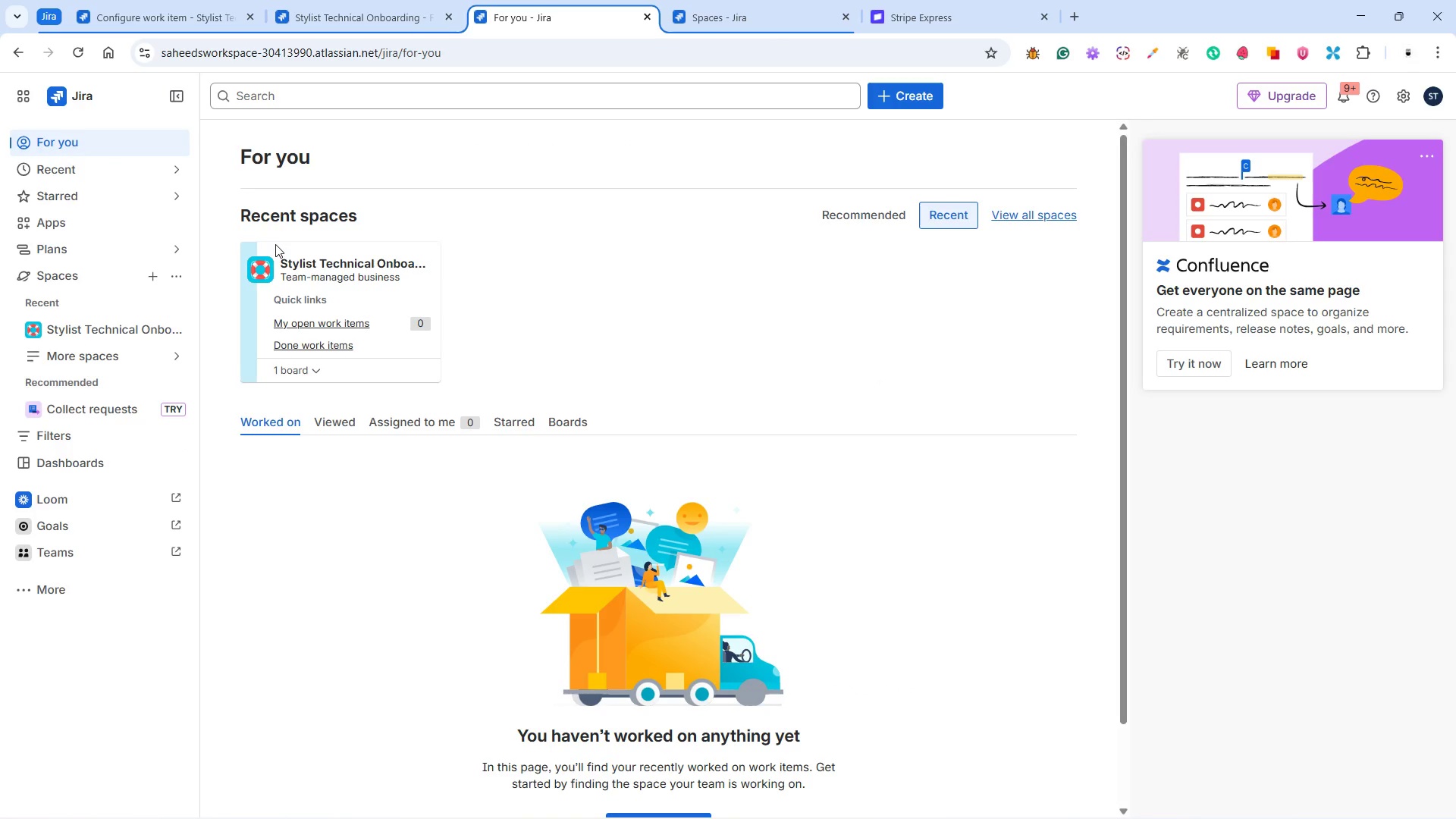 
left_click([303, 259])
 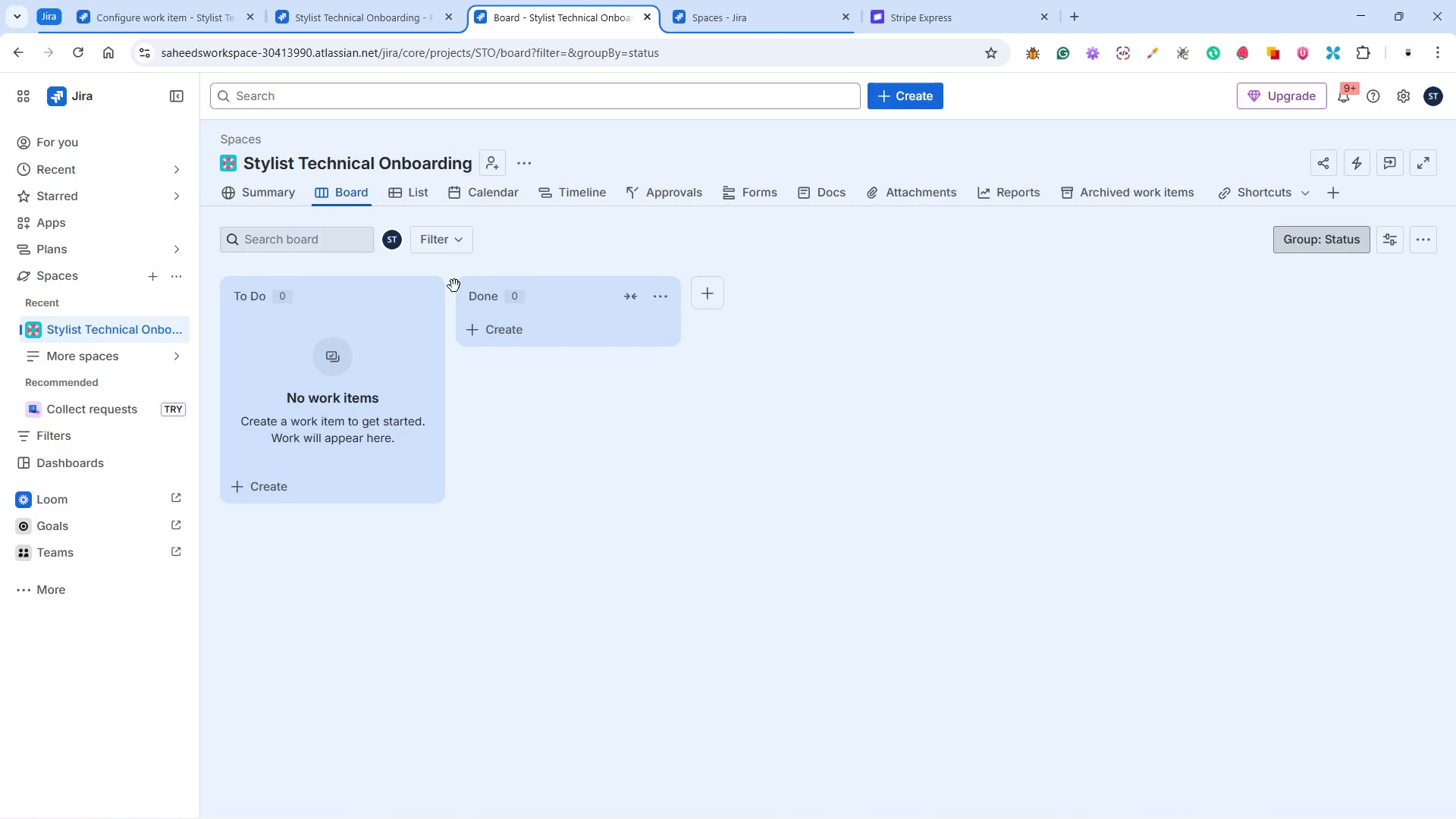 
left_click([525, 160])
 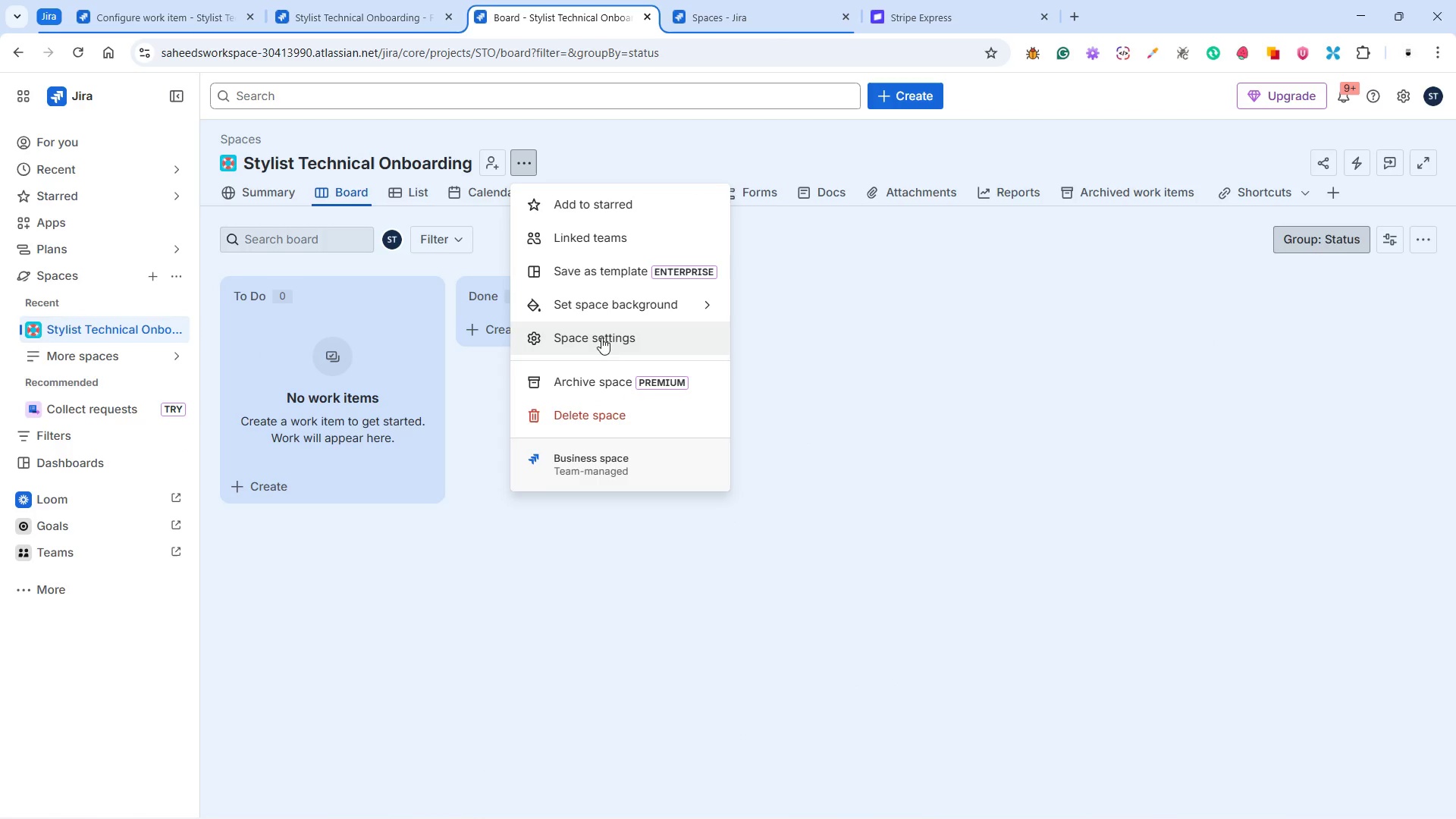 
left_click_drag(start_coordinate=[601, 337], to_coordinate=[606, 339])
 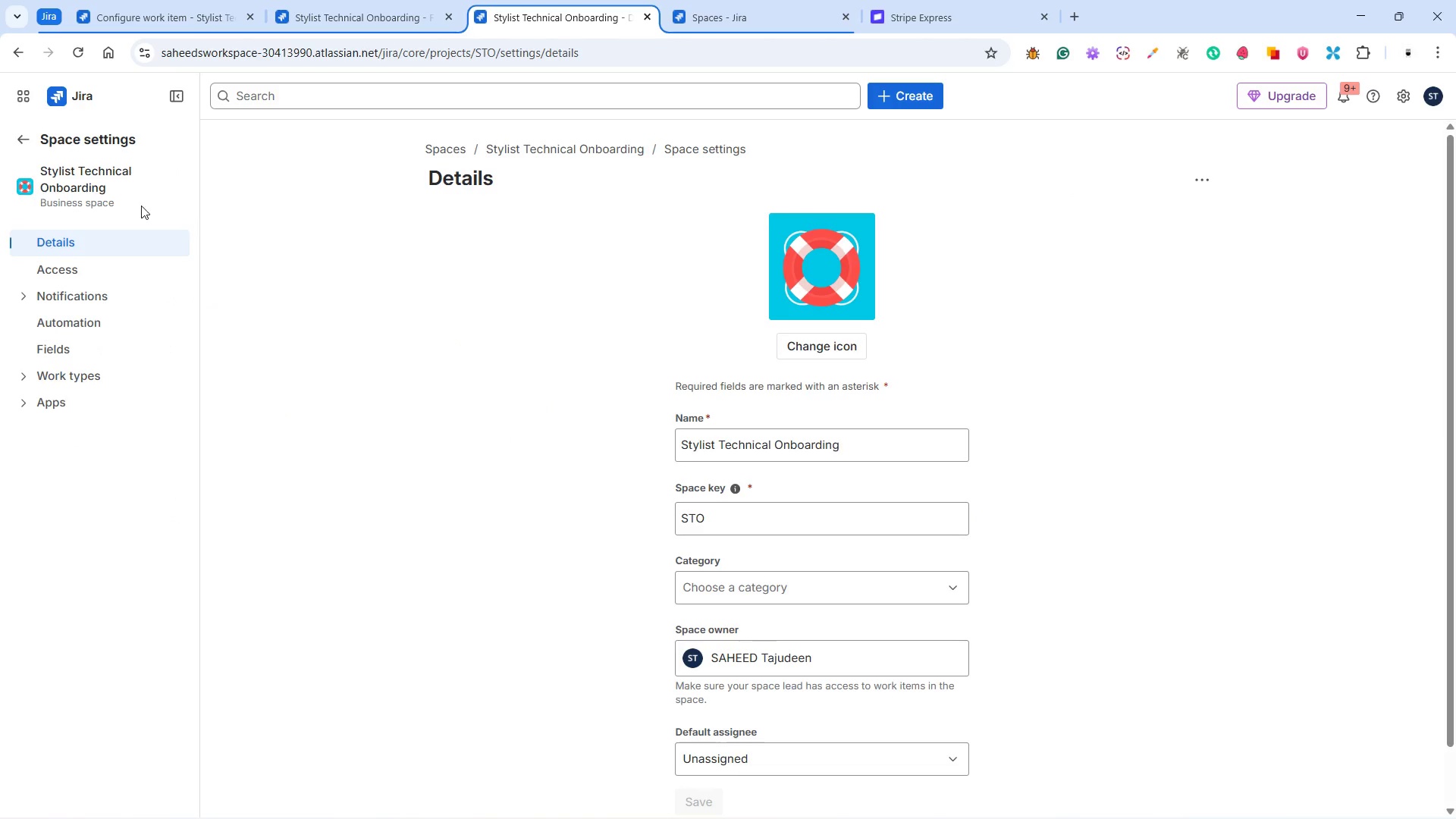 
wait(6.94)
 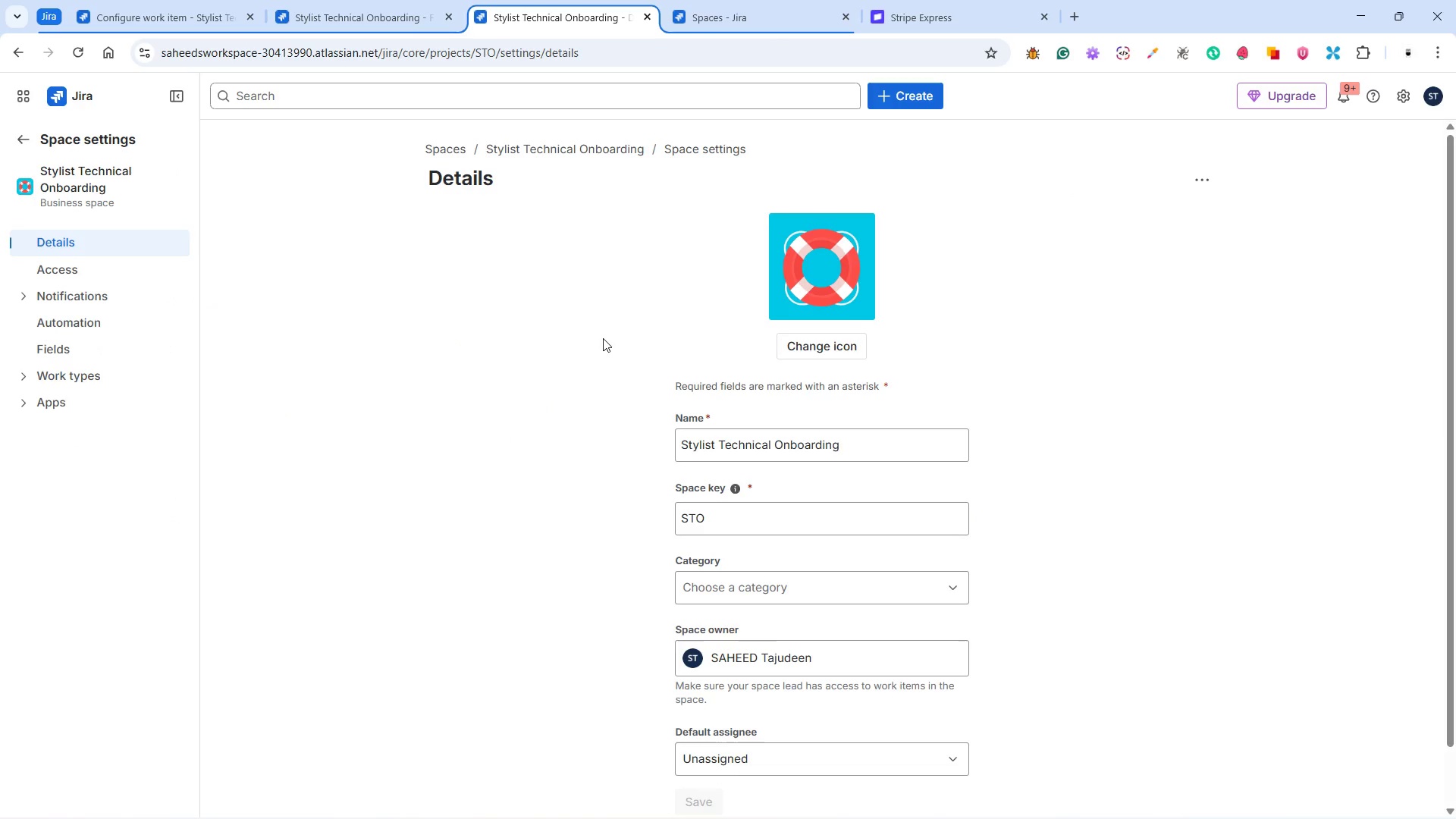 
left_click([77, 96])
 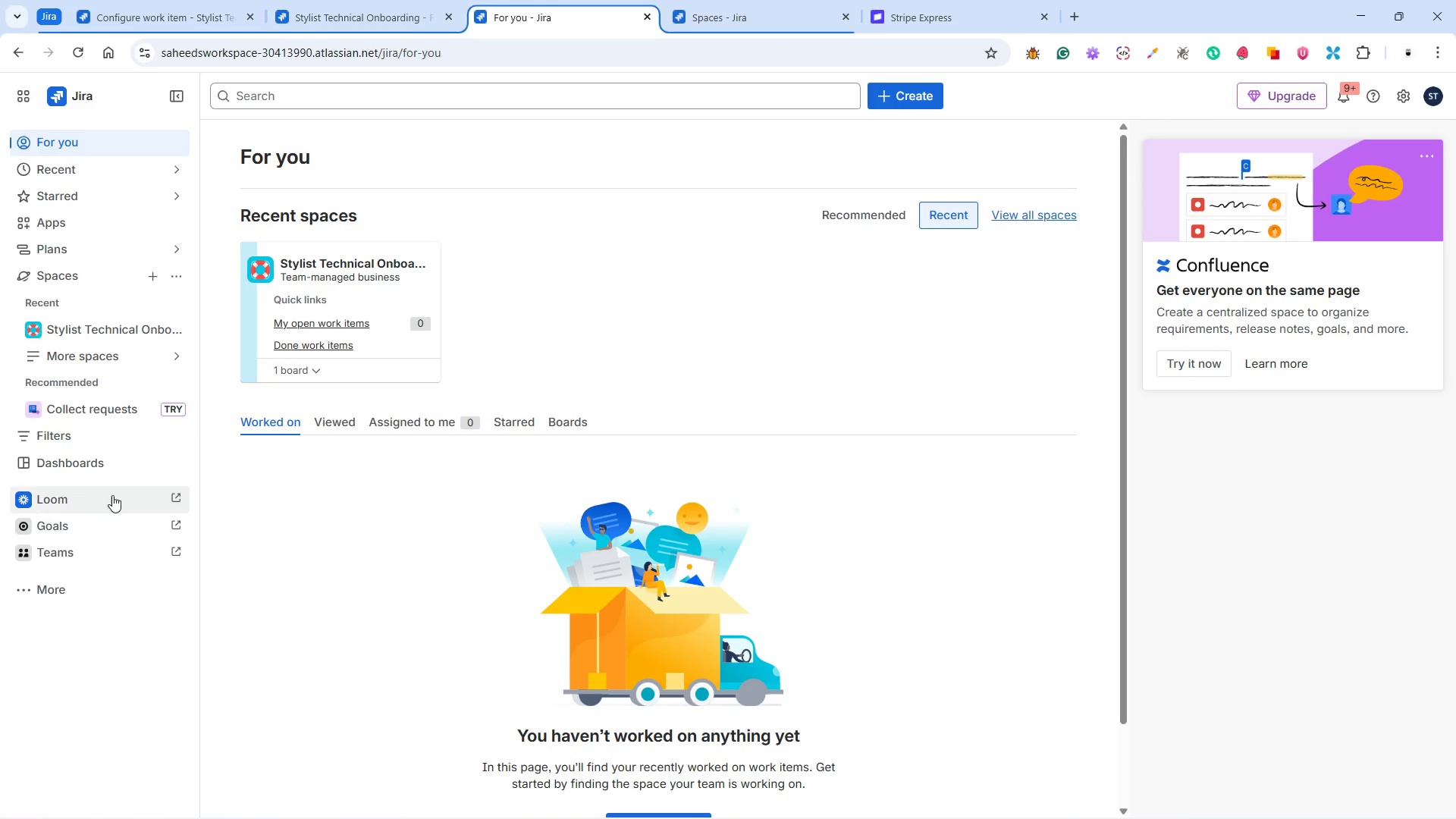 
wait(5.25)
 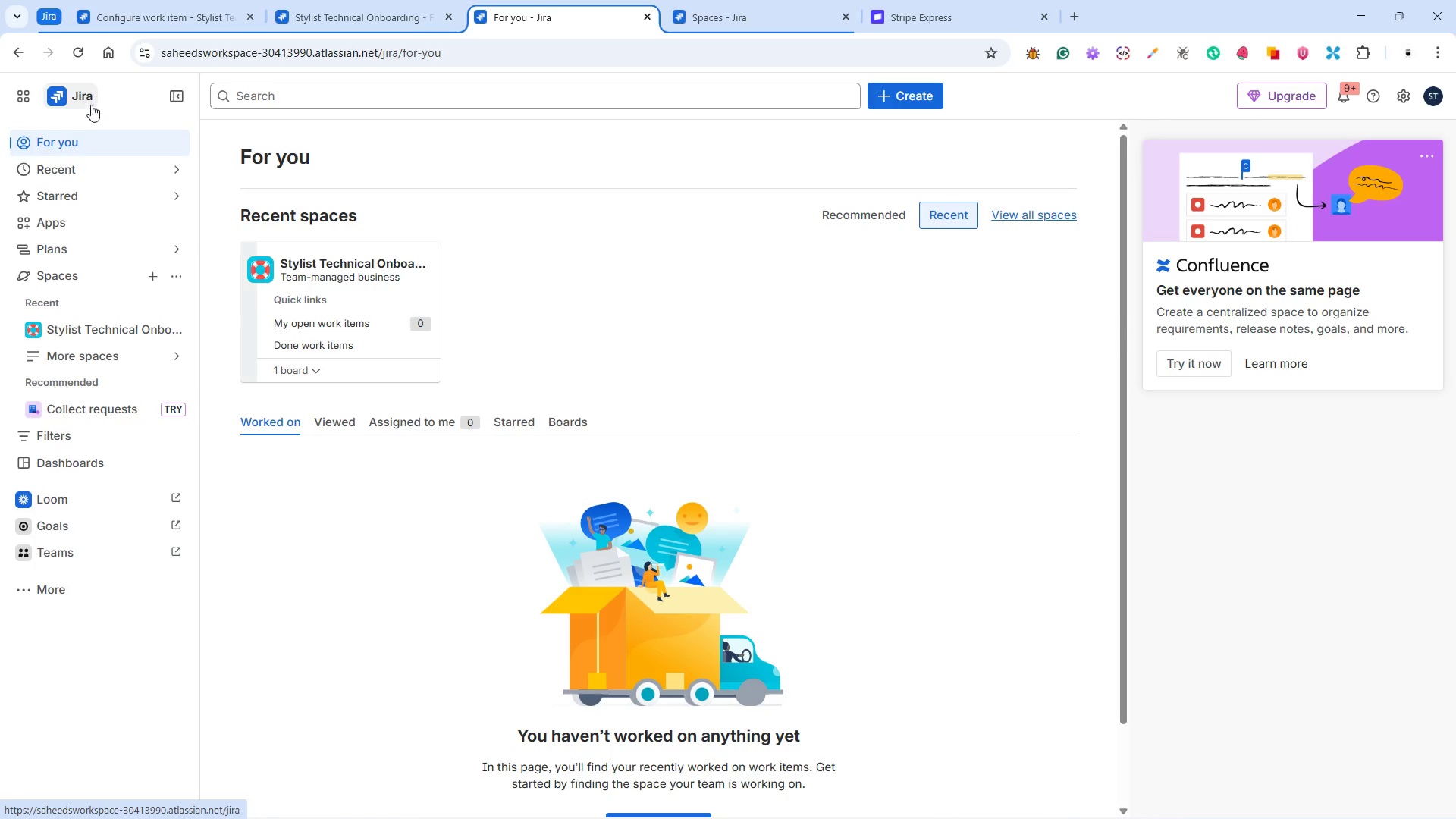 
left_click([136, 356])
 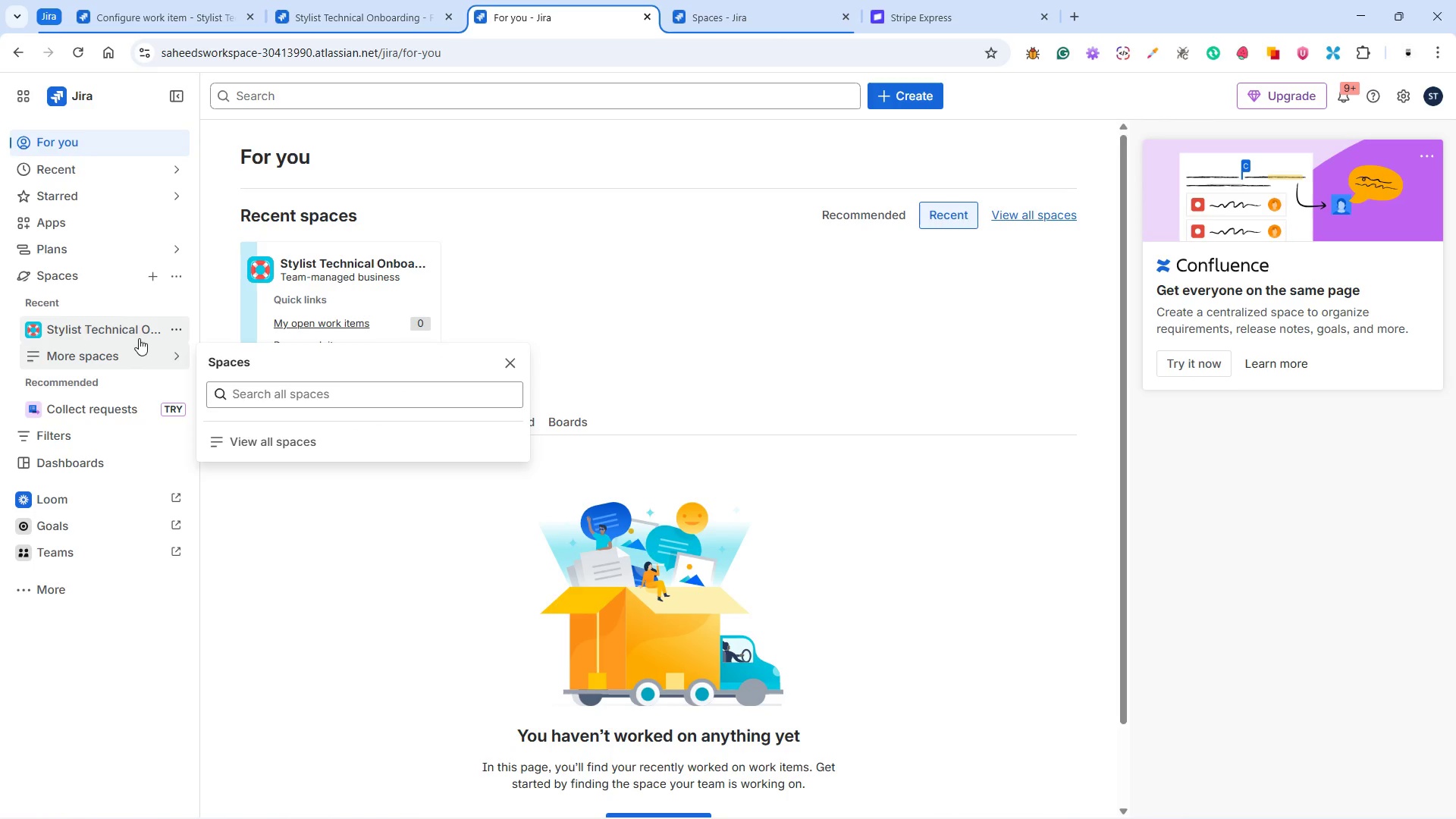 
left_click([139, 332])
 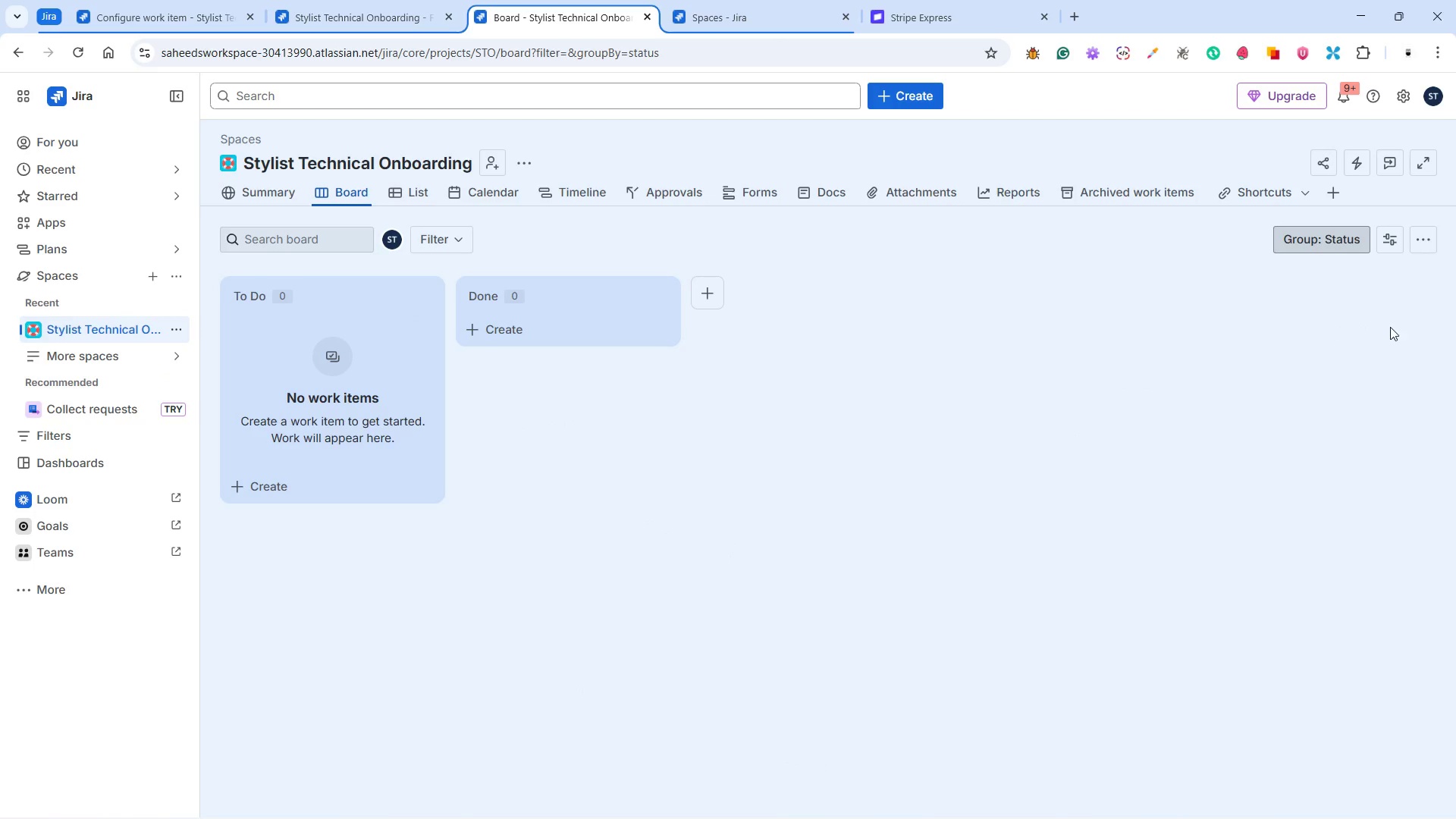 
left_click([1419, 240])
 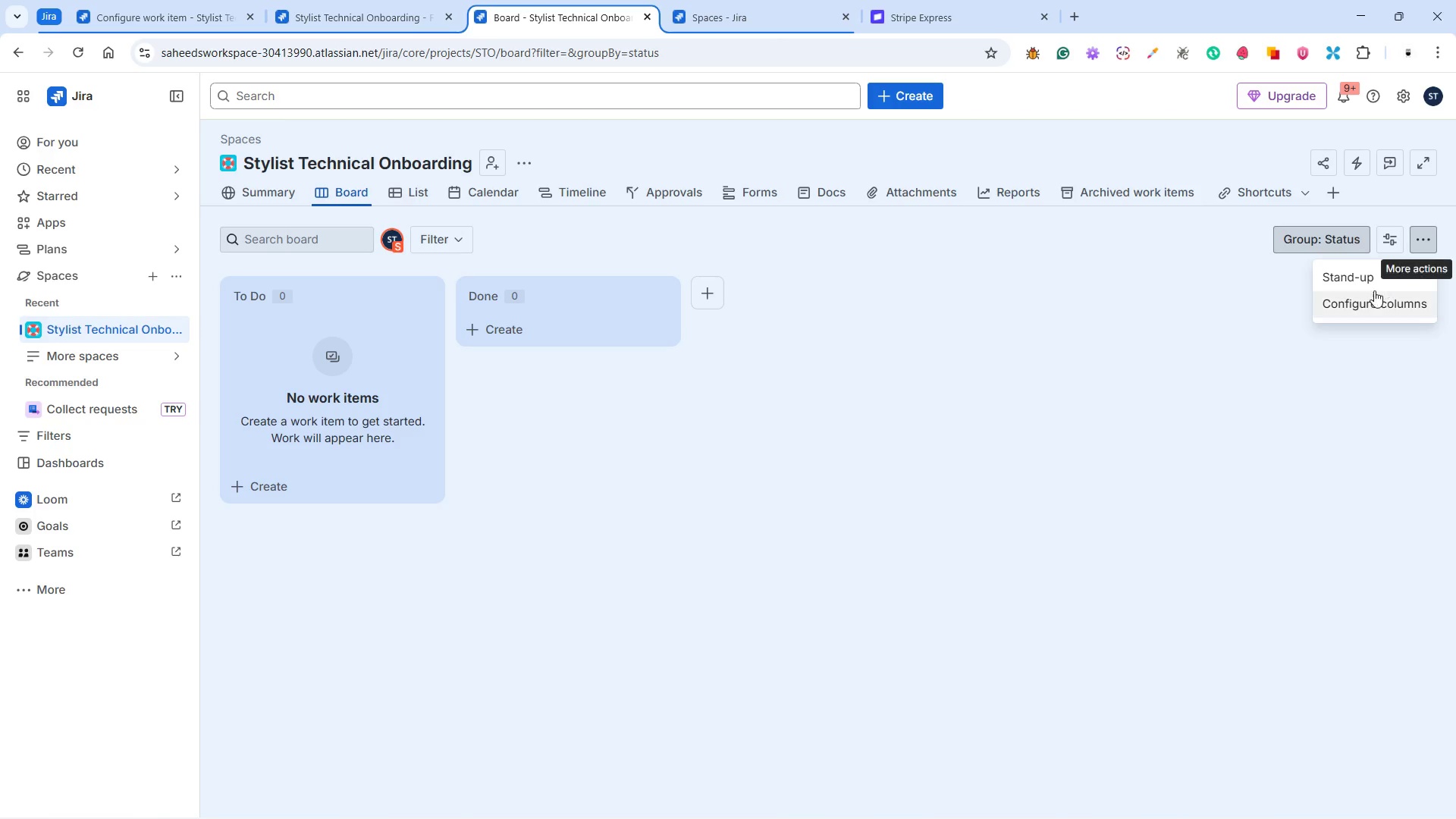 
left_click([1371, 295])
 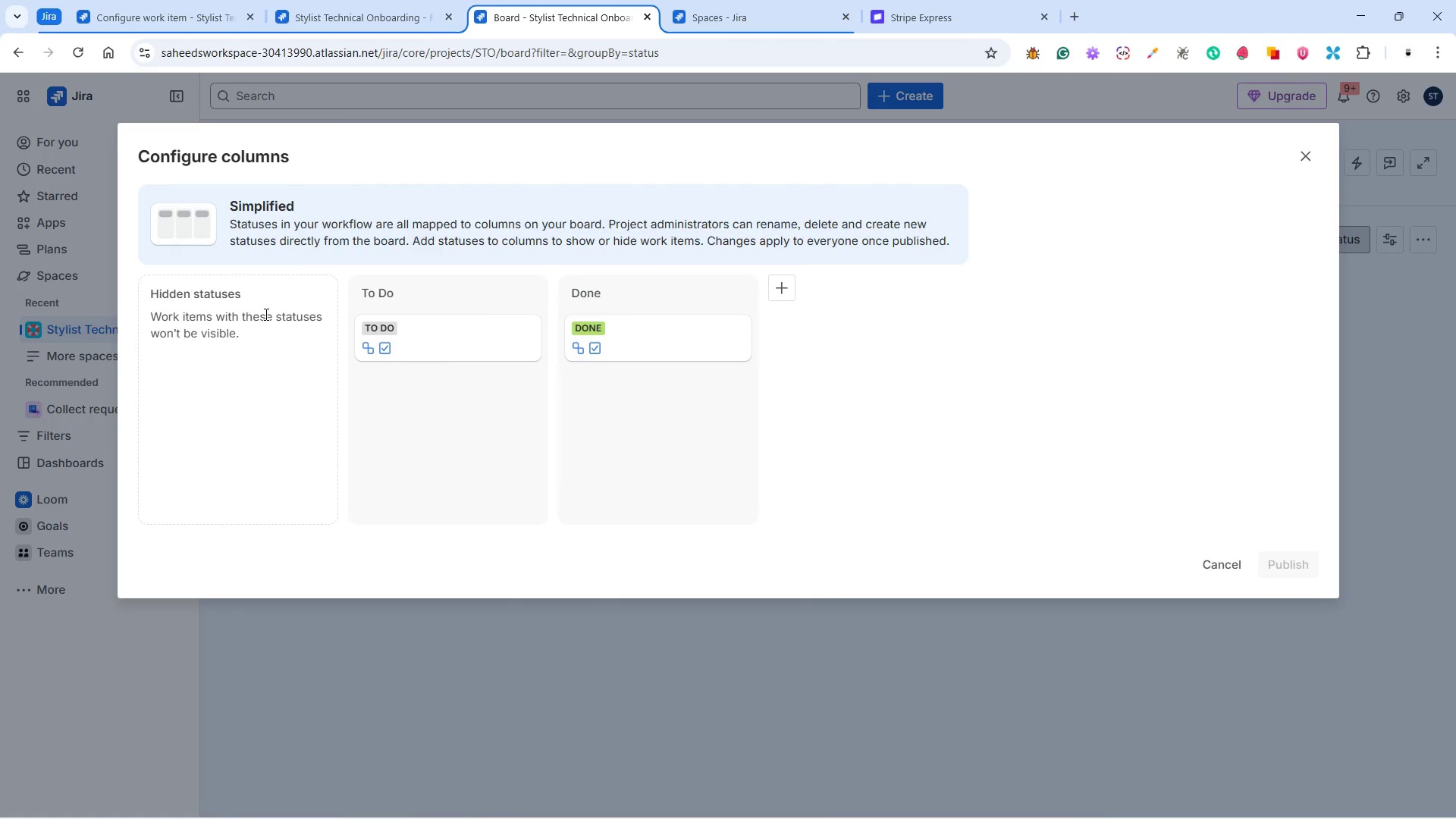 
wait(10.55)
 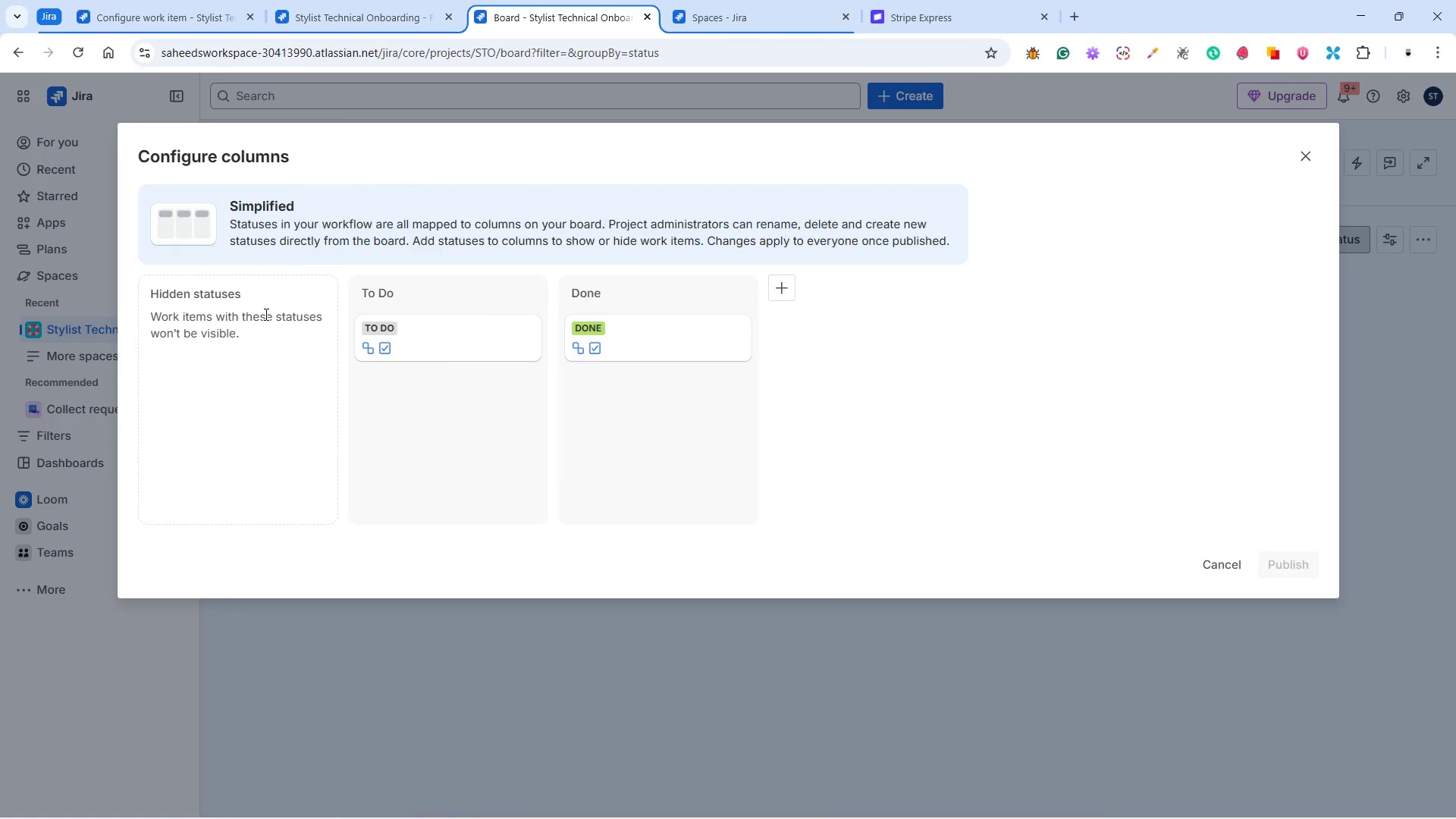 
mouse_move([611, 402])
 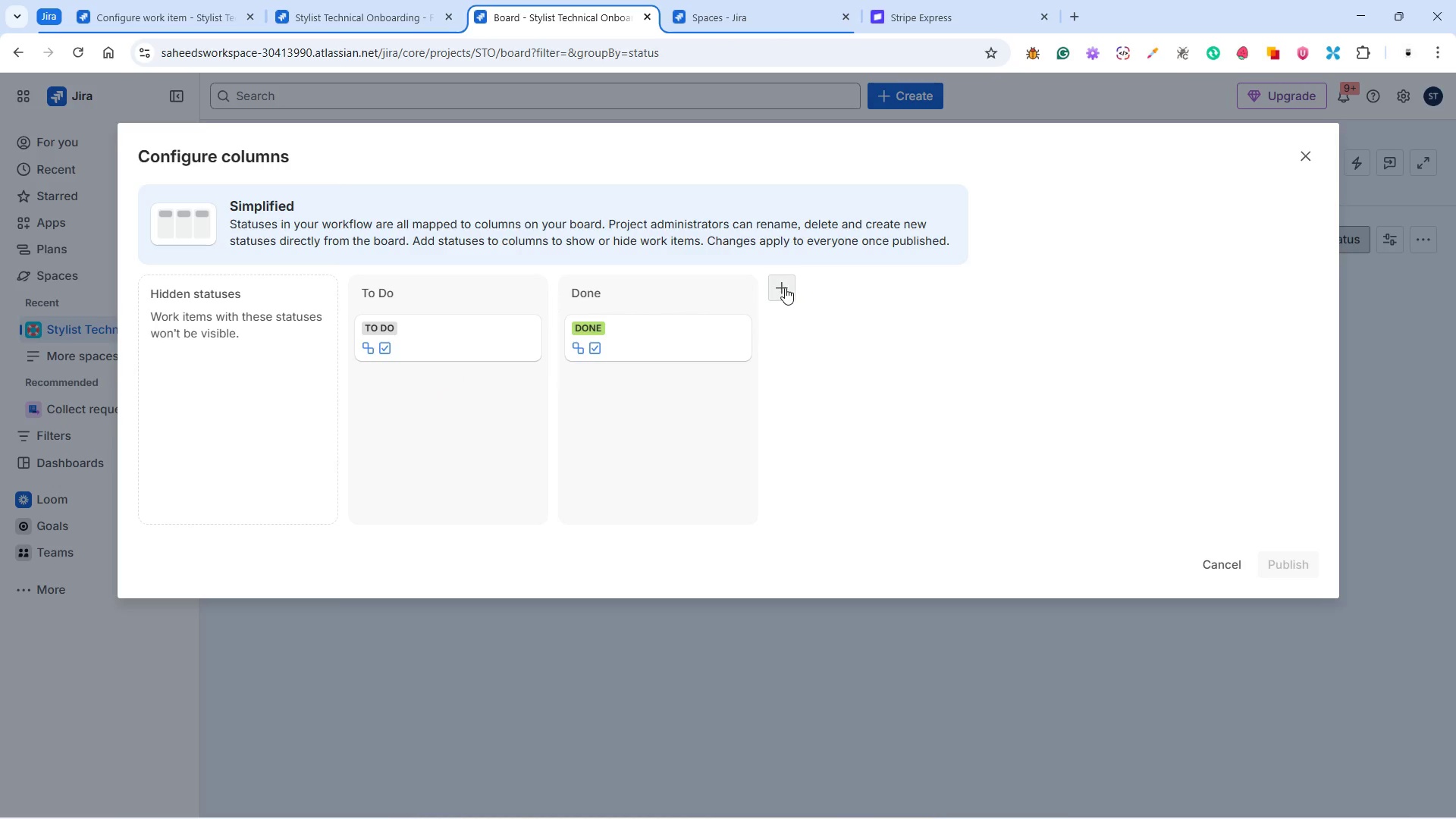 
left_click([785, 287])
 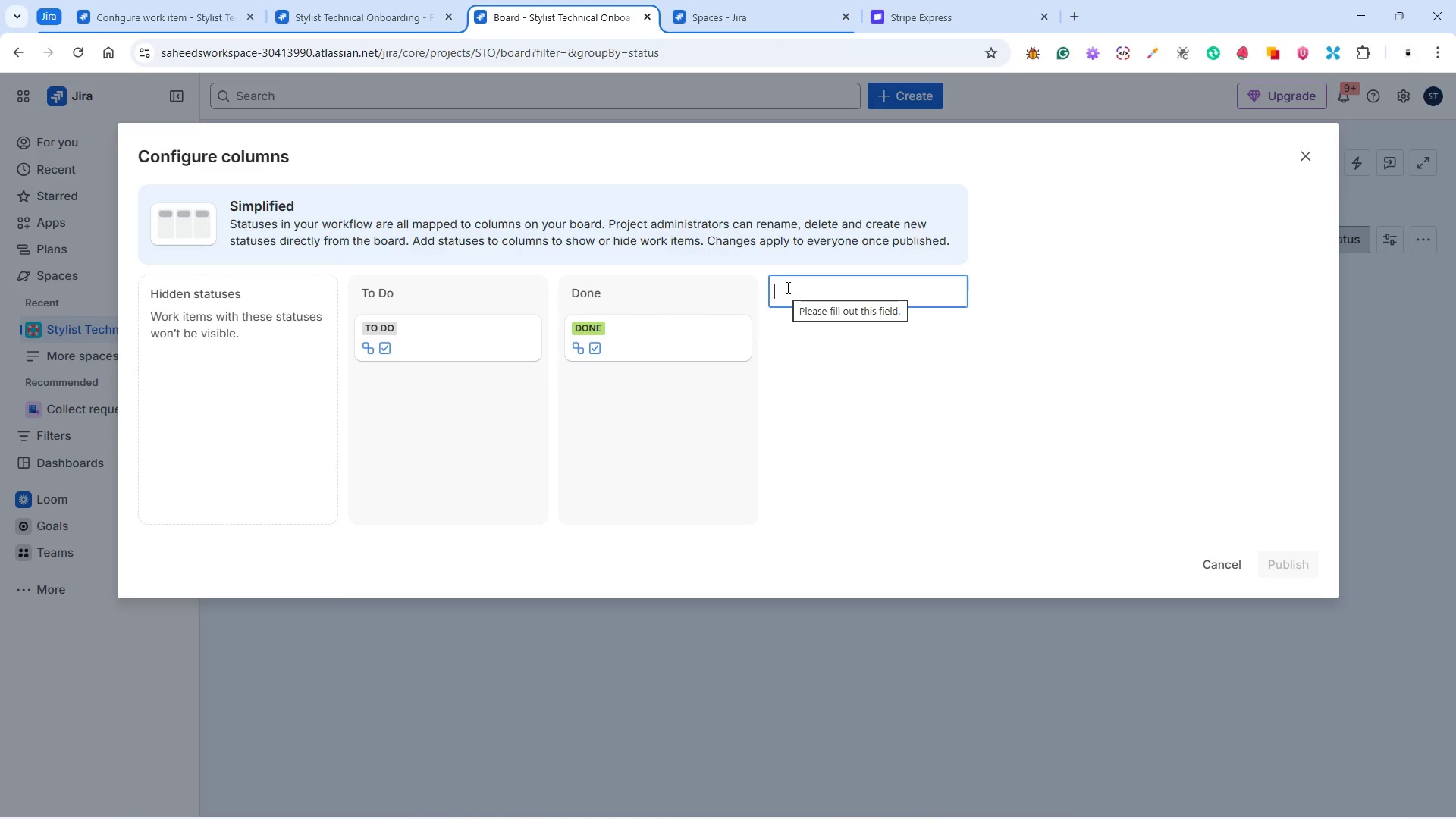 
wait(28.19)
 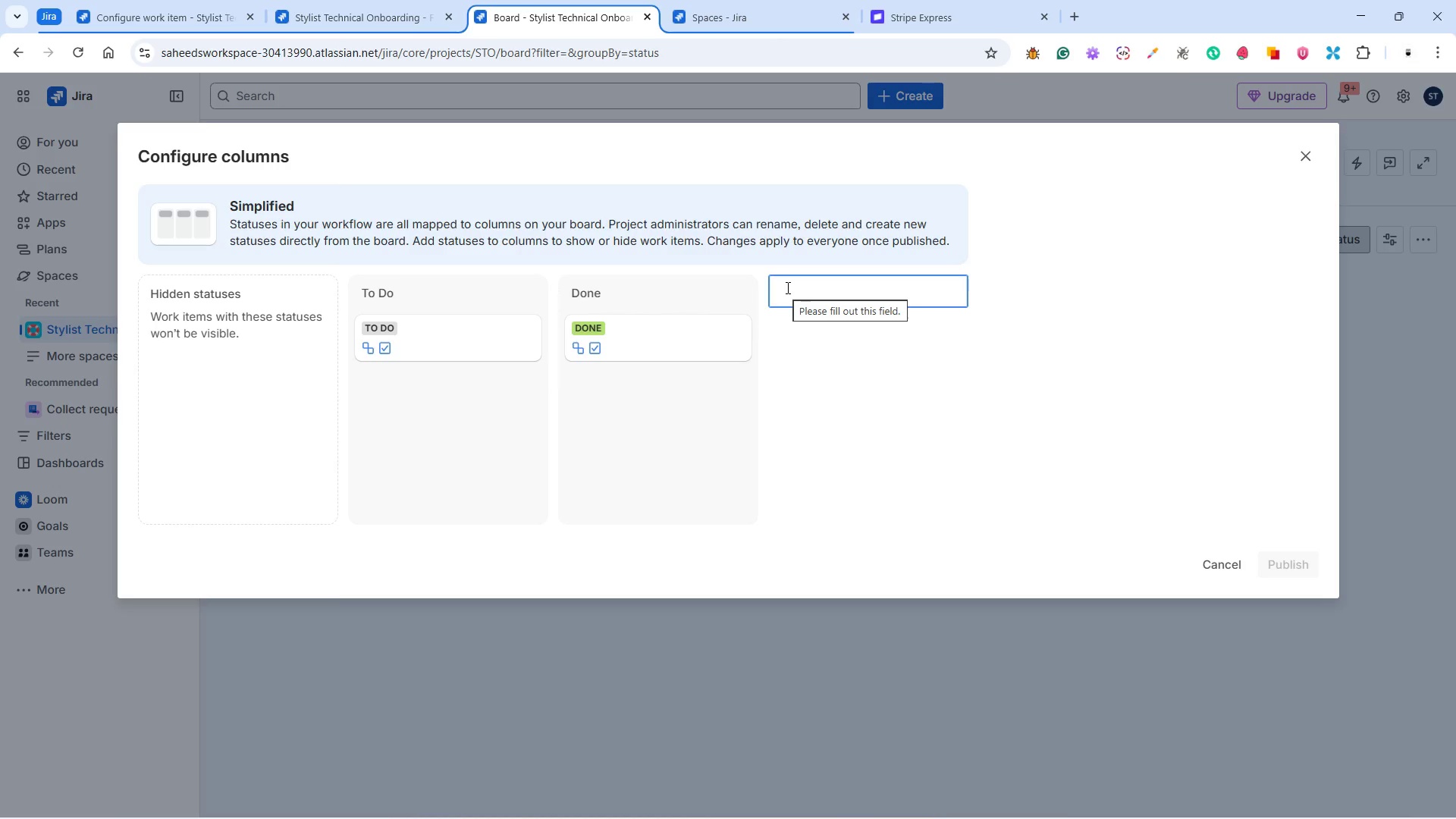 
type(BackL)
key(Backspace)
type(log)
 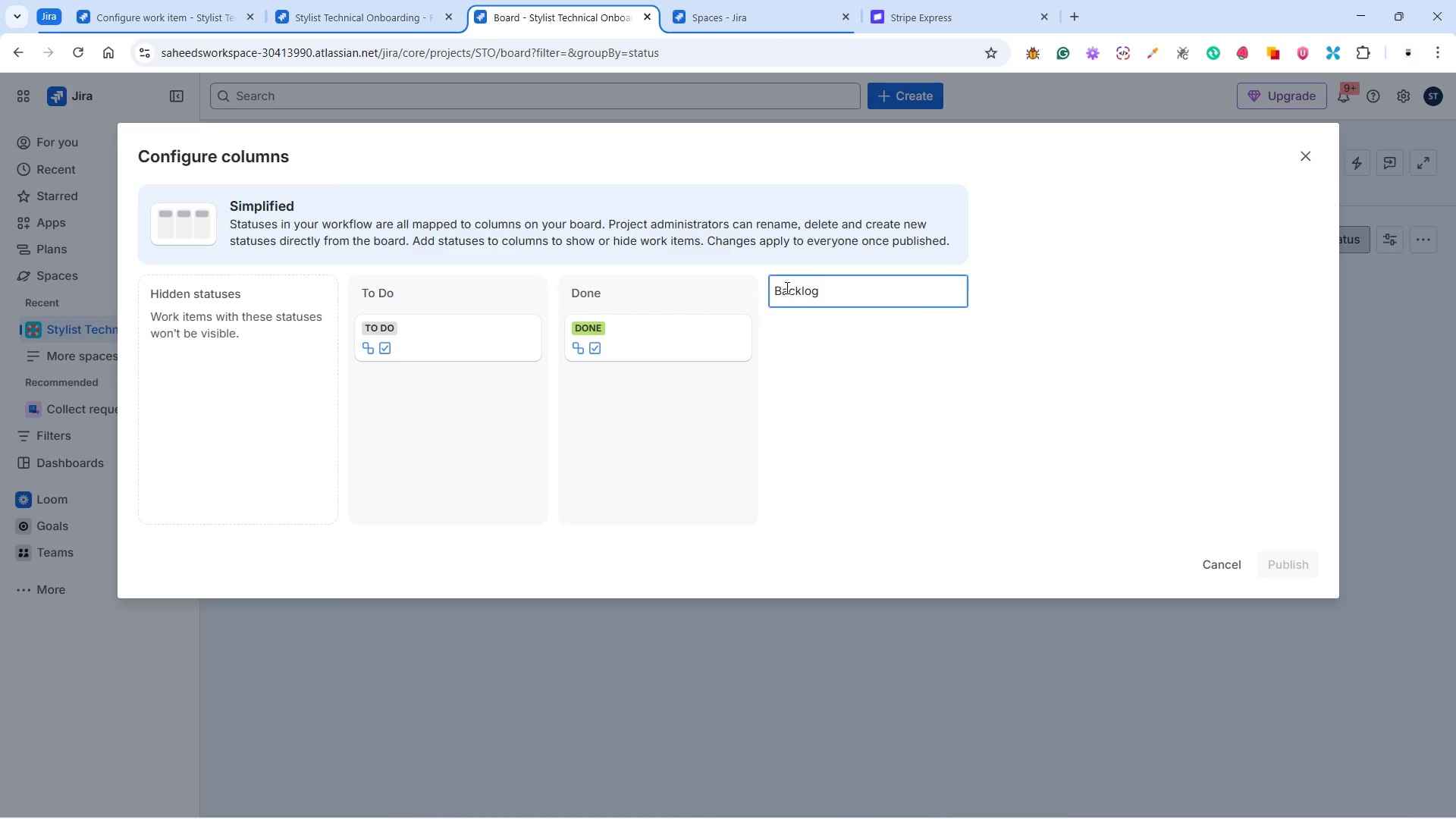 
left_click([884, 354])
 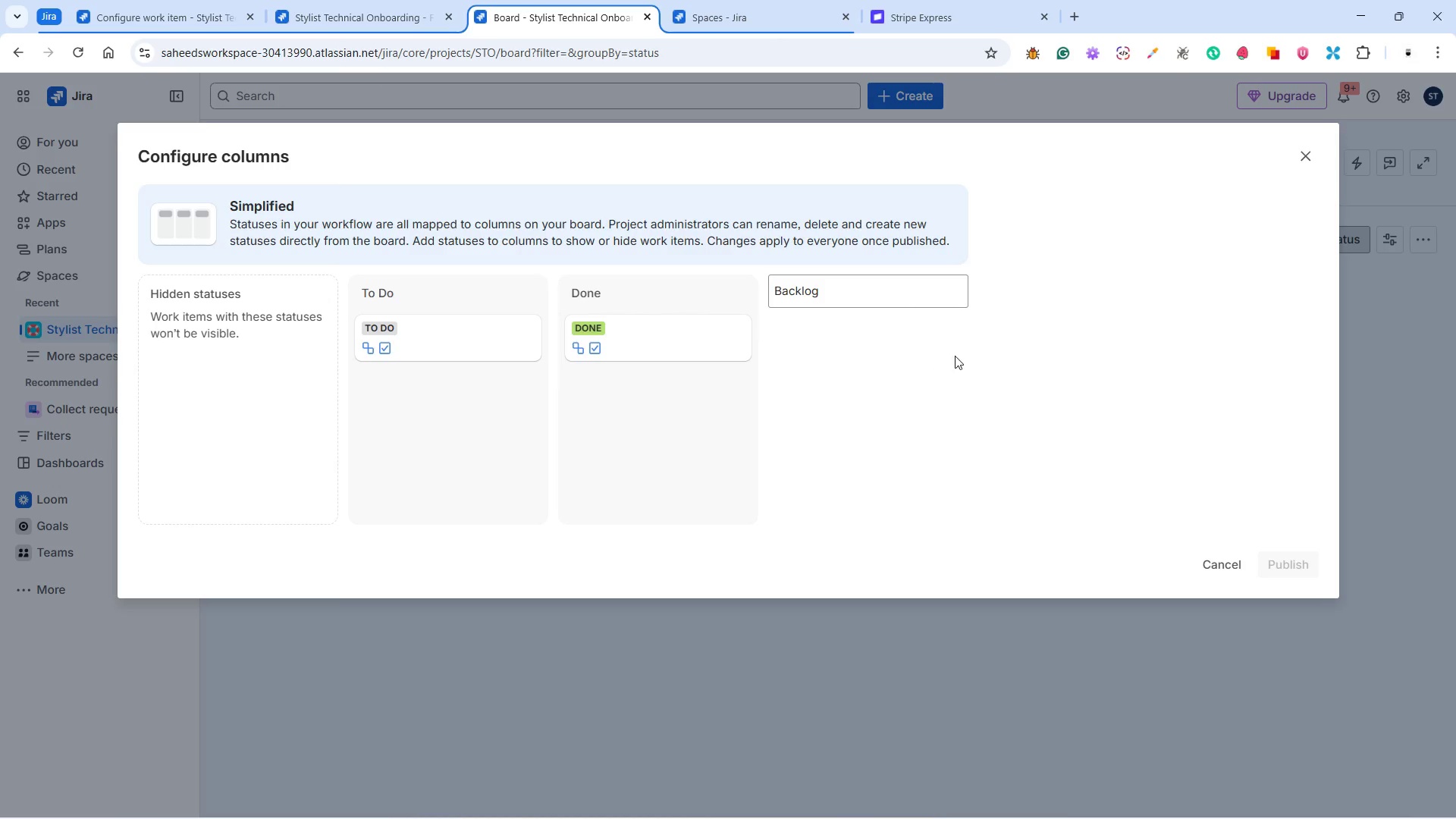 
left_click([984, 368])
 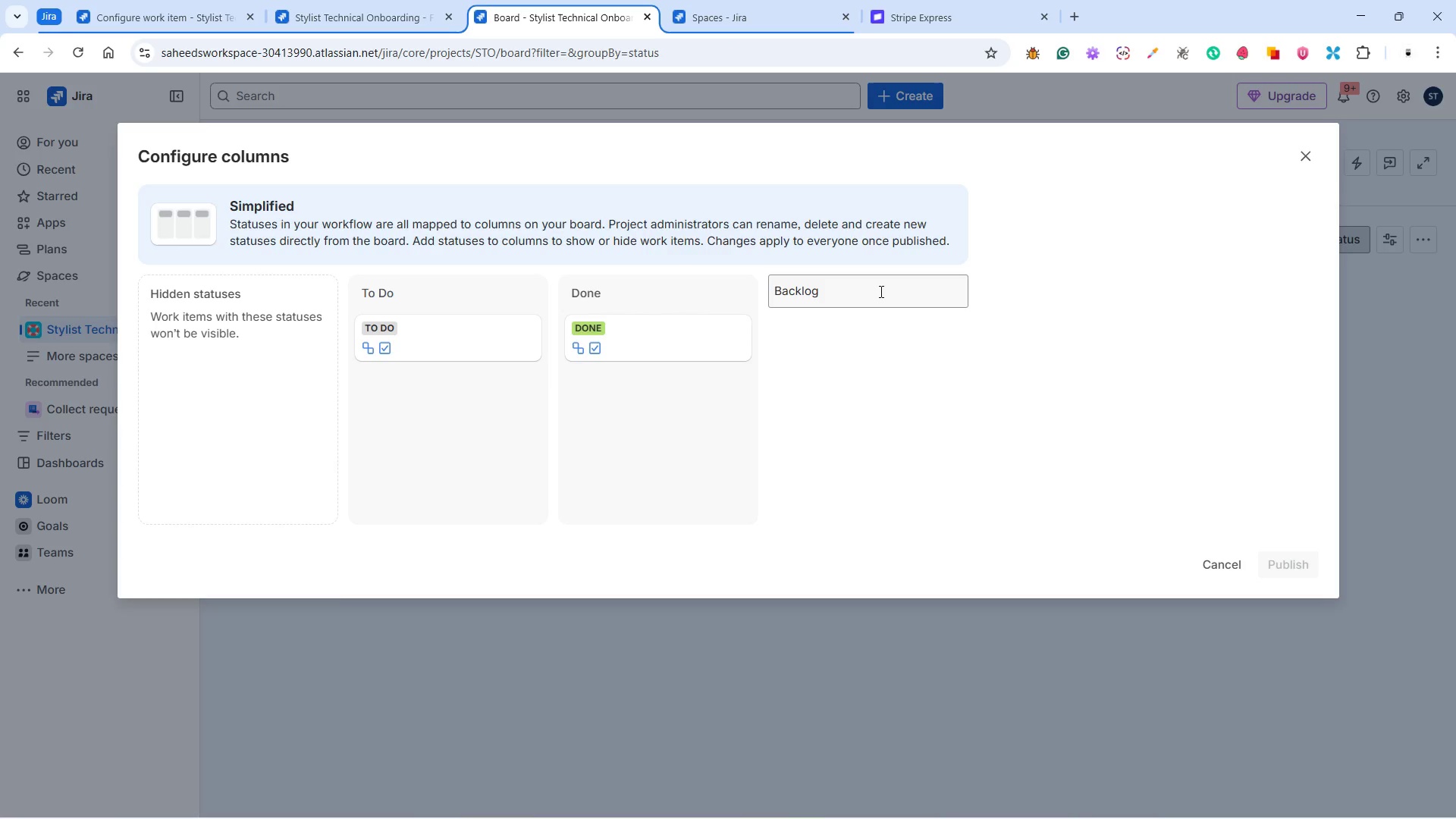 
left_click([880, 291])
 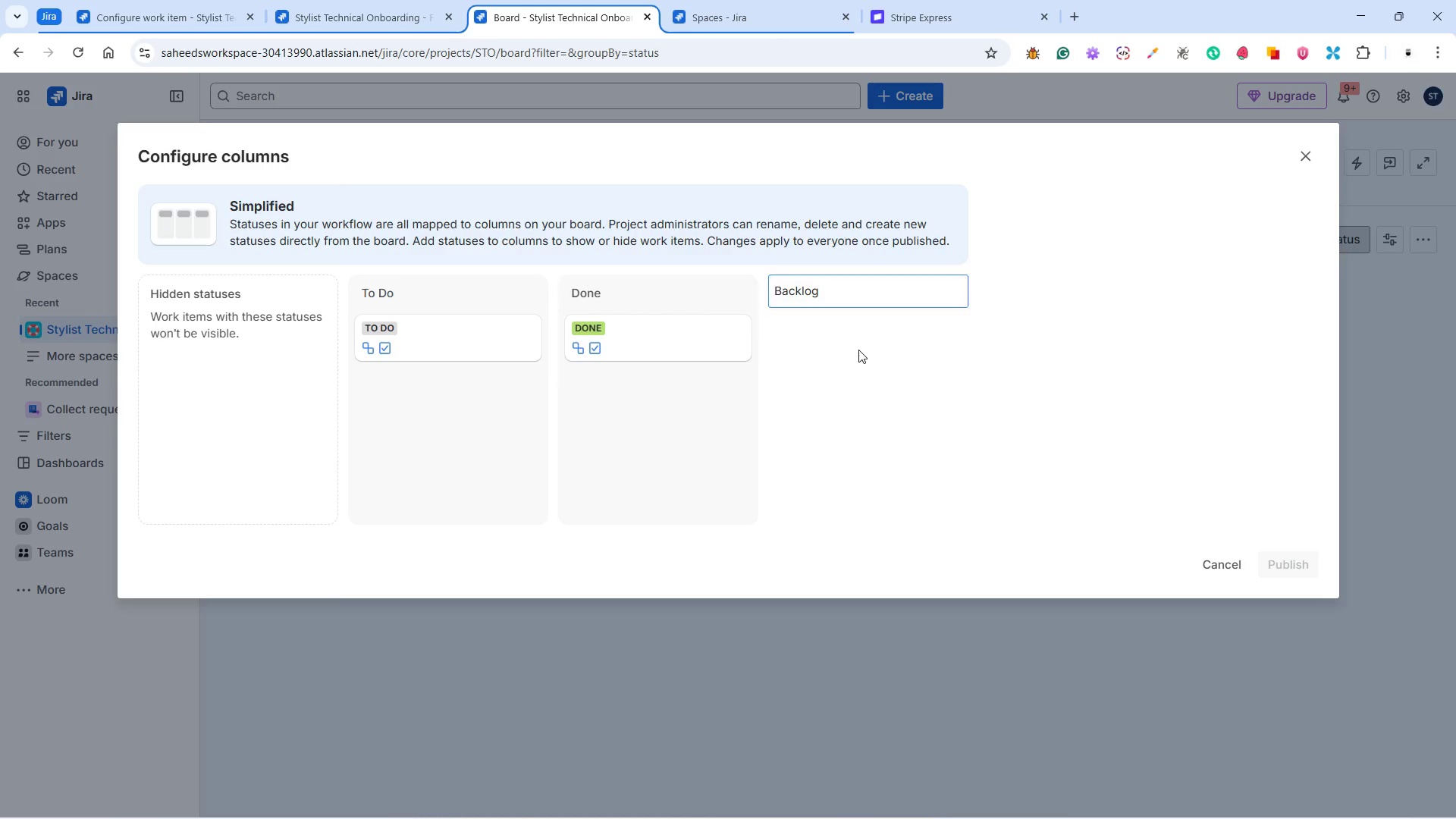 
double_click([858, 350])
 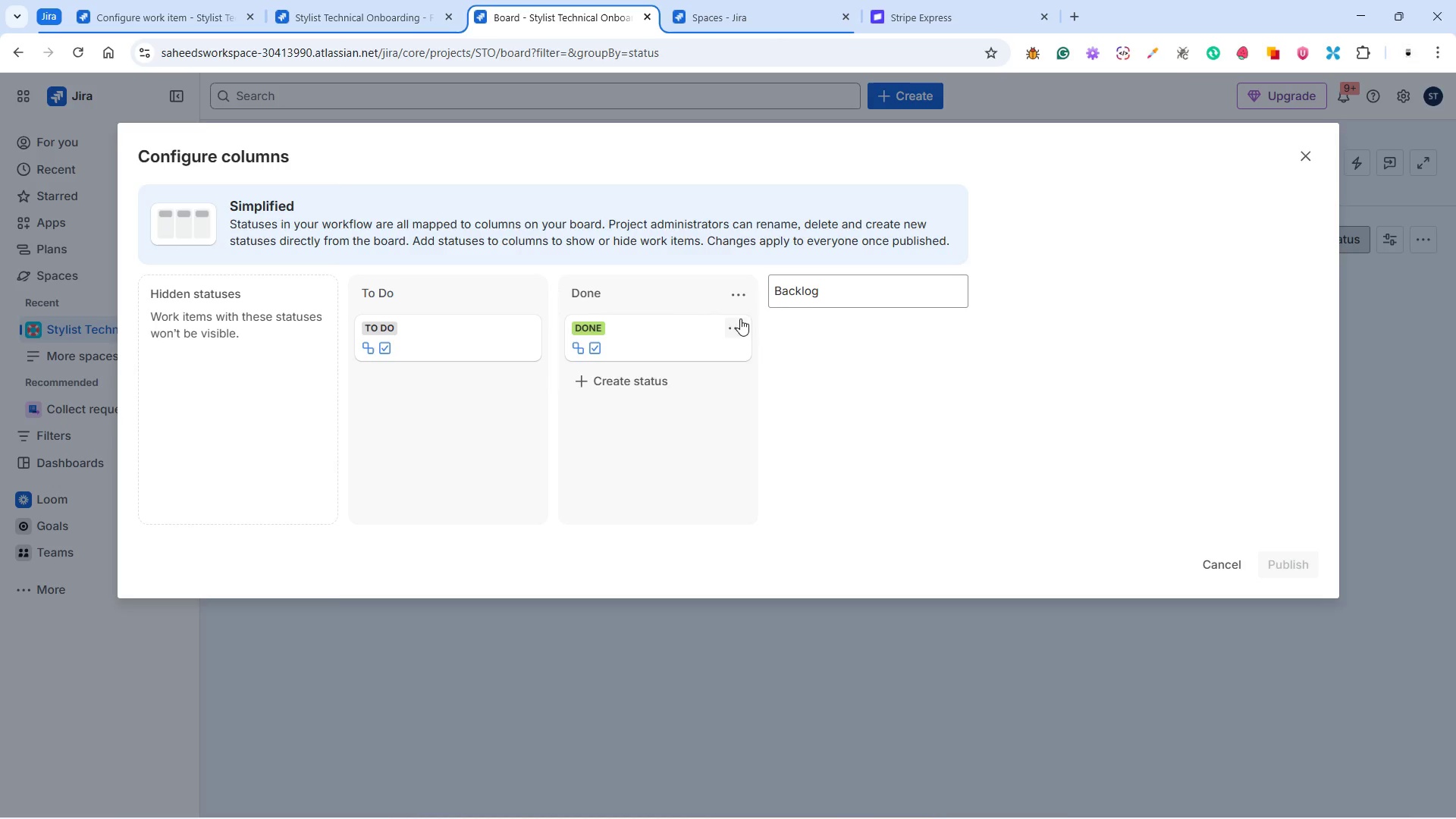 
left_click([740, 297])
 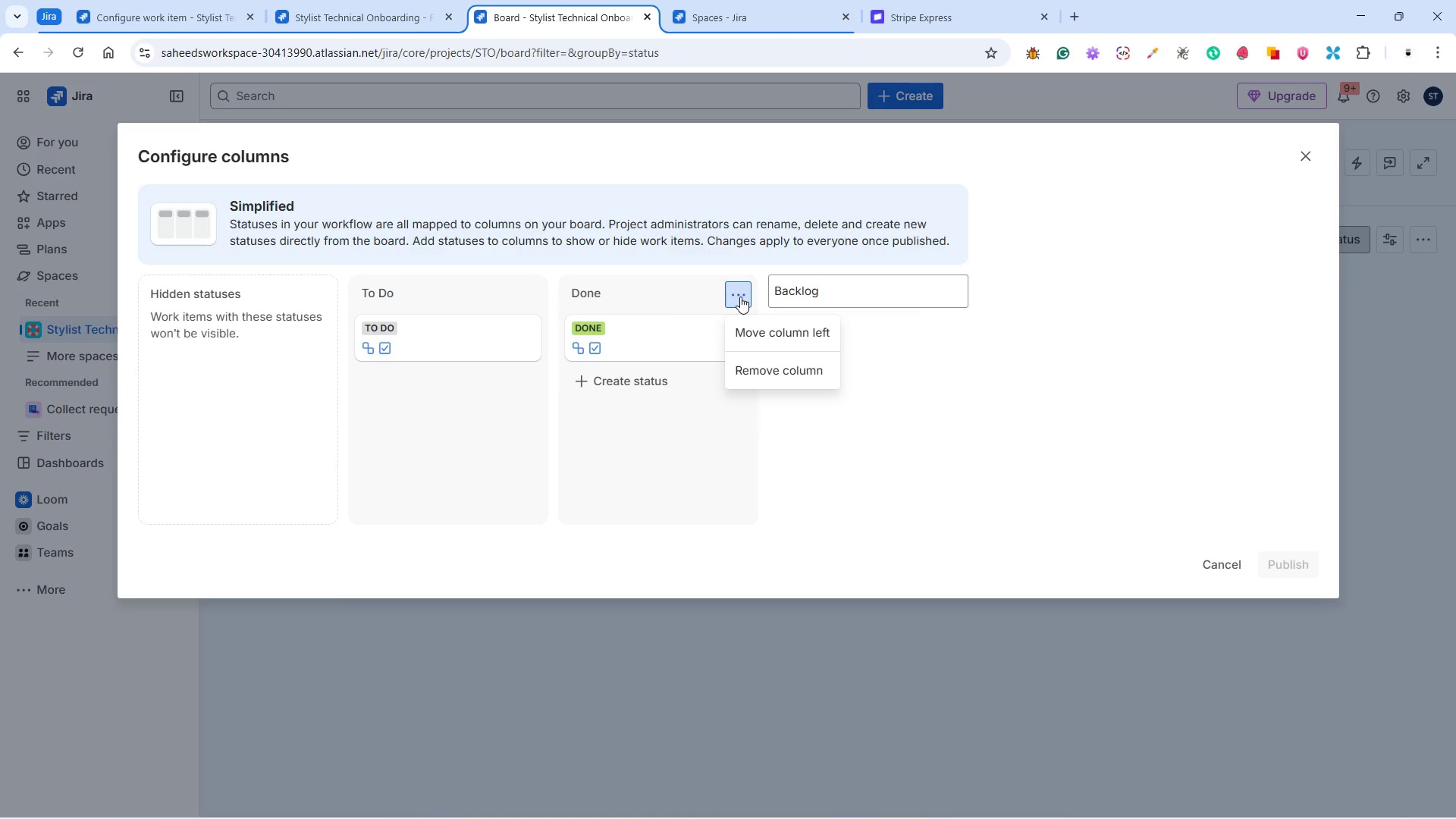 
left_click([659, 284])
 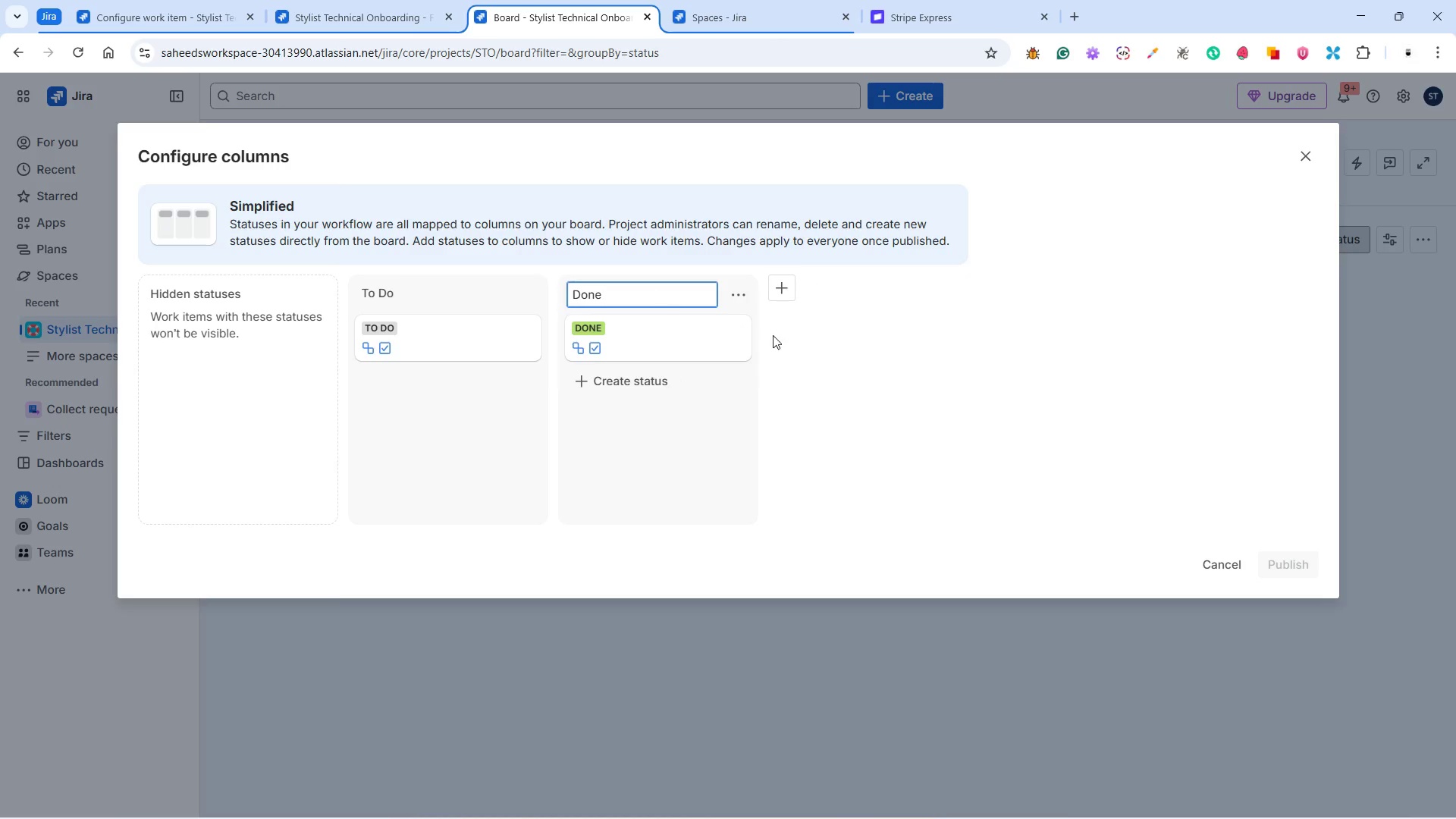 
left_click([777, 338])
 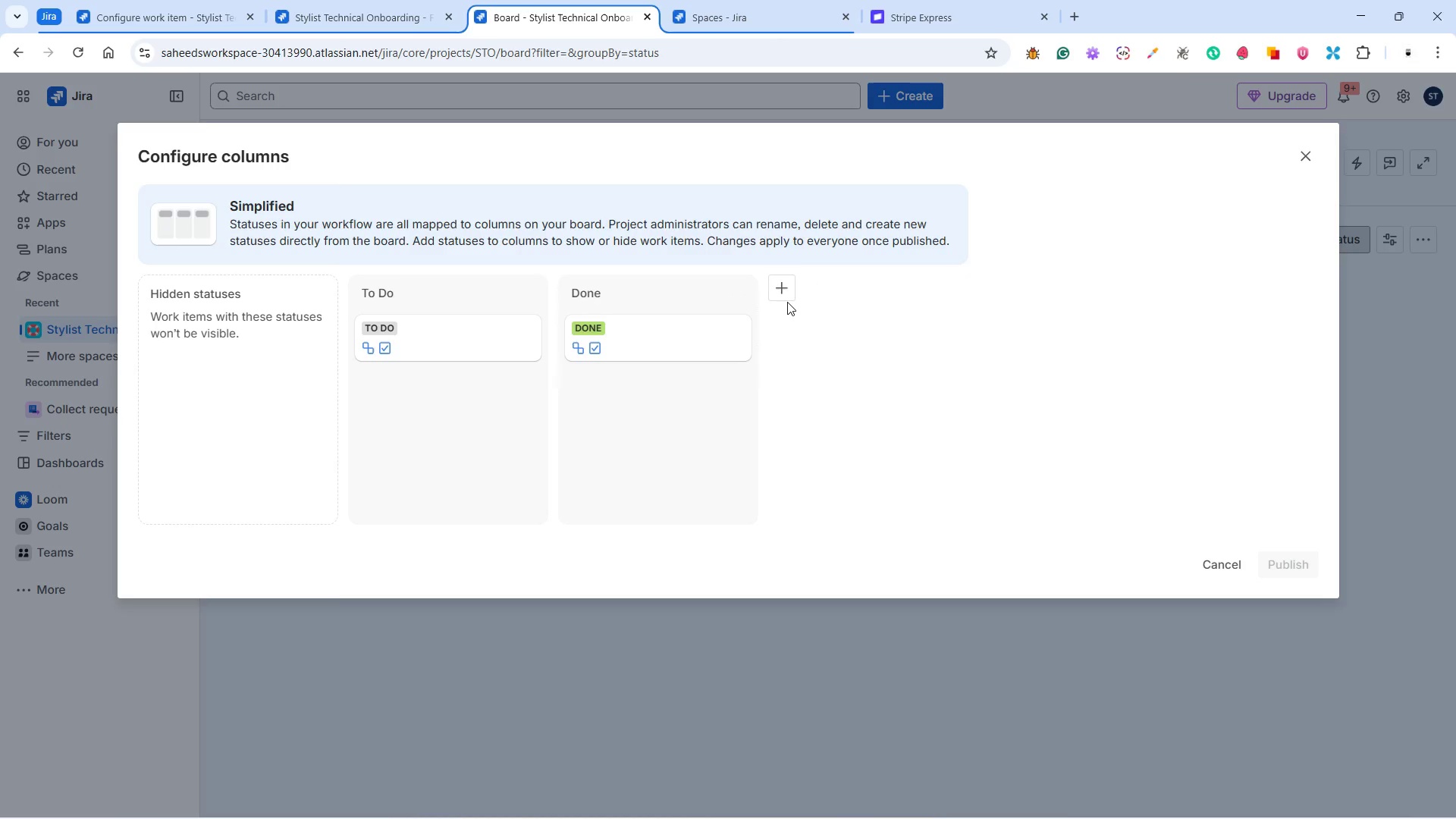 
left_click([778, 290])
 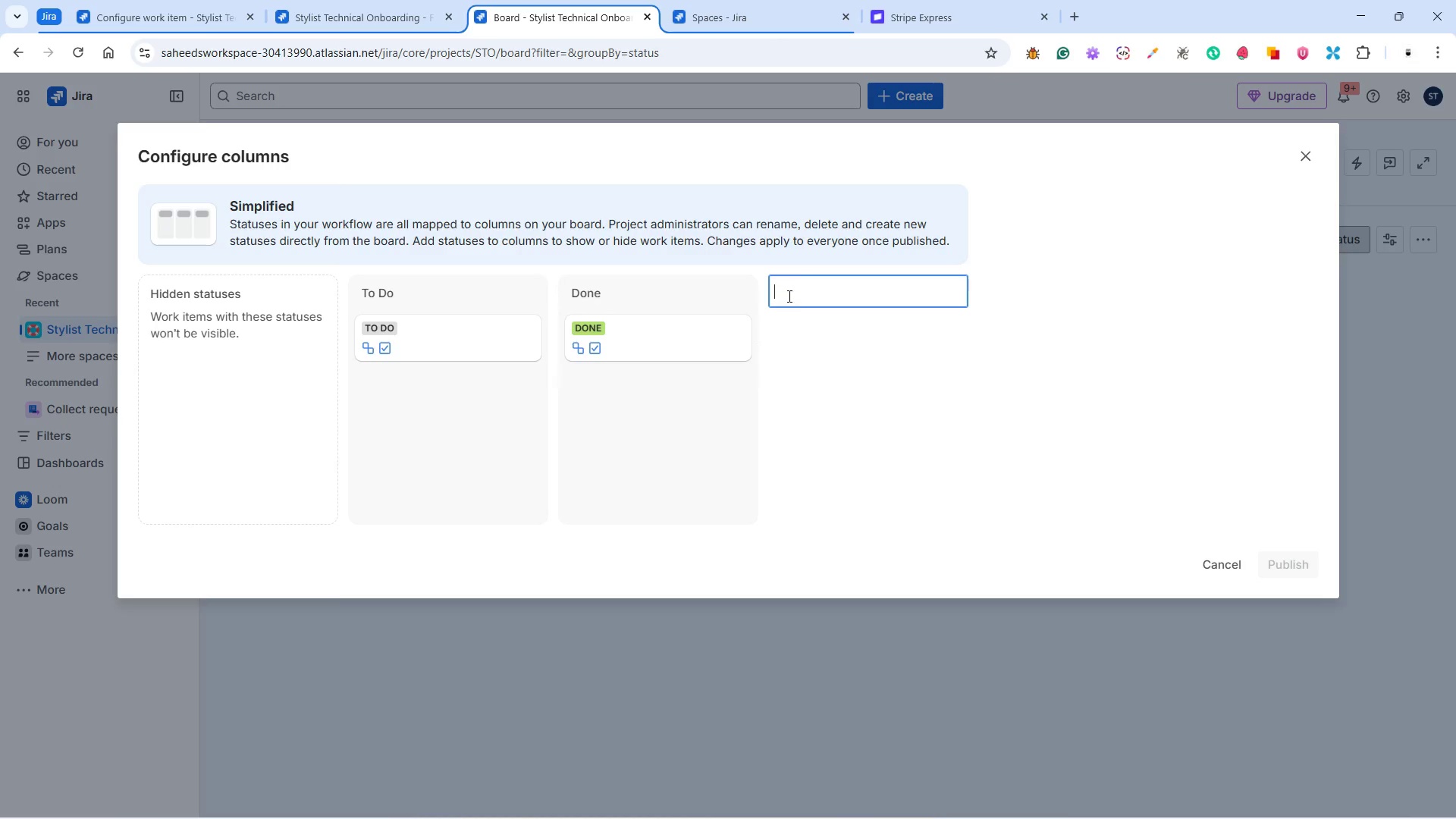 
left_click([788, 296])
 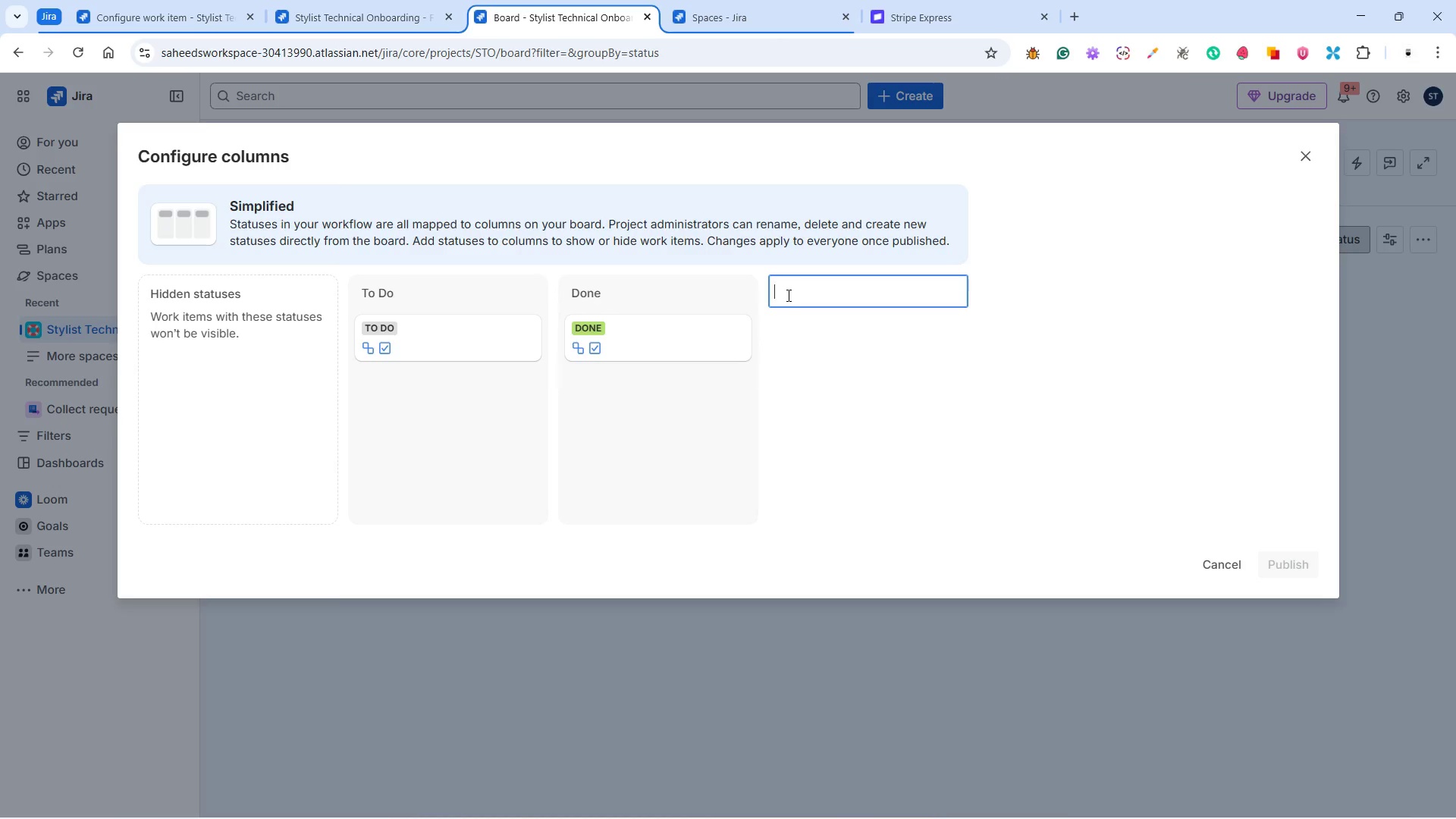 
type(Backlog)
 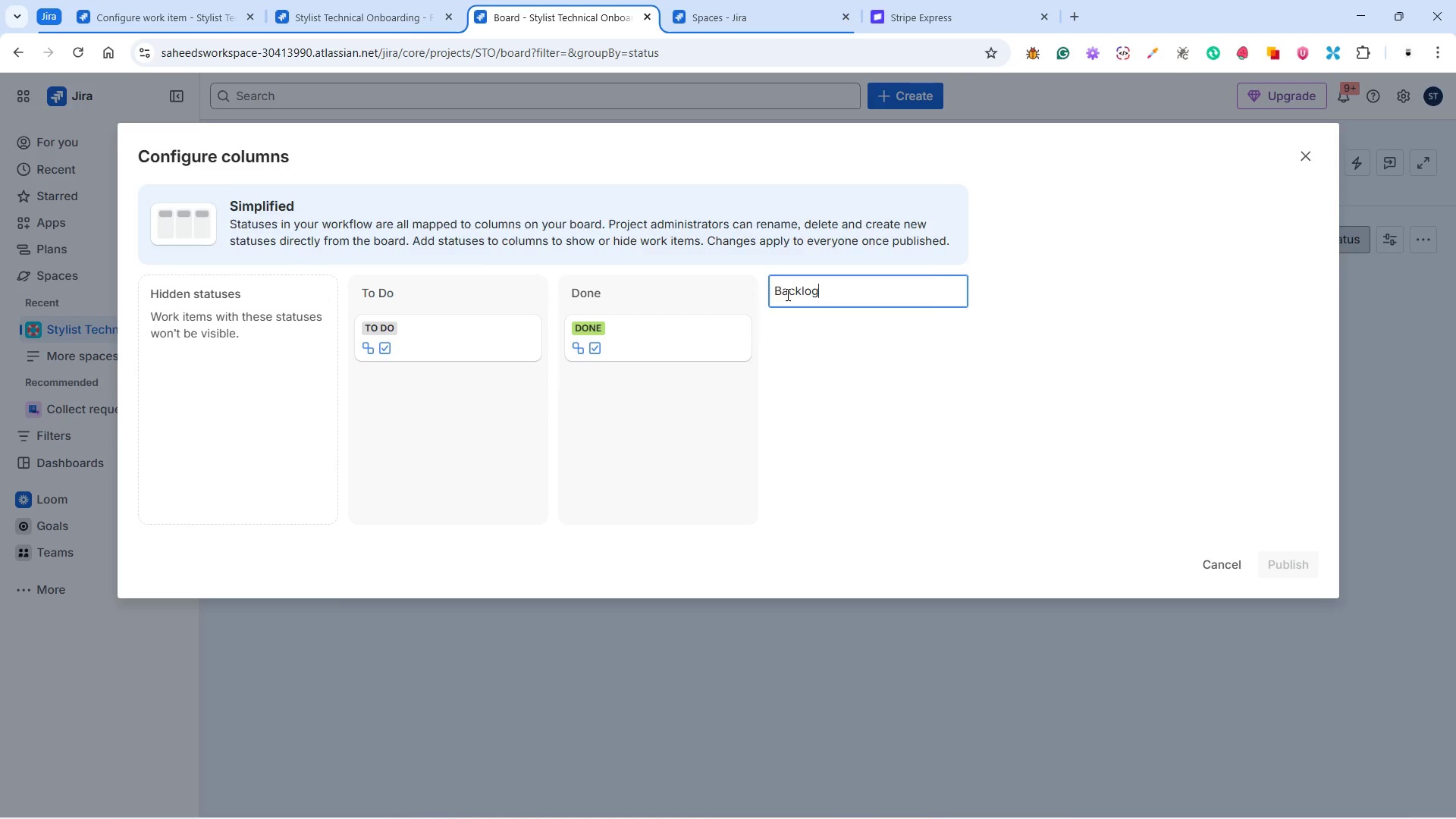 
key(Enter)
 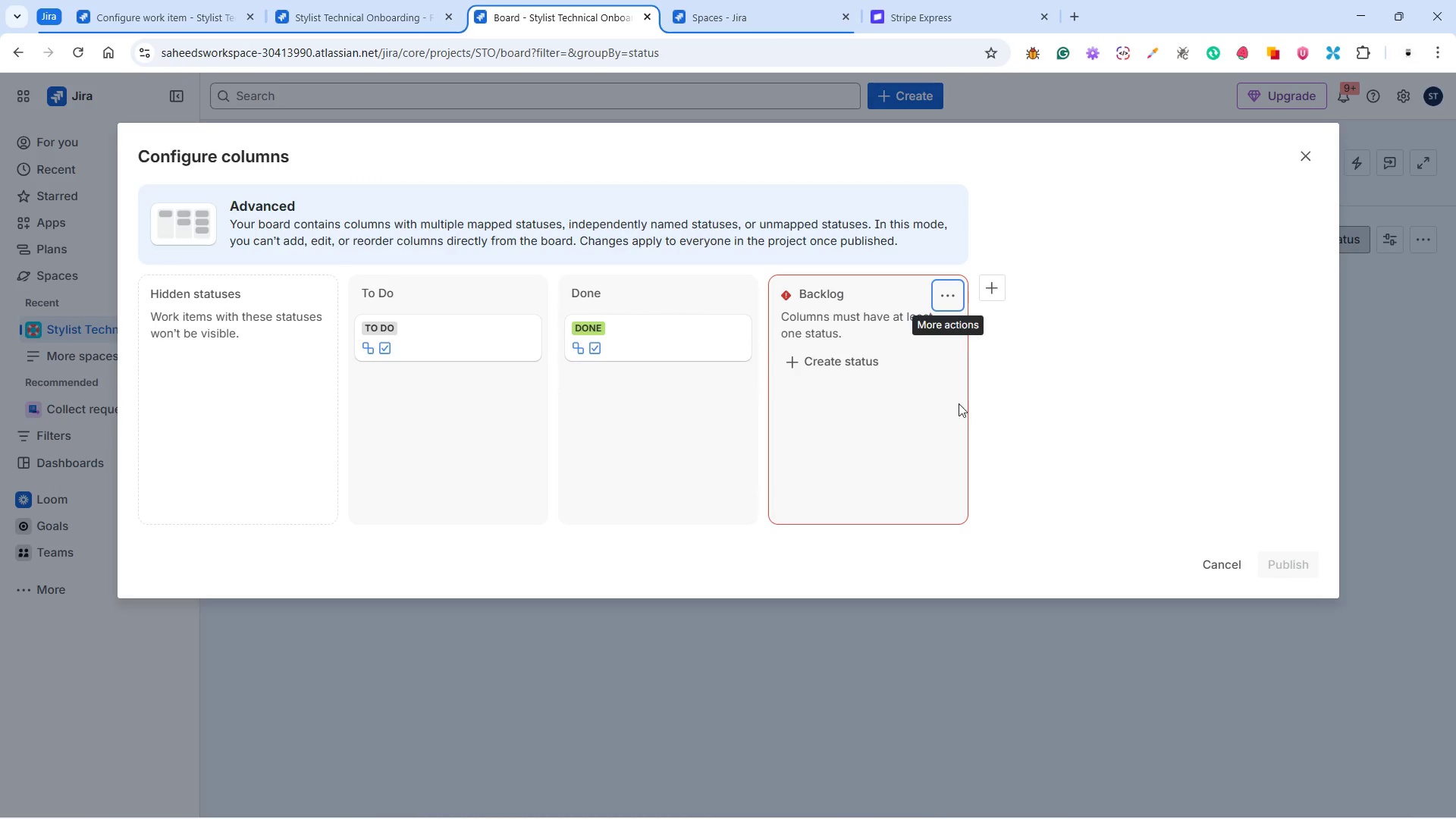 
wait(6.5)
 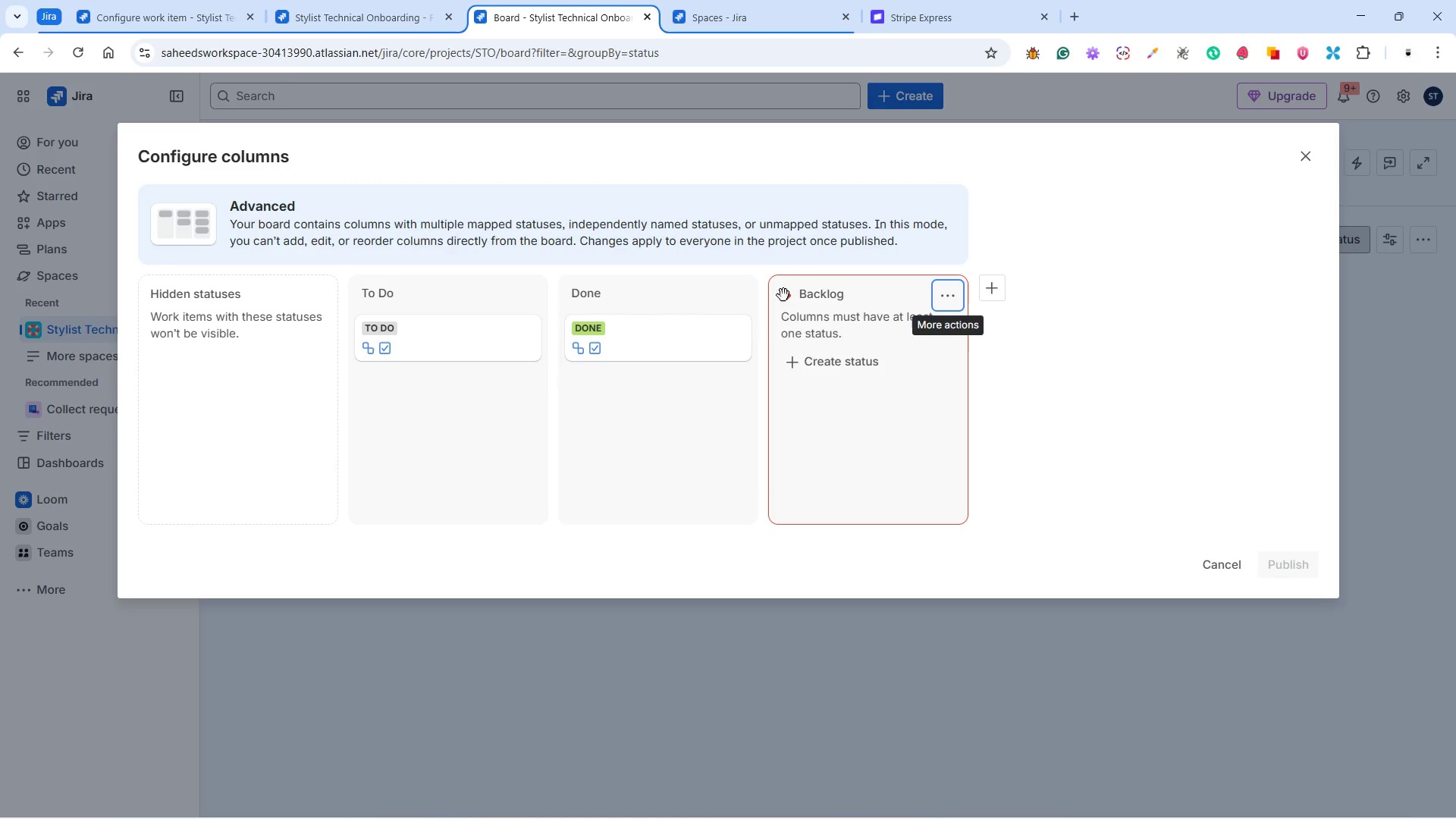 
left_click_drag(start_coordinate=[836, 295], to_coordinate=[405, 281])
 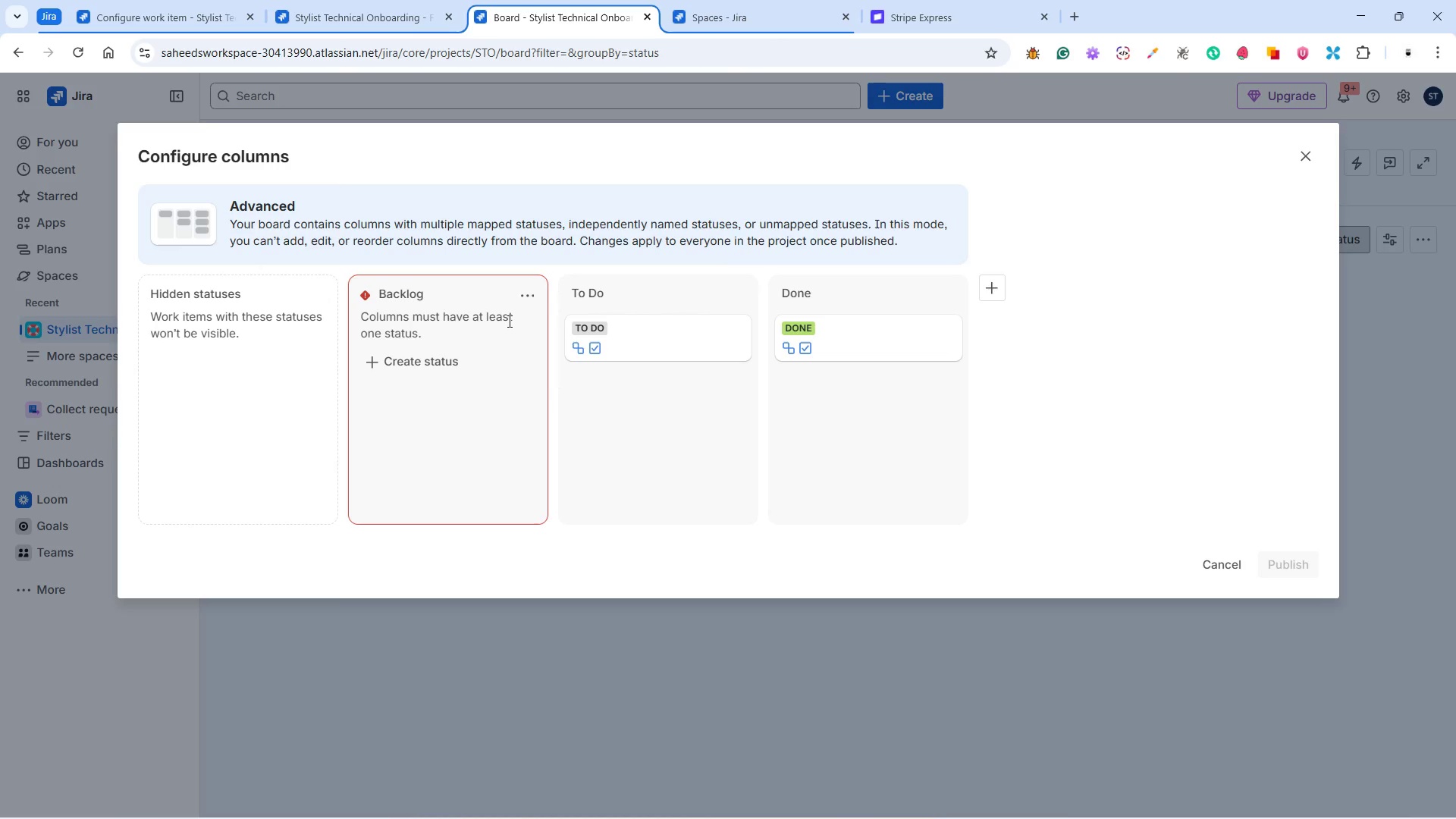 
wait(7.73)
 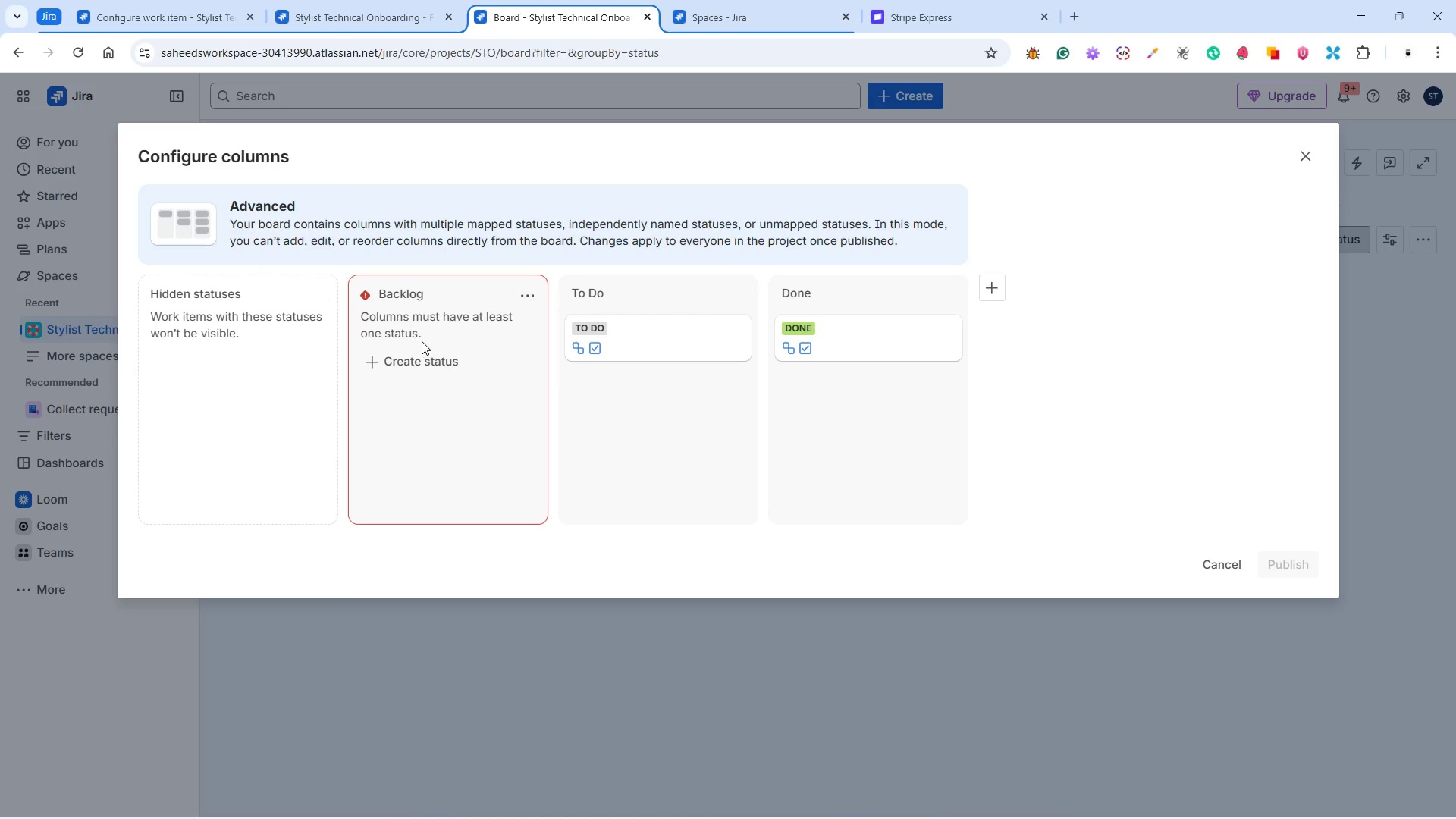 
left_click_drag(start_coordinate=[622, 339], to_coordinate=[425, 334])
 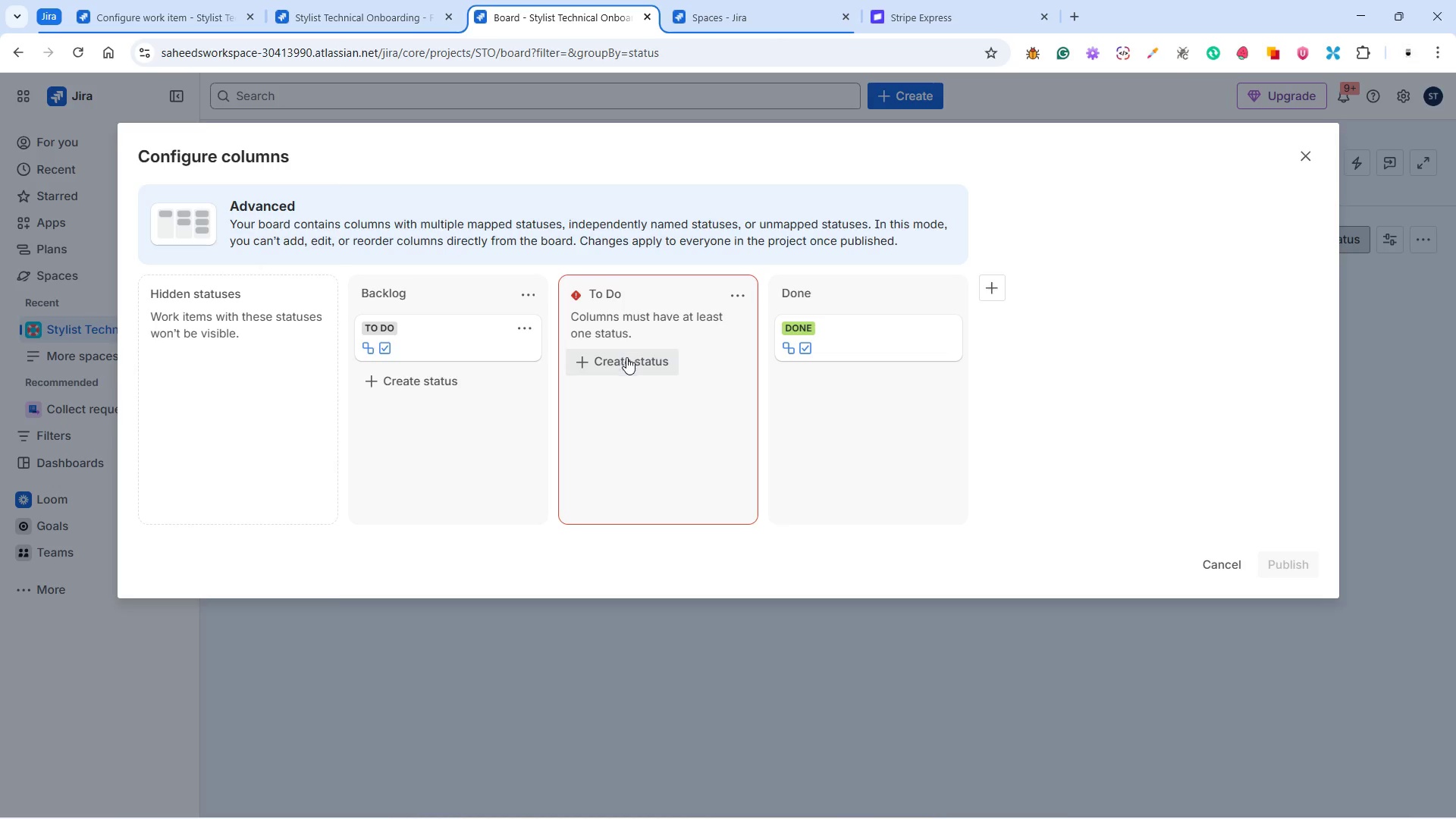 
wait(5.06)
 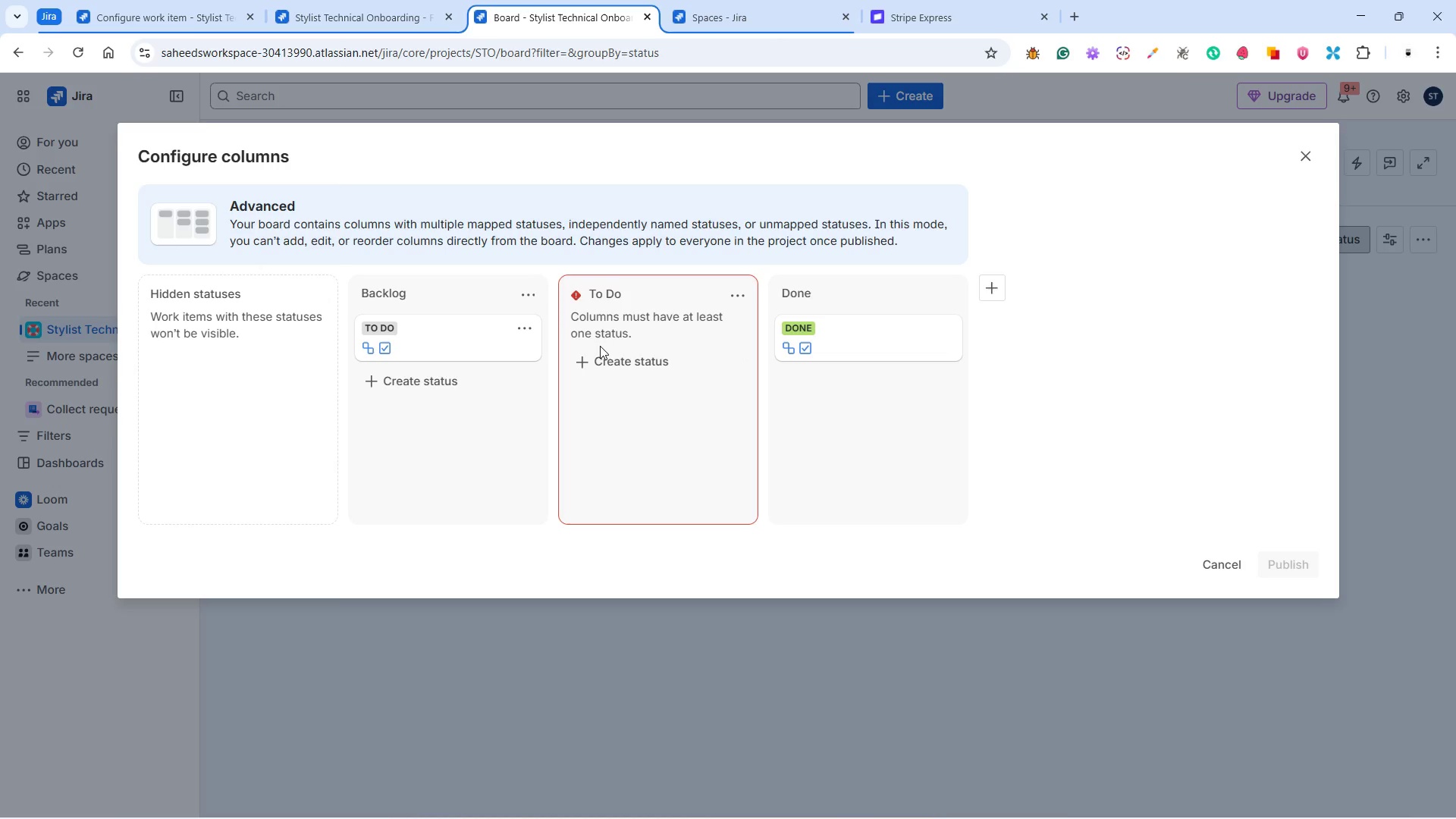 
left_click_drag(start_coordinate=[624, 365], to_coordinate=[637, 395])
 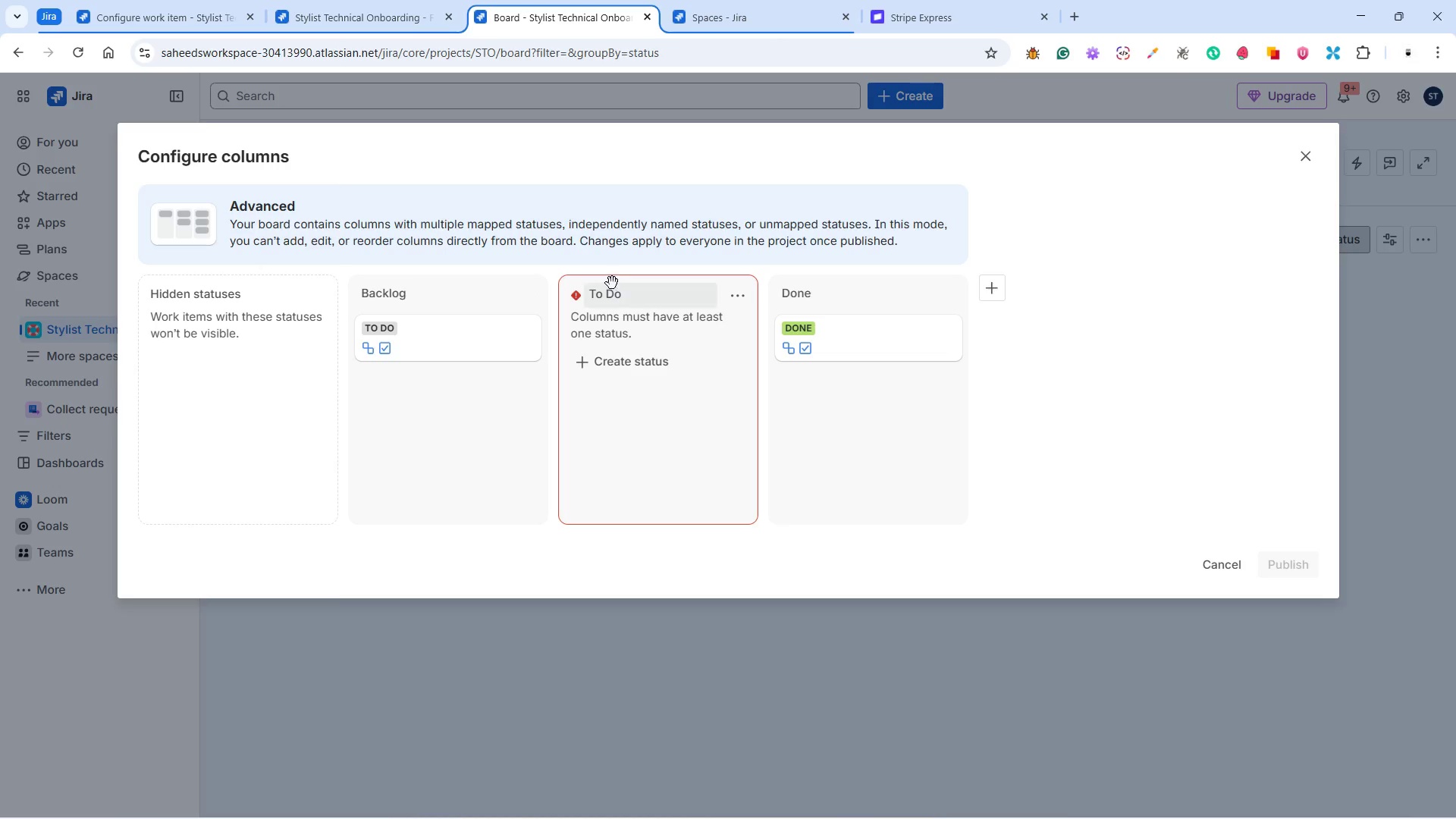 
left_click([623, 298])
 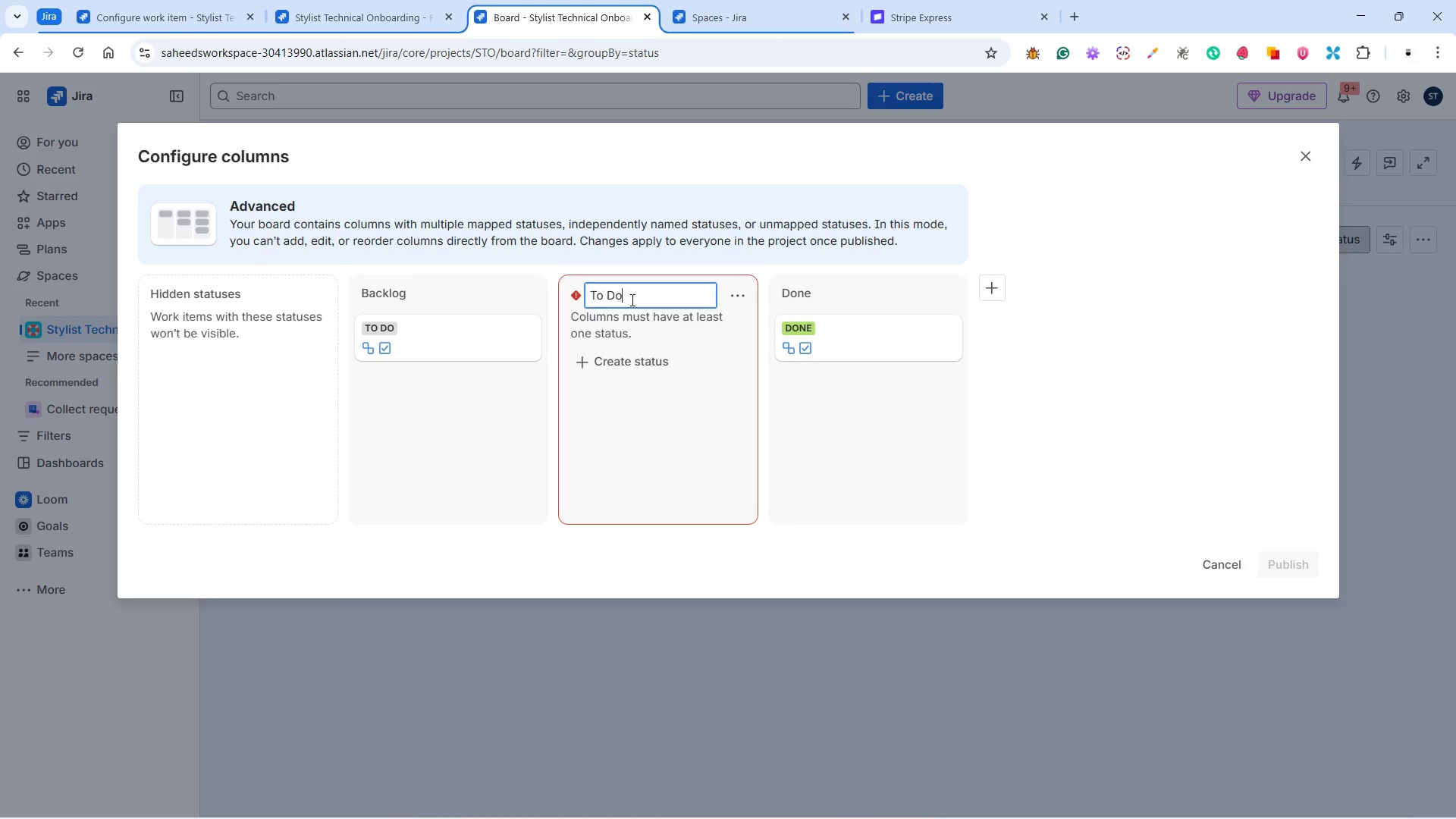 
left_click_drag(start_coordinate=[631, 300], to_coordinate=[581, 299])
 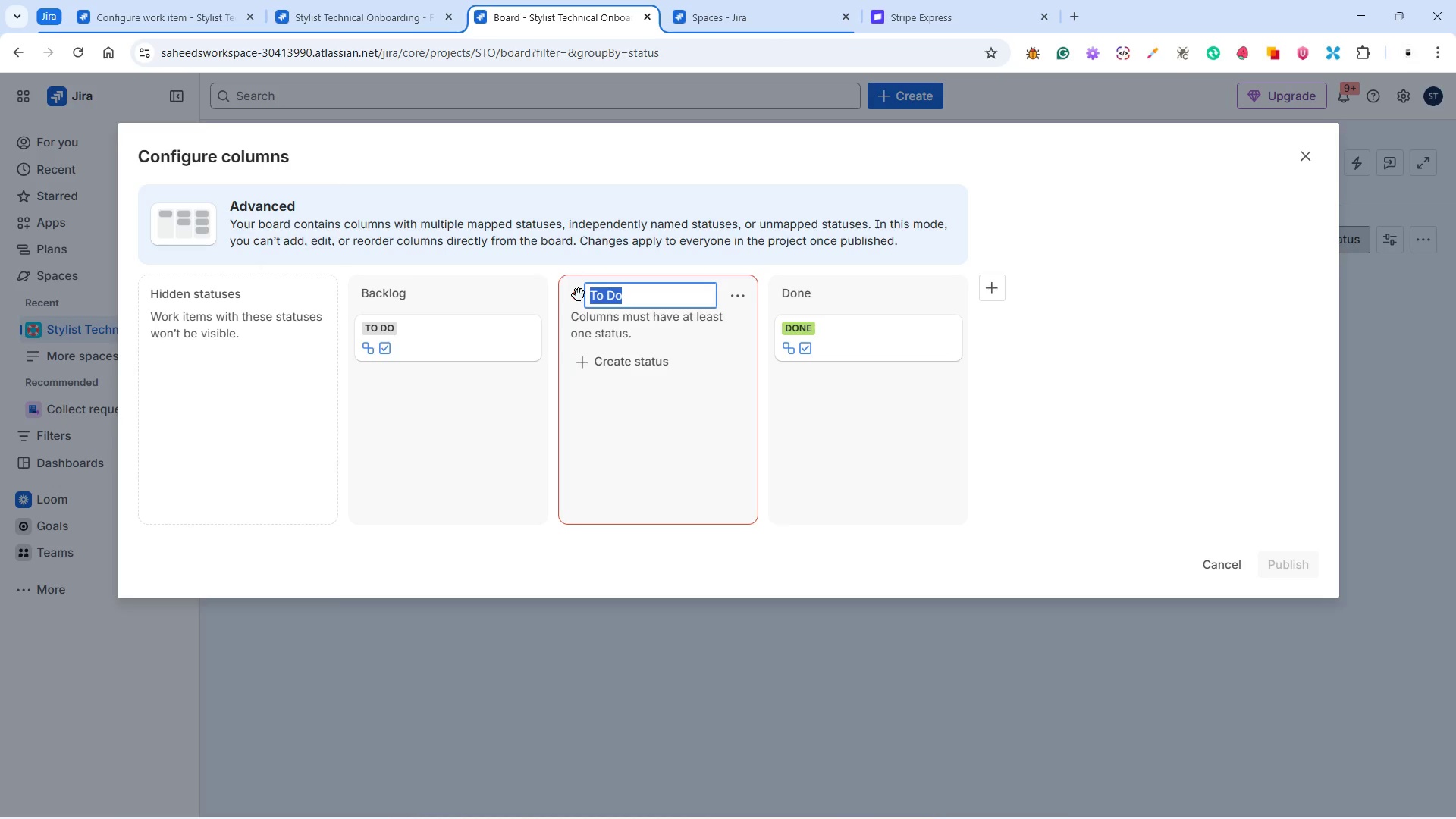 
type(Administrative Prep)
 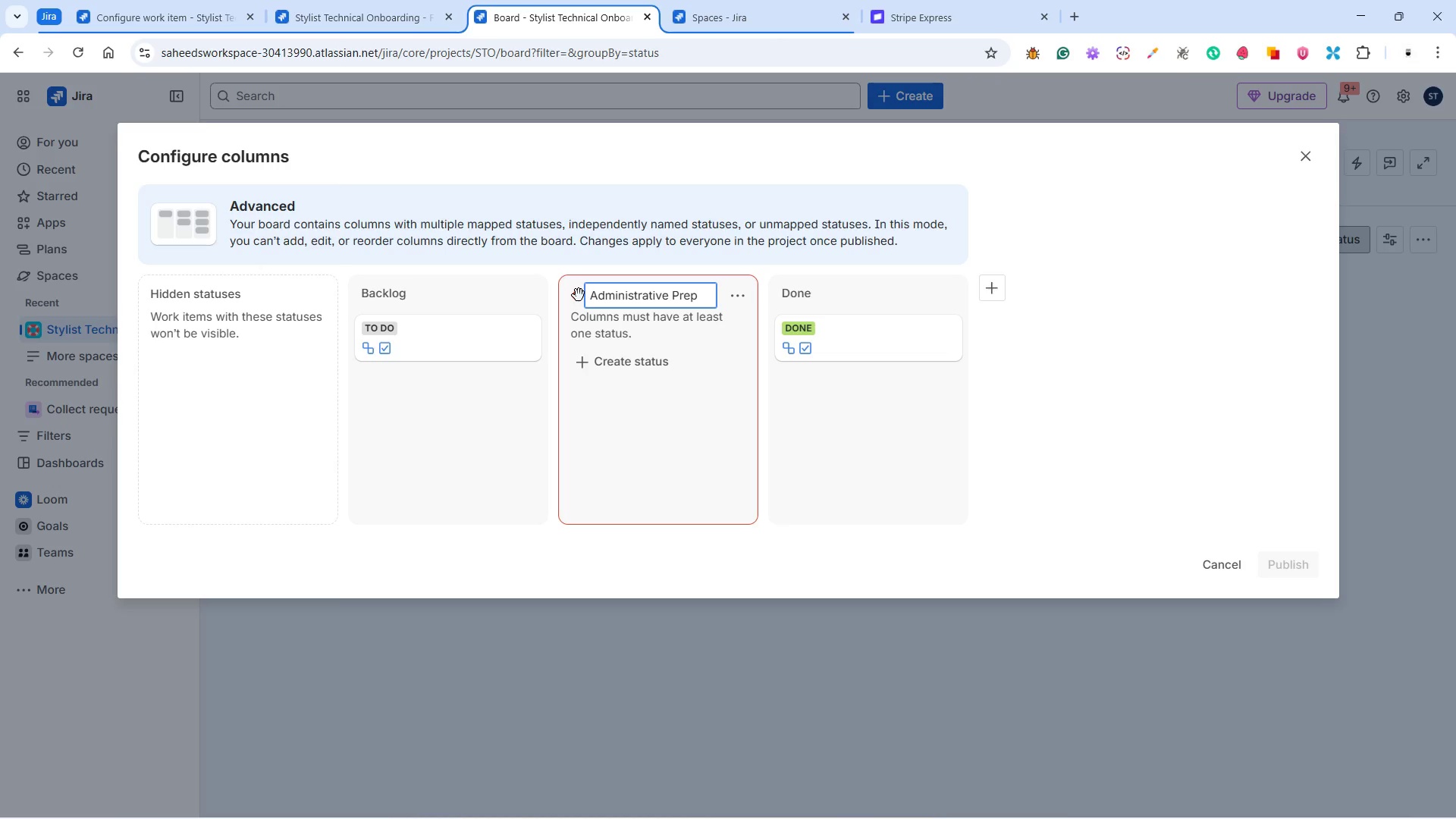 
key(Enter)
 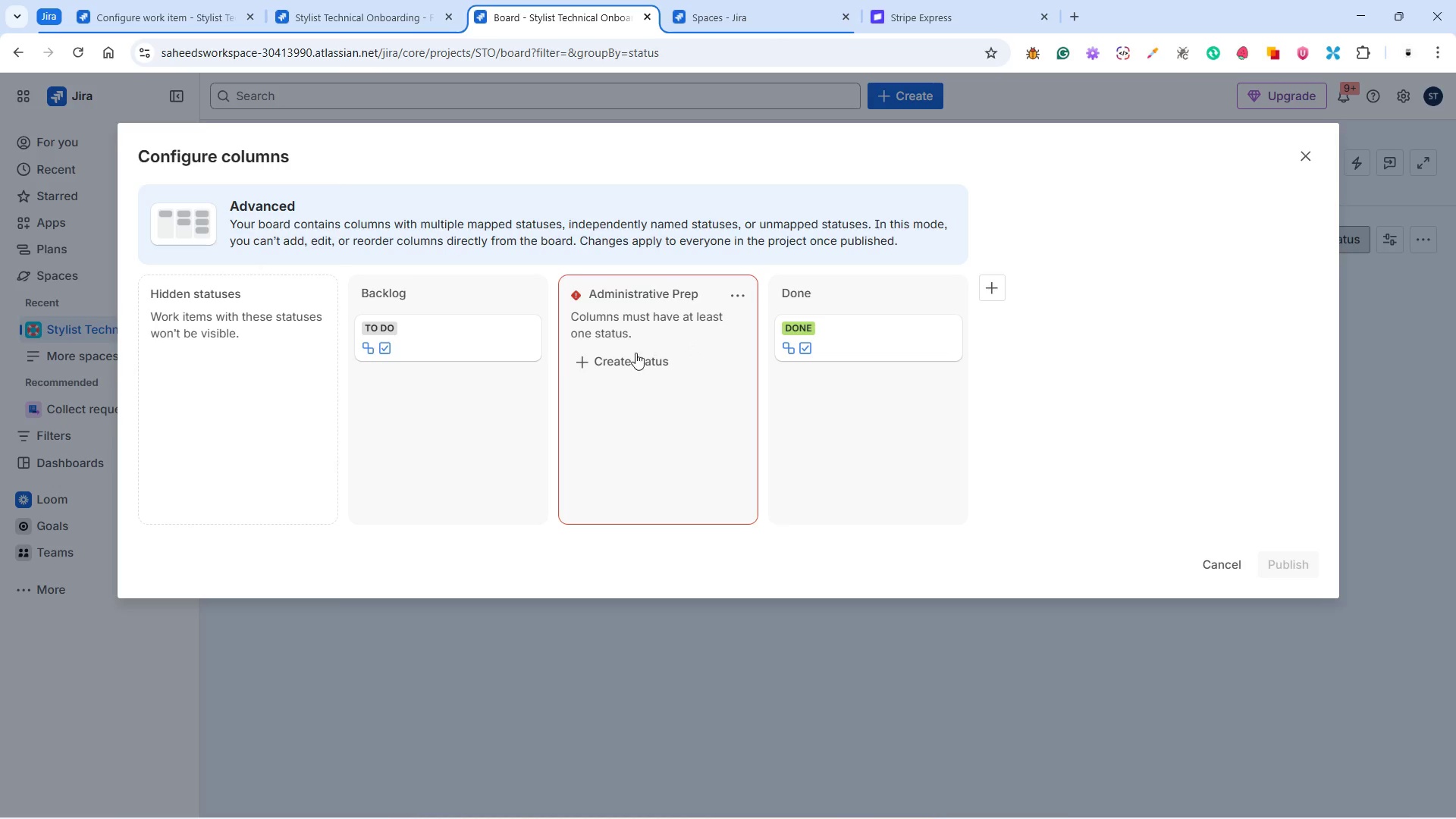 
left_click([635, 359])
 